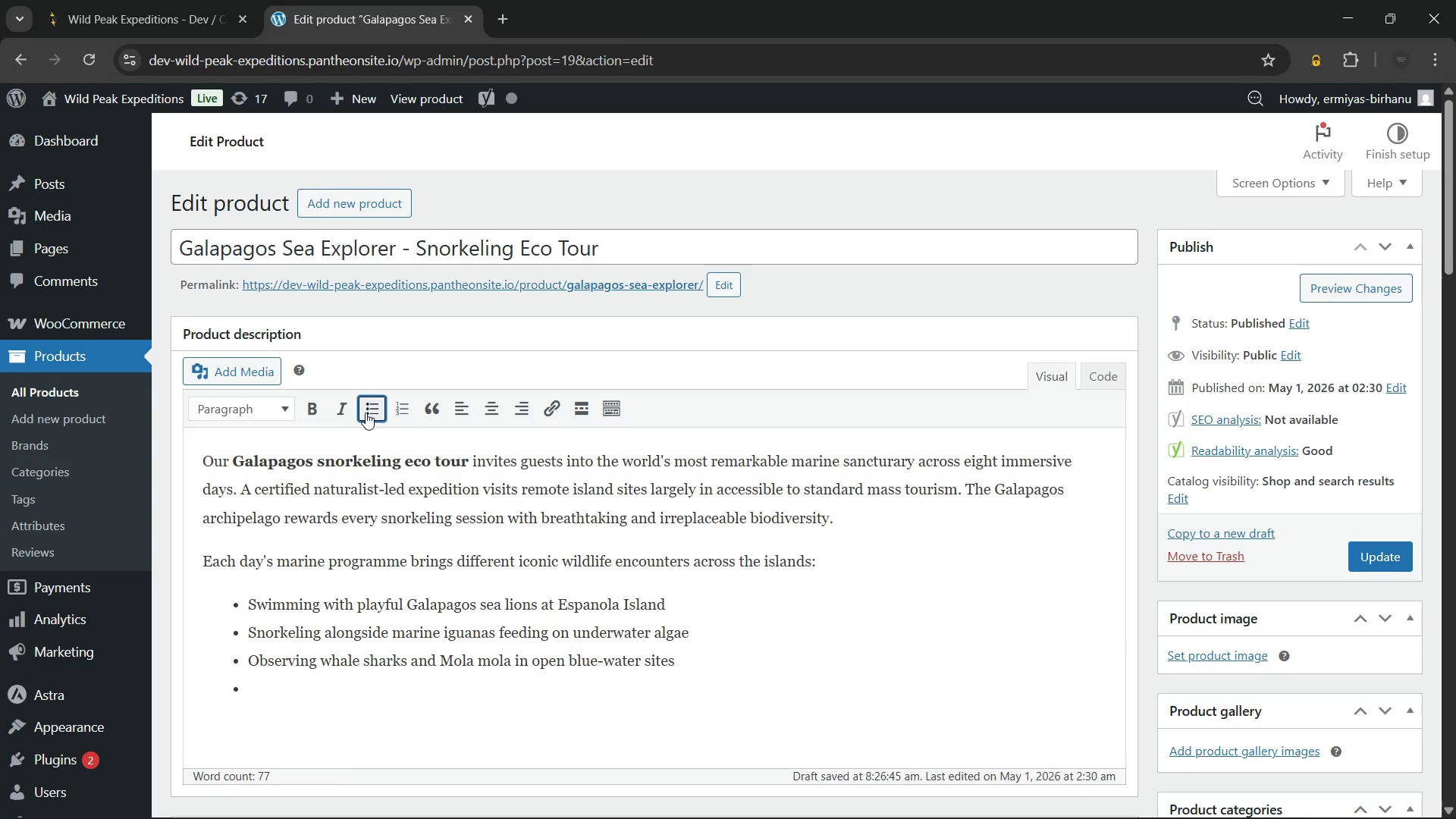 
type(Bird island walks to see blue-footed boobies and frigatebirds)
 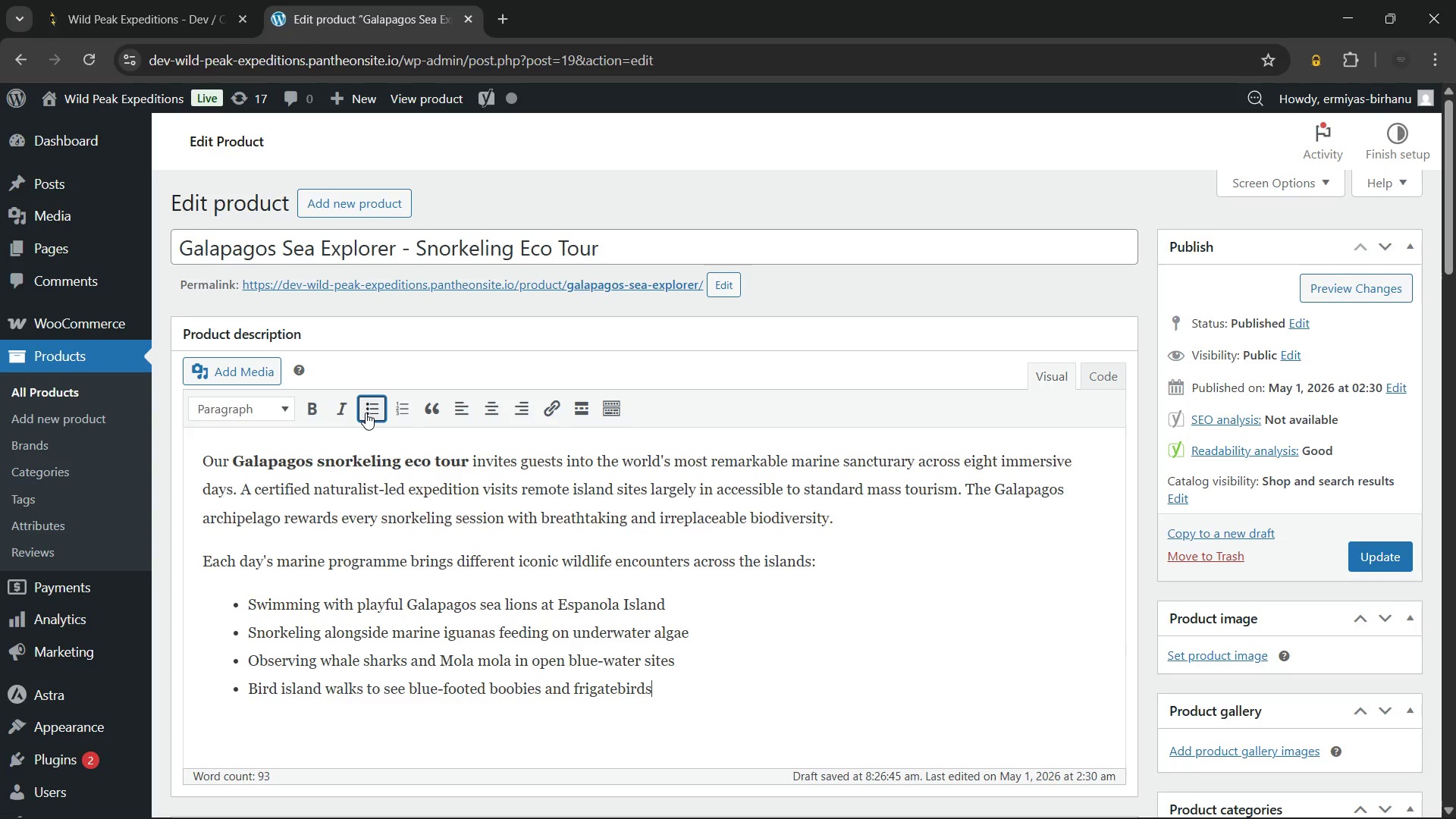 
key(Enter)
 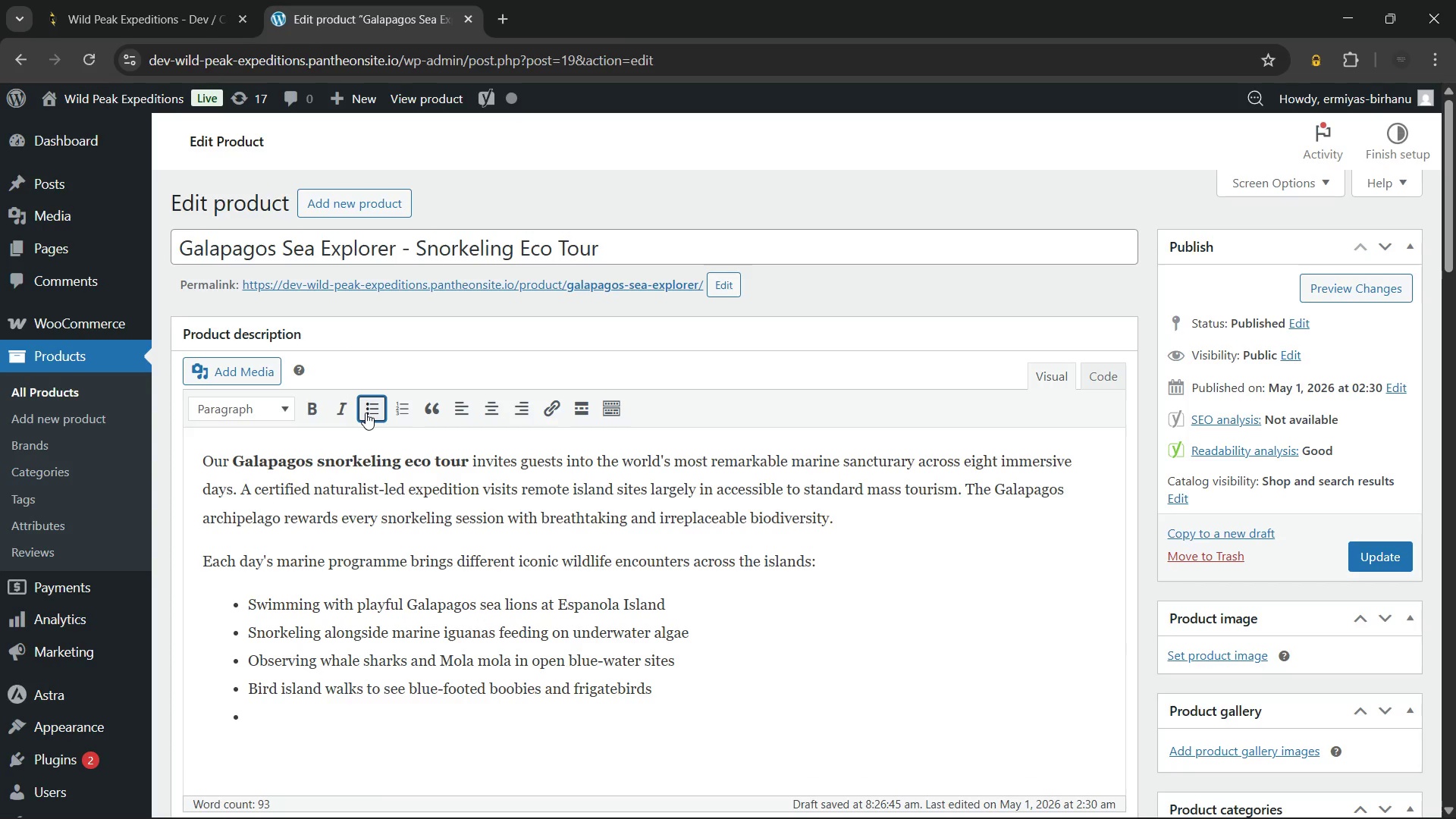 
key(Enter)
 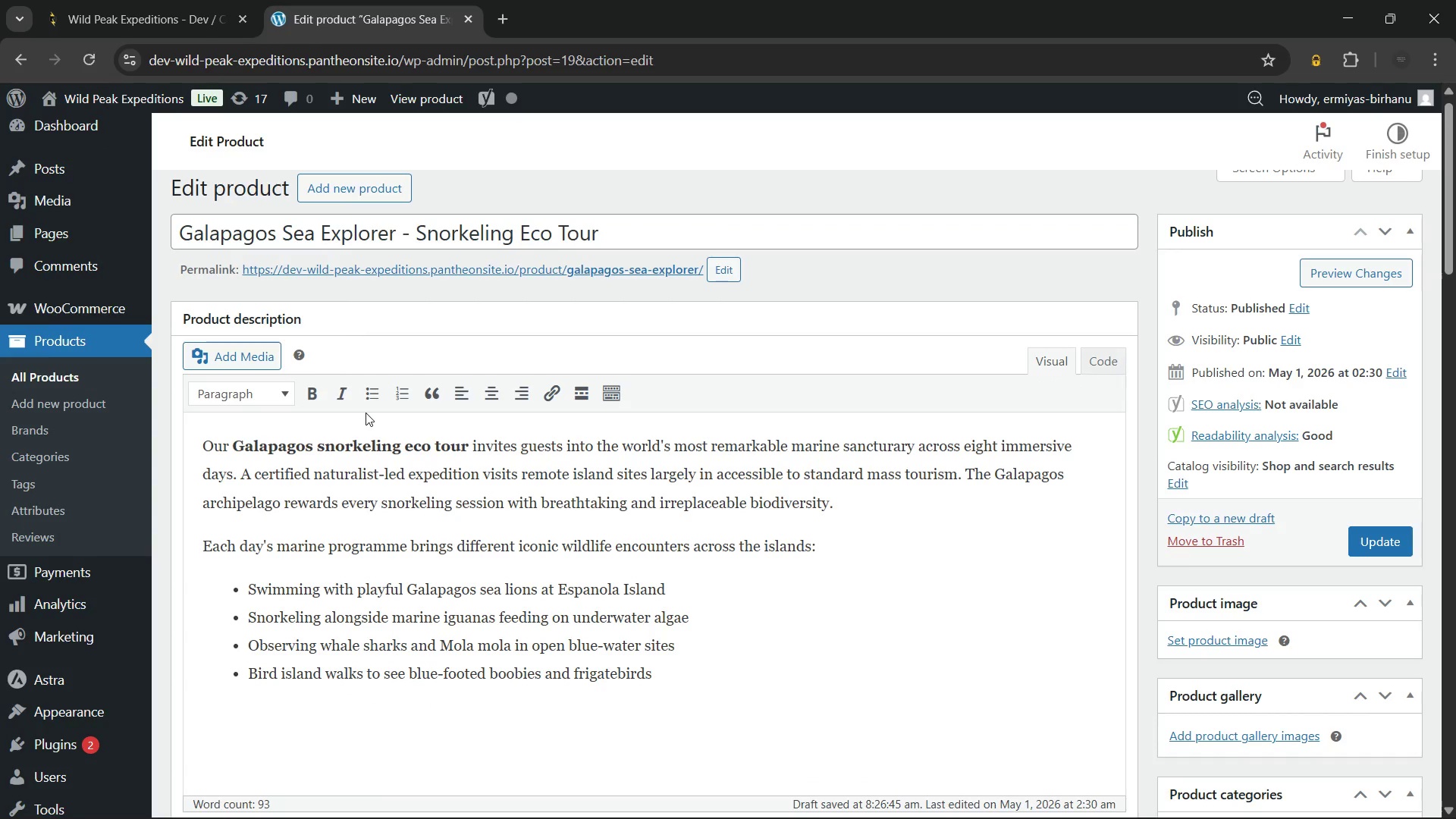 
type(However, this guided adventure adheres to strict Galapagos National Park vist)
key(Backspace)
type(itor)
 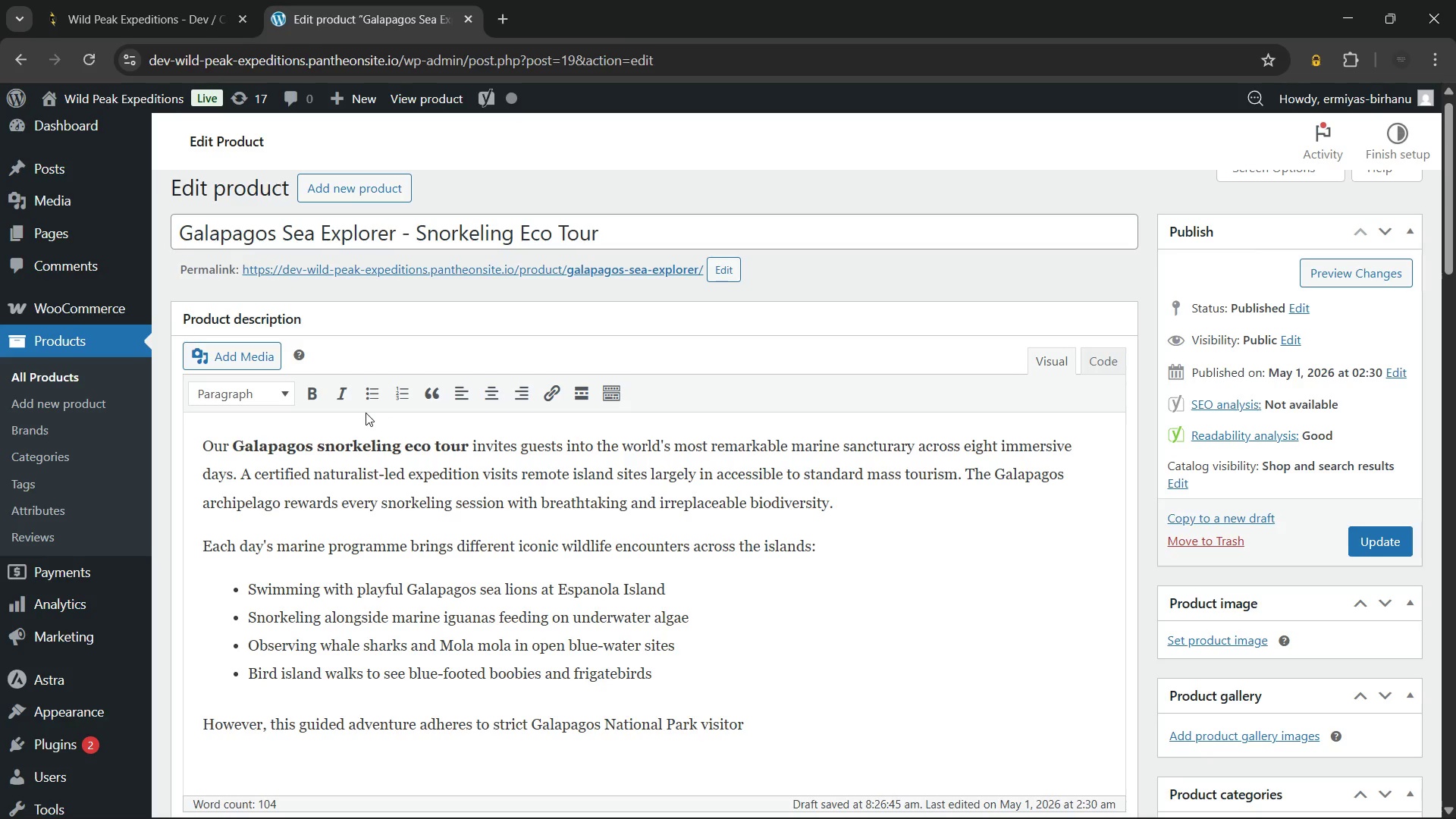 
scroll: coordinate [366, 413], scroll_direction: down, amount: 2.0
 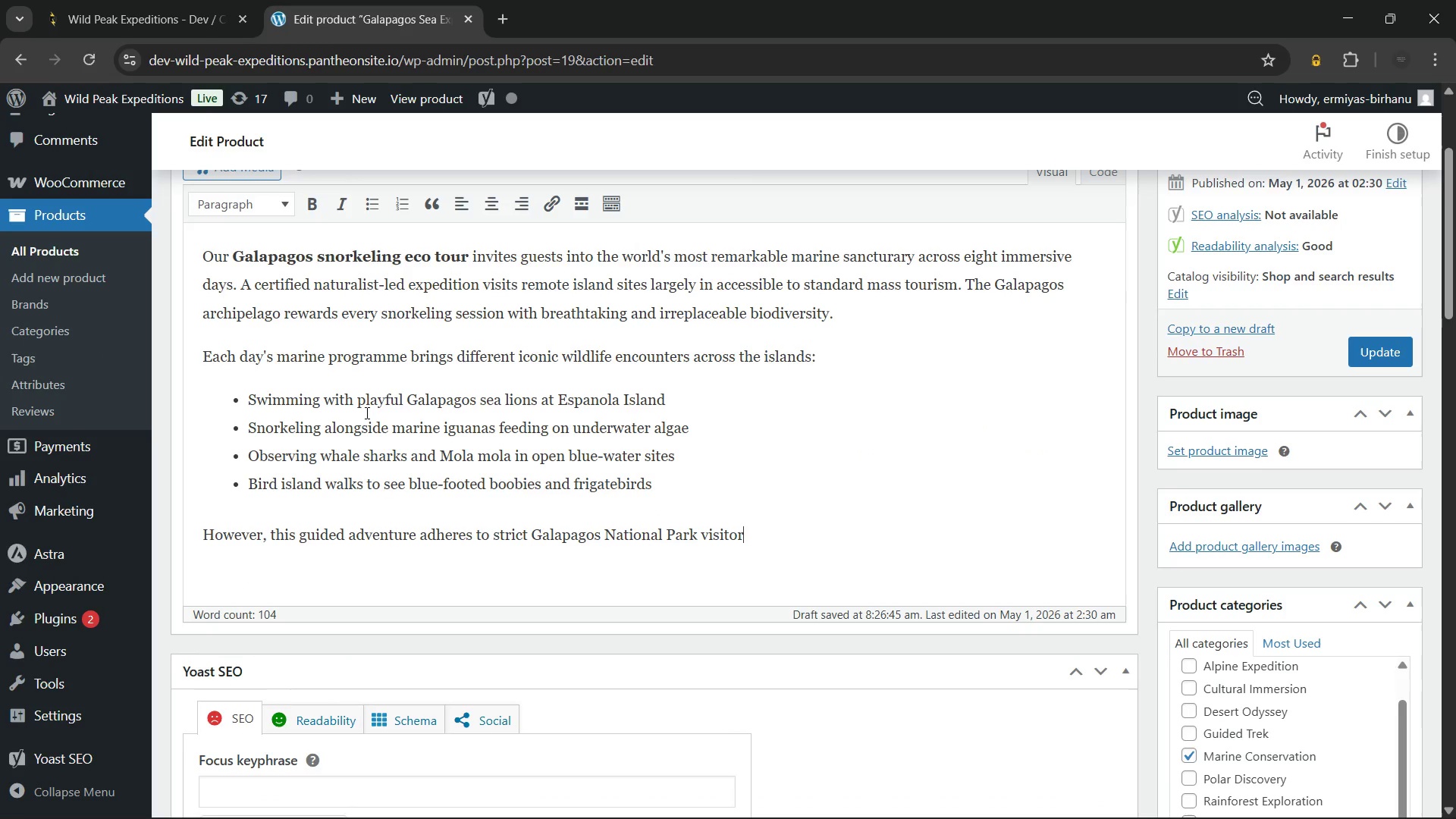 
type( regulations at all times. Therefore, group sizes never exceed twelve guests per island visit or snorkeling site. This low-impact travel approach protects fragile ecosystems while delivering genuine wildlife expedition moments. )
 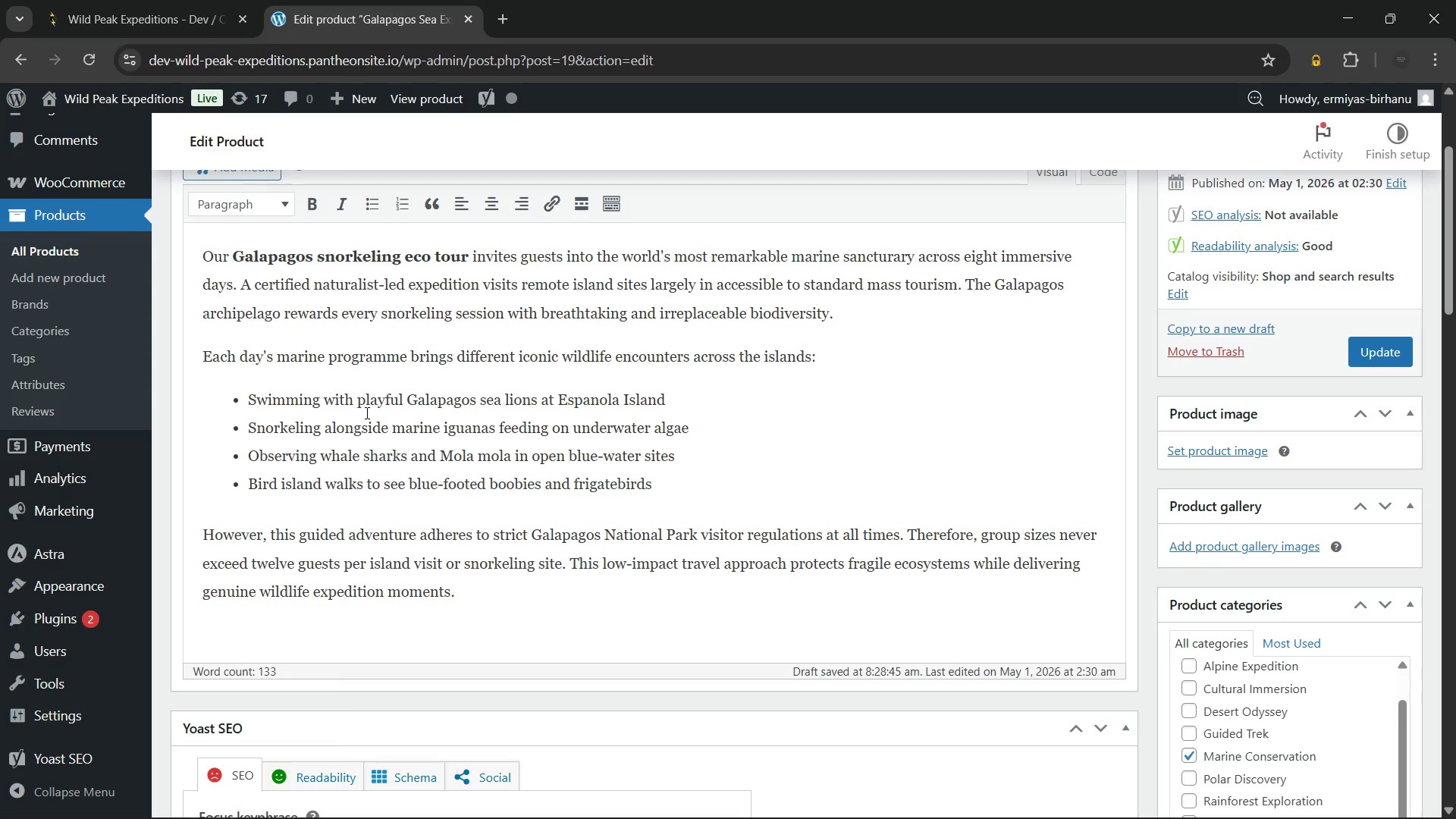 
wait(12.61)
 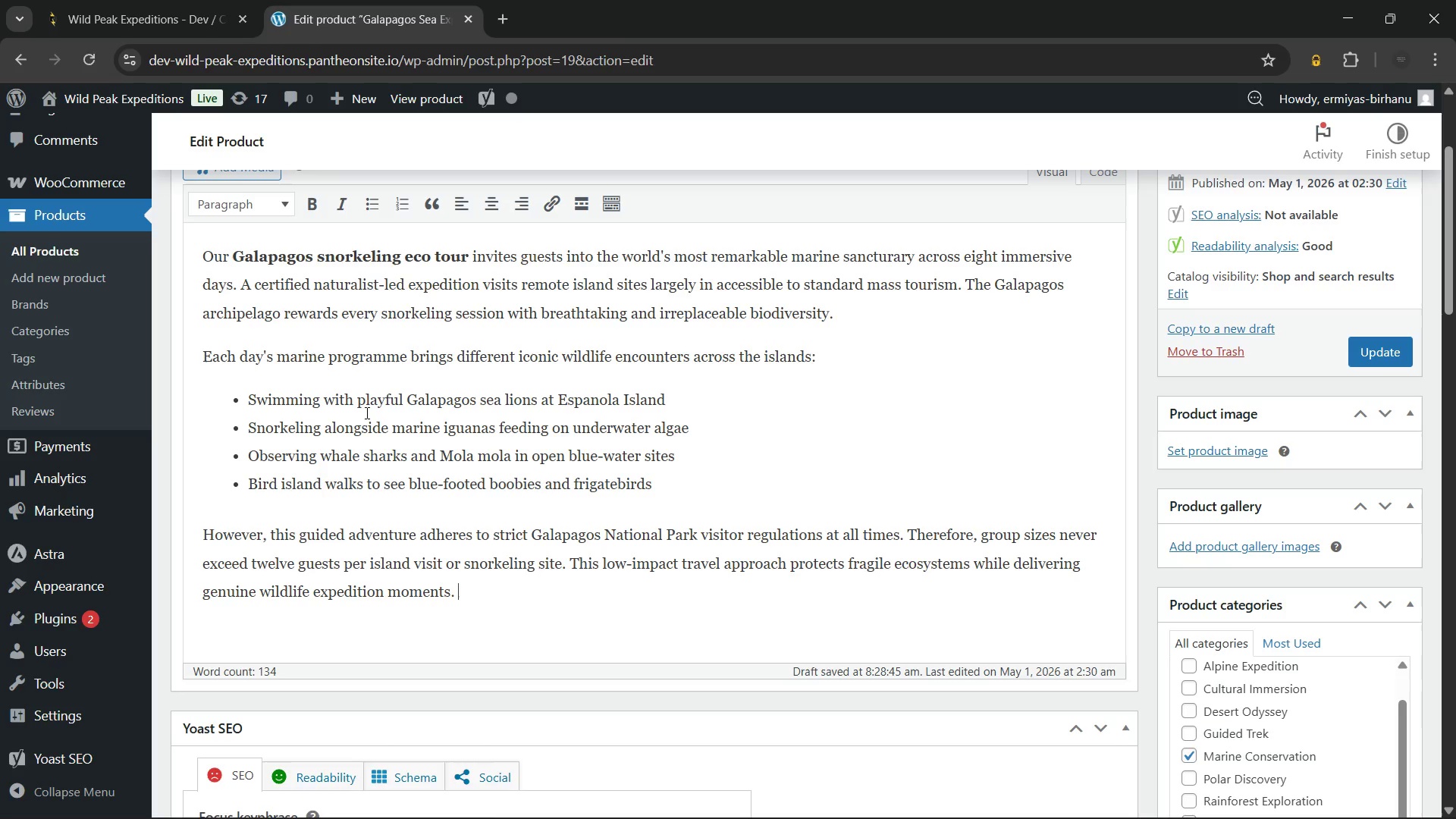 
hold_key(key=ShiftRight, duration=0.64)
 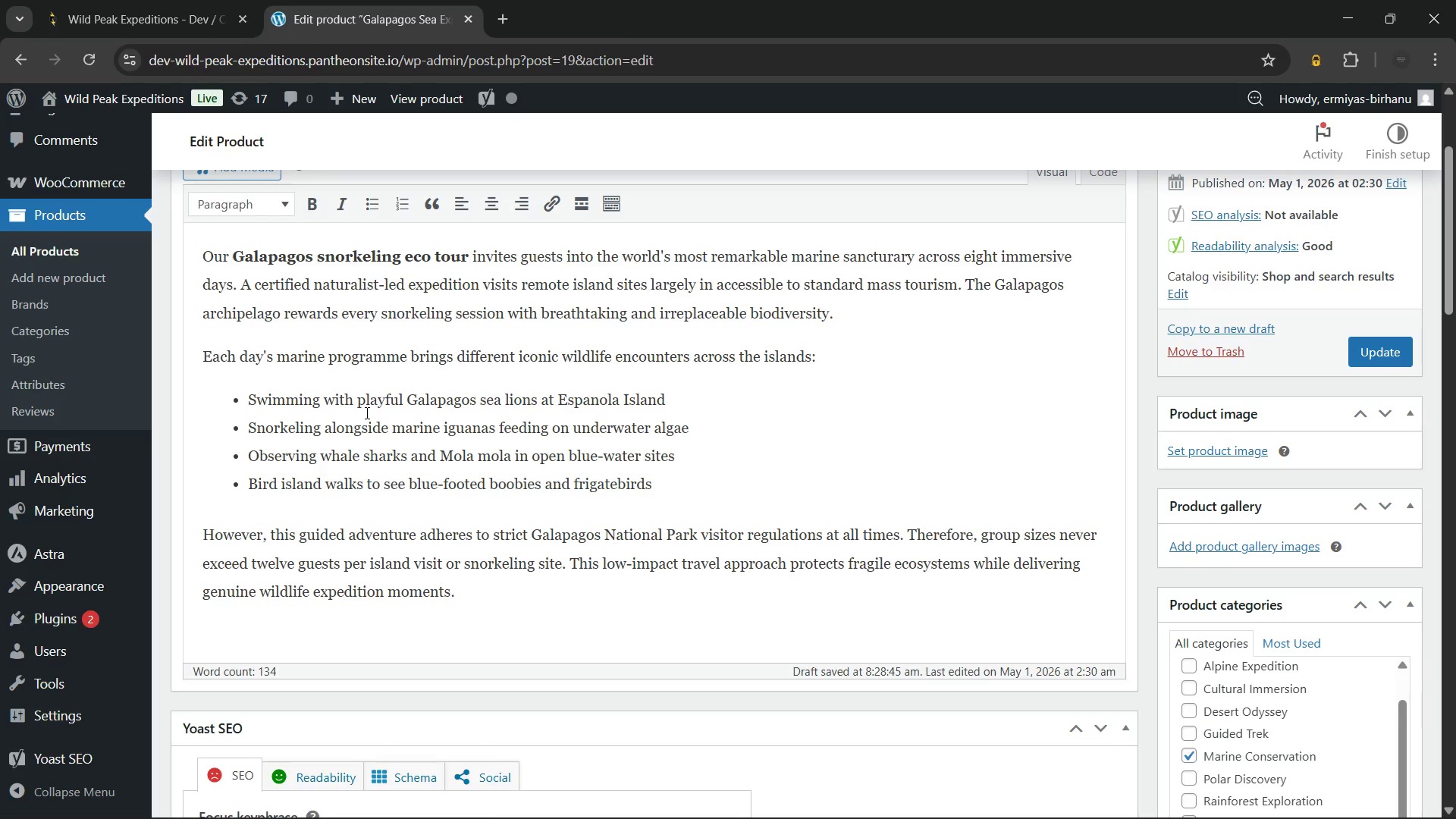 
type(Add)
key(Backspace)
key(Backspace)
key(Backspace)
 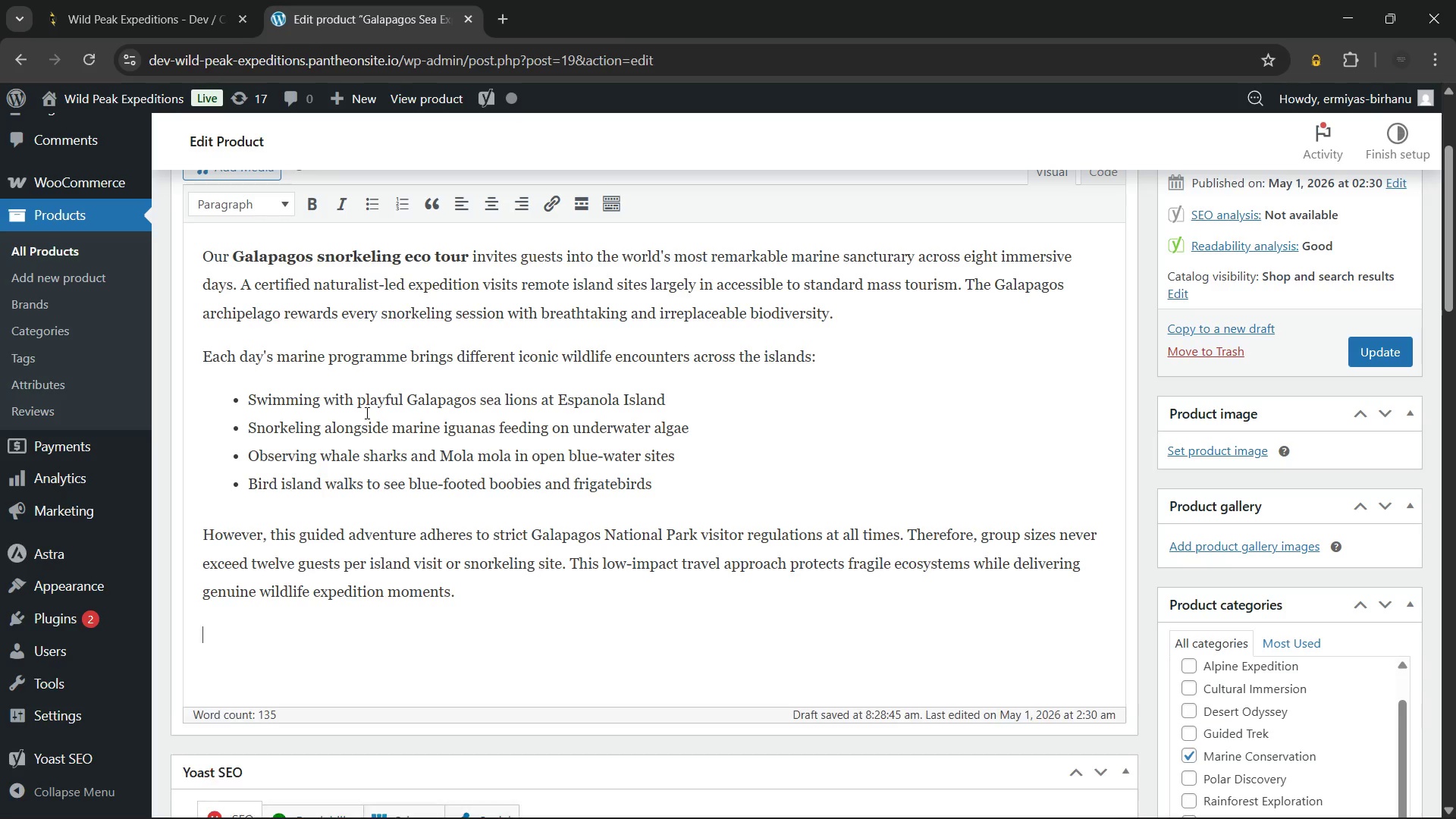 
key(Enter)
 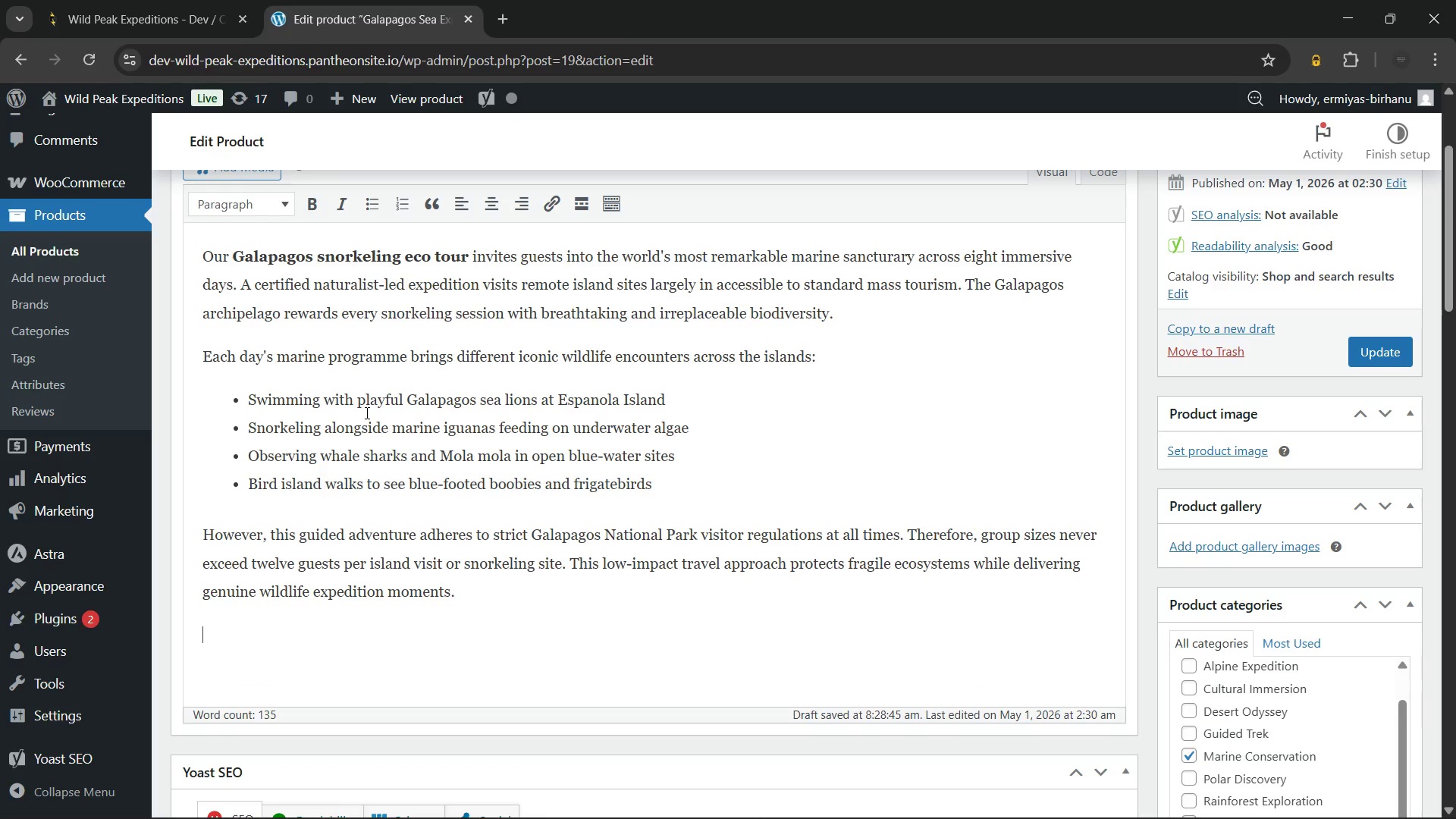 
type(Addito)
key(Backspace)
type(ionally, our vessel holds the prestigious Smart Voyager eco-certification for sustainable marine operations. Meanwhile, a resident marine biologist)
 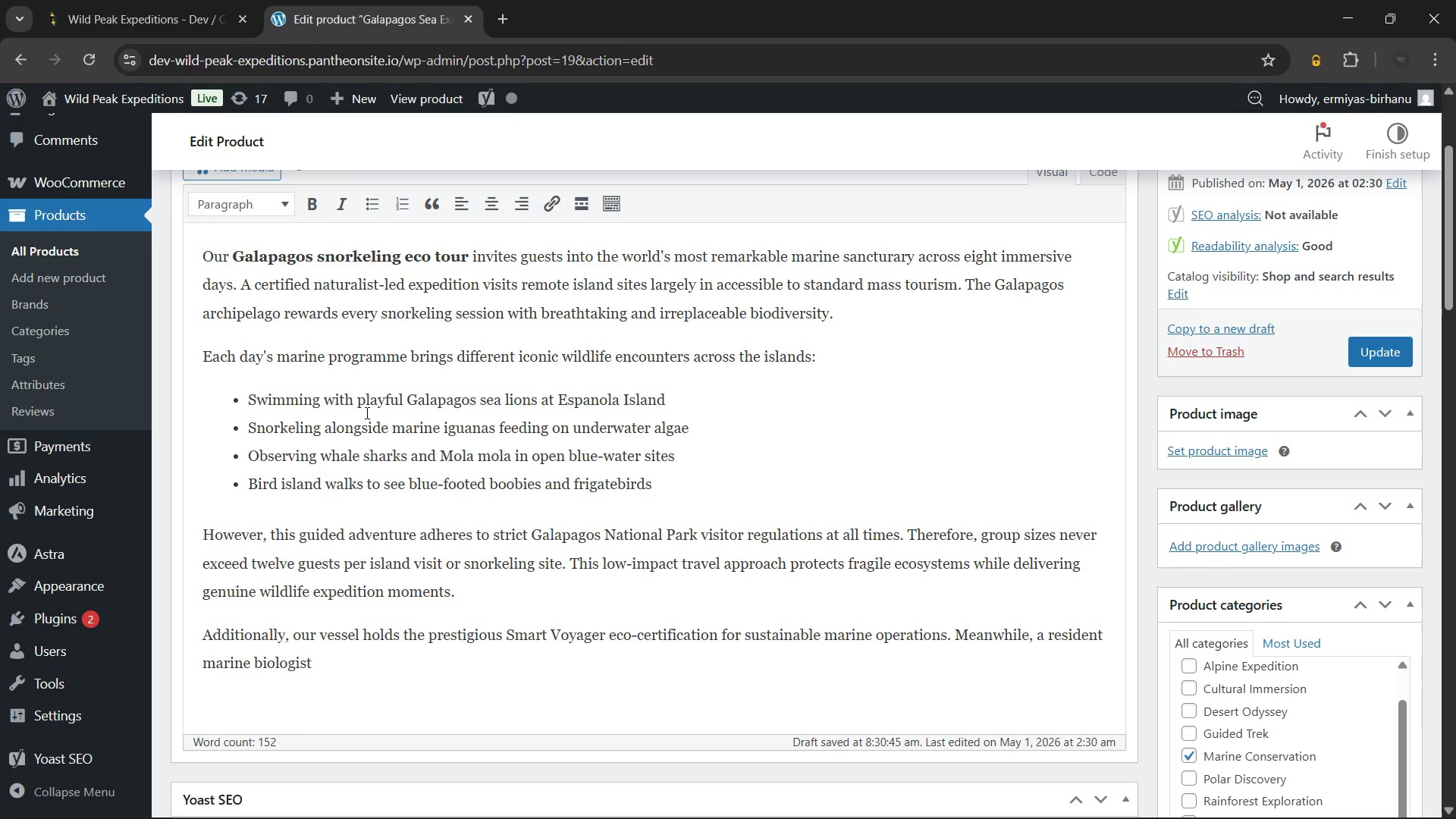 
wait(26.98)
 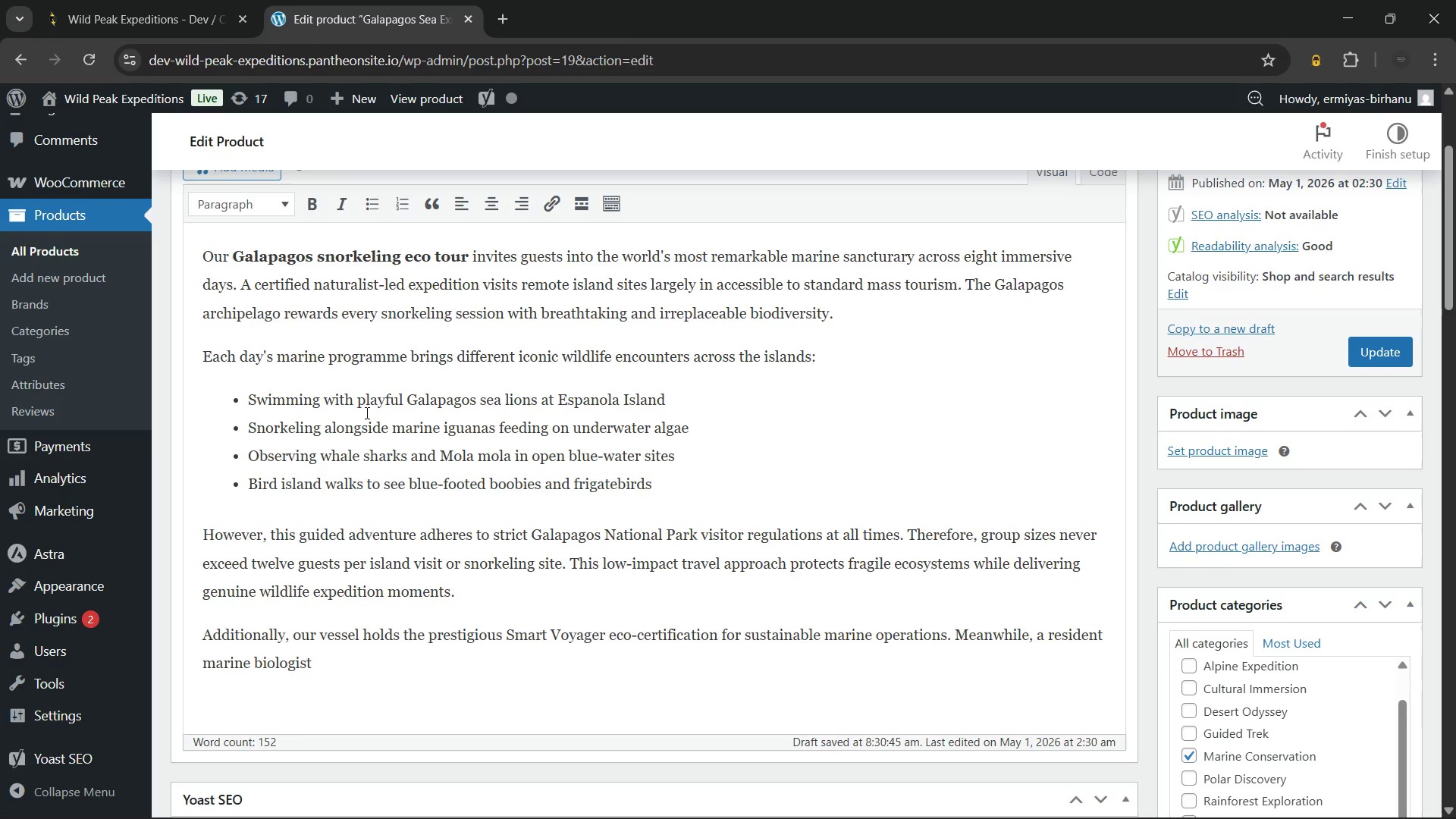 
type( provides daily conservation briefings deepening every guests)
key(Backspace)
type('s understanding of this irreplaceable environment.)
 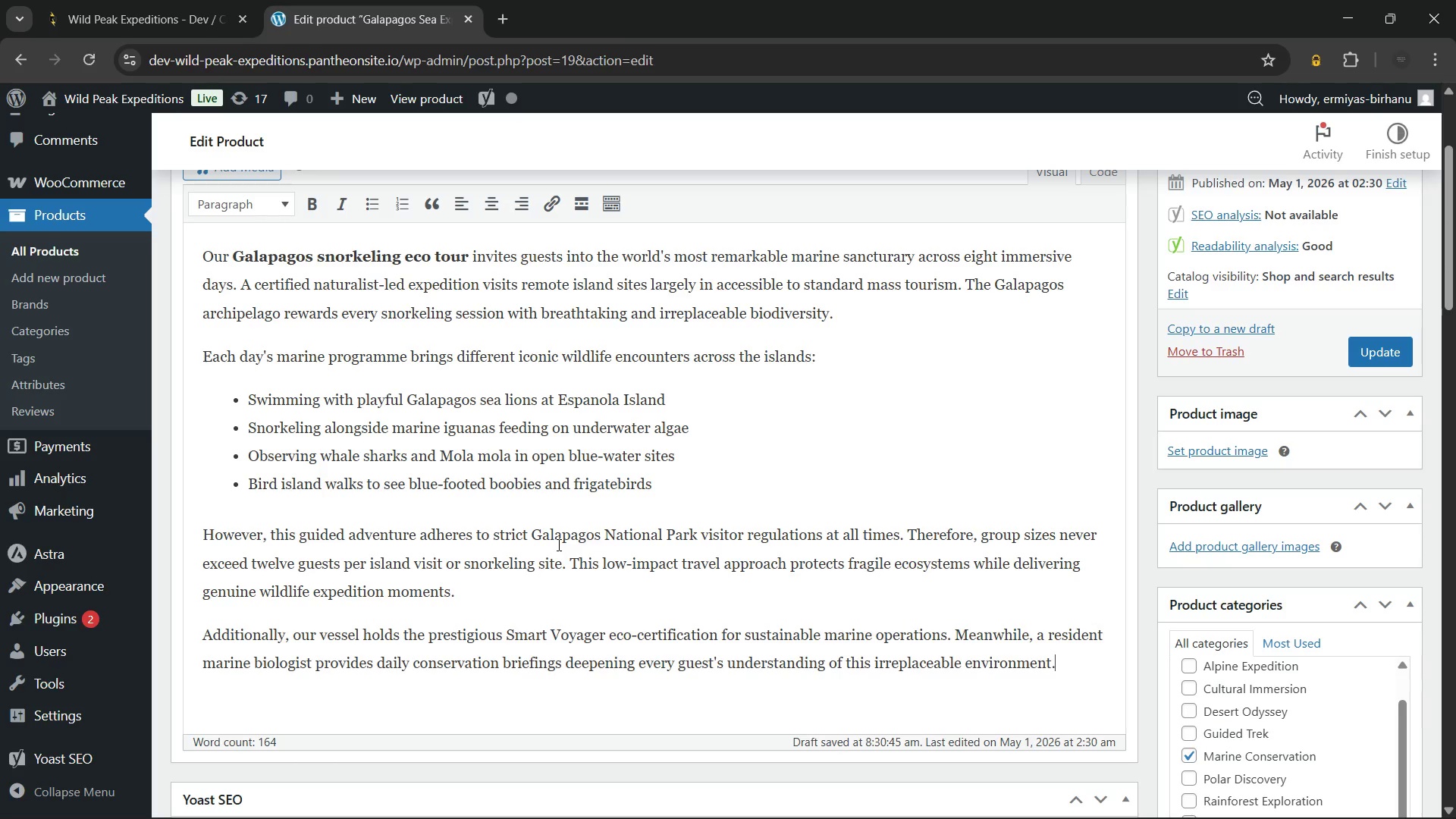 
wait(51.55)
 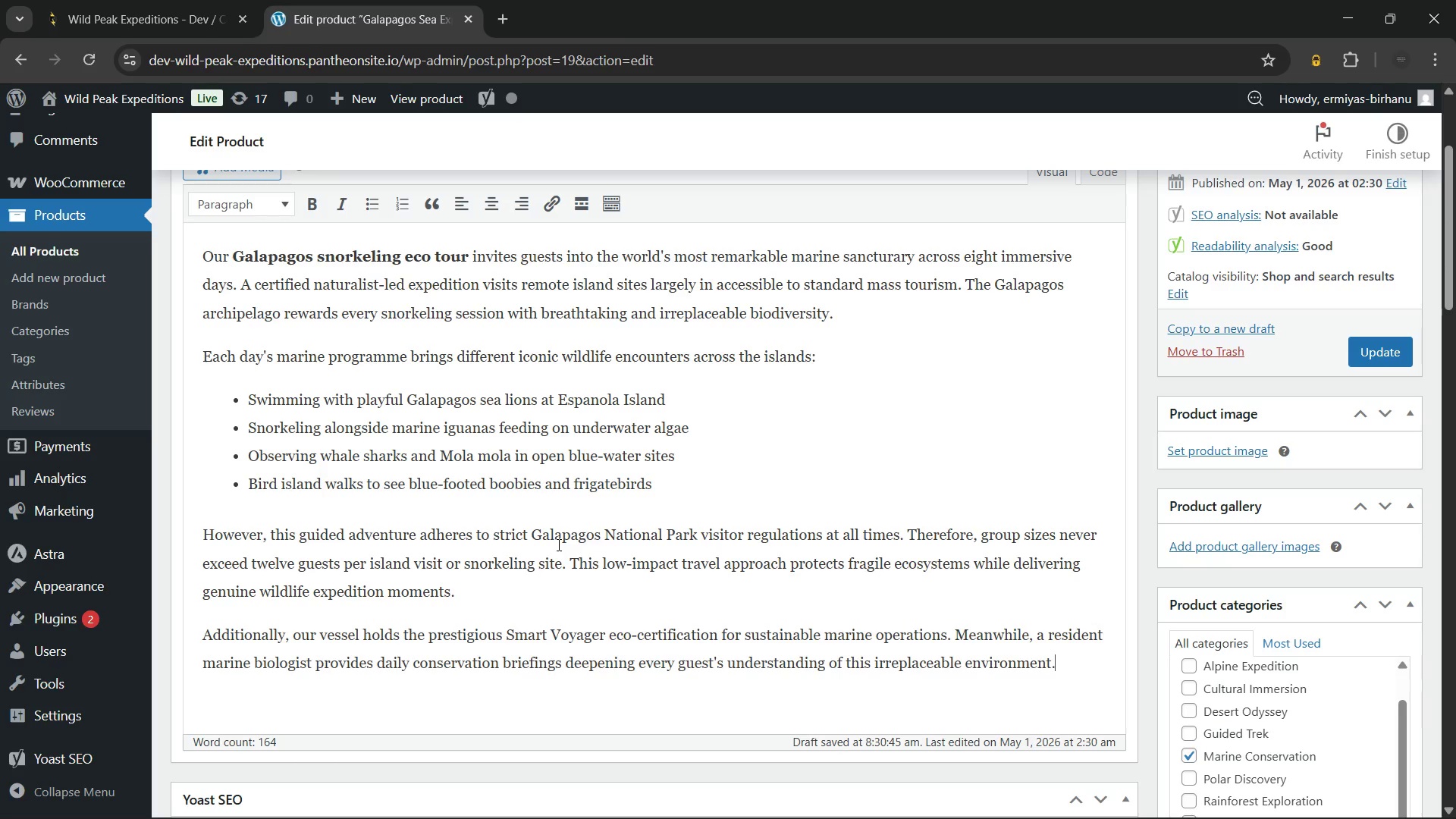 
scroll: coordinate [480, 515], scroll_direction: none, amount: 0.0
 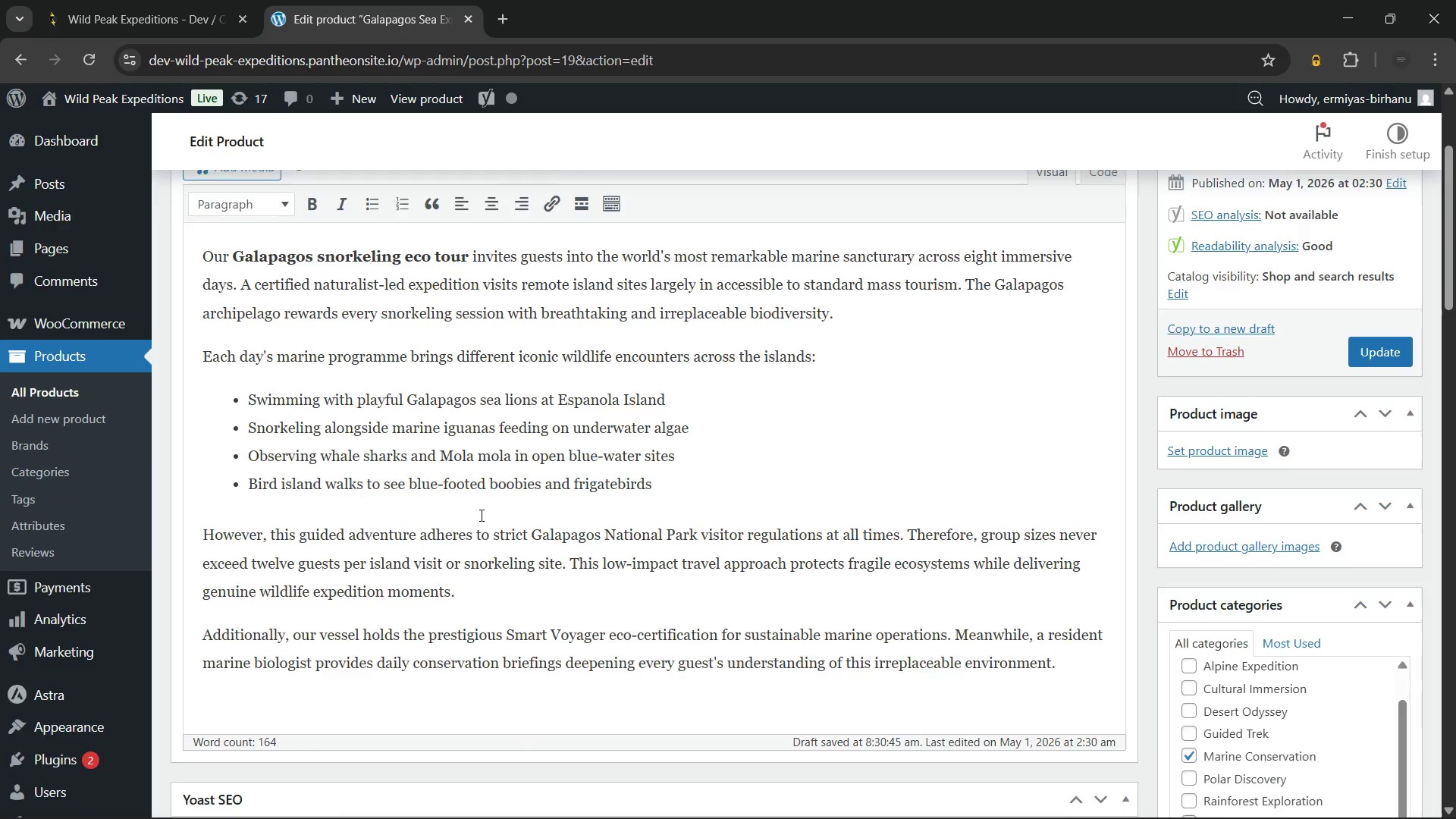 
scroll: coordinate [480, 515], scroll_direction: down, amount: 1.0
 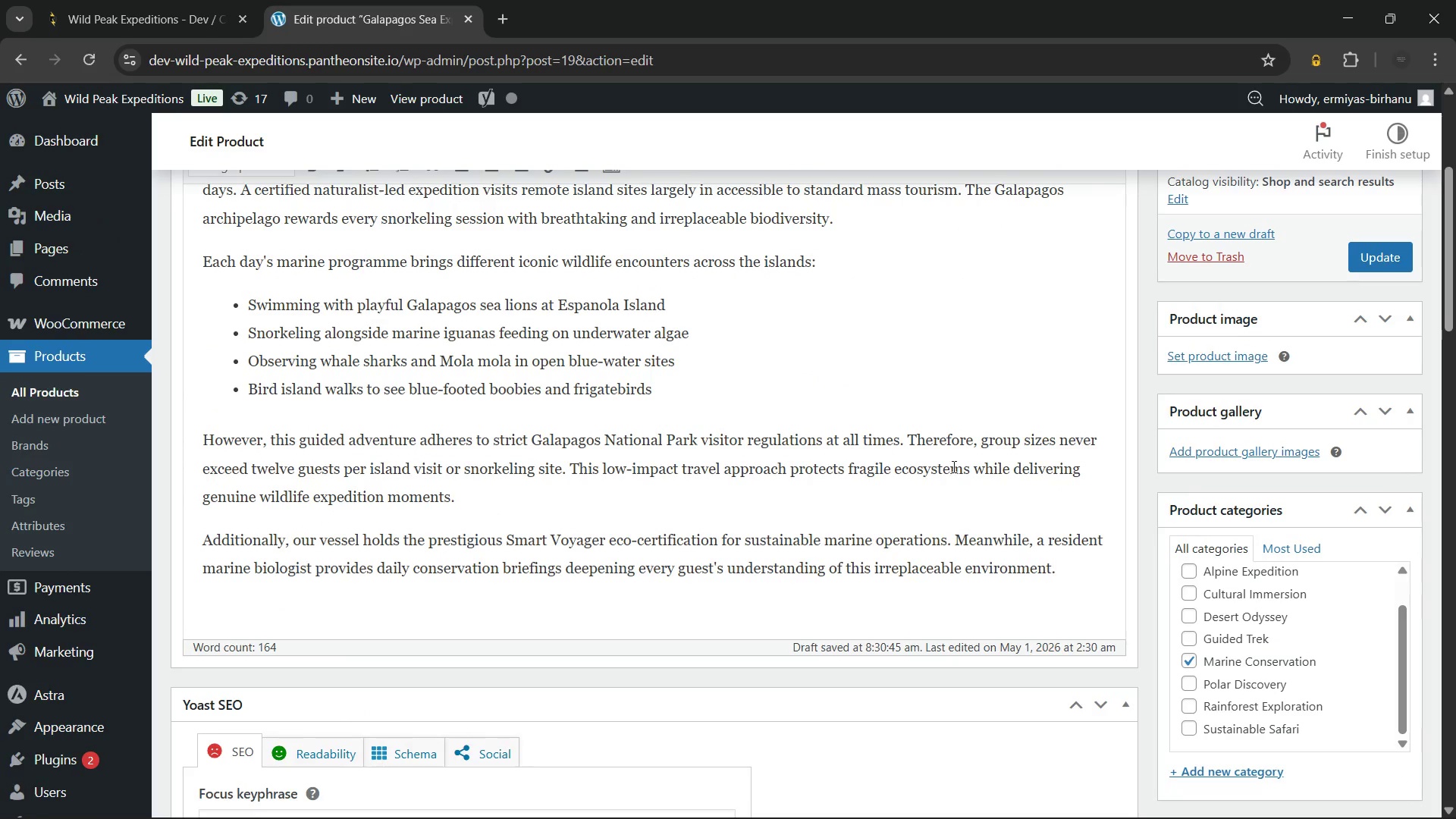 
scroll: coordinate [953, 465], scroll_direction: up, amount: 3.0
 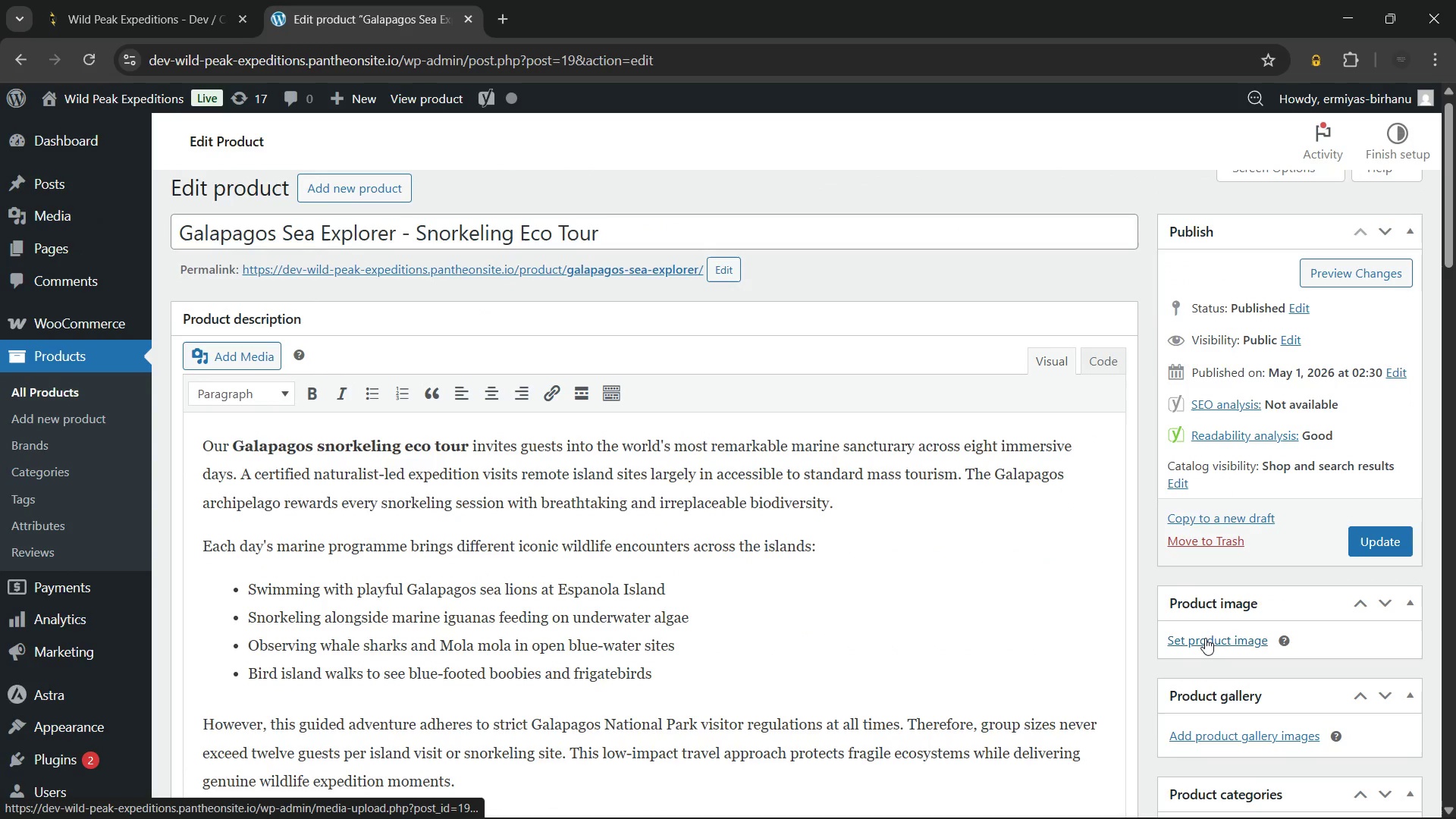 
left_click([1205, 638])
 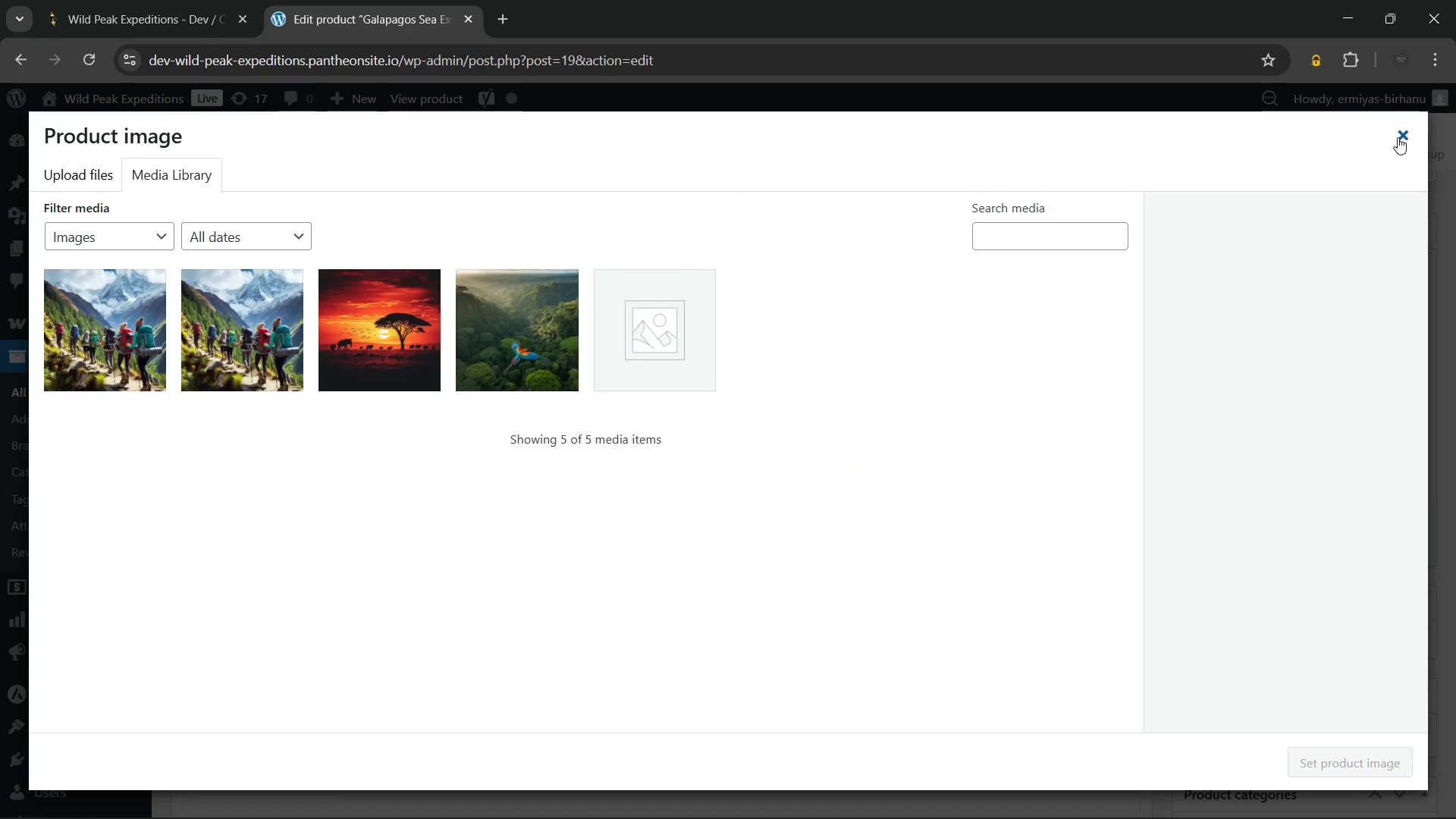 
wait(22.84)
 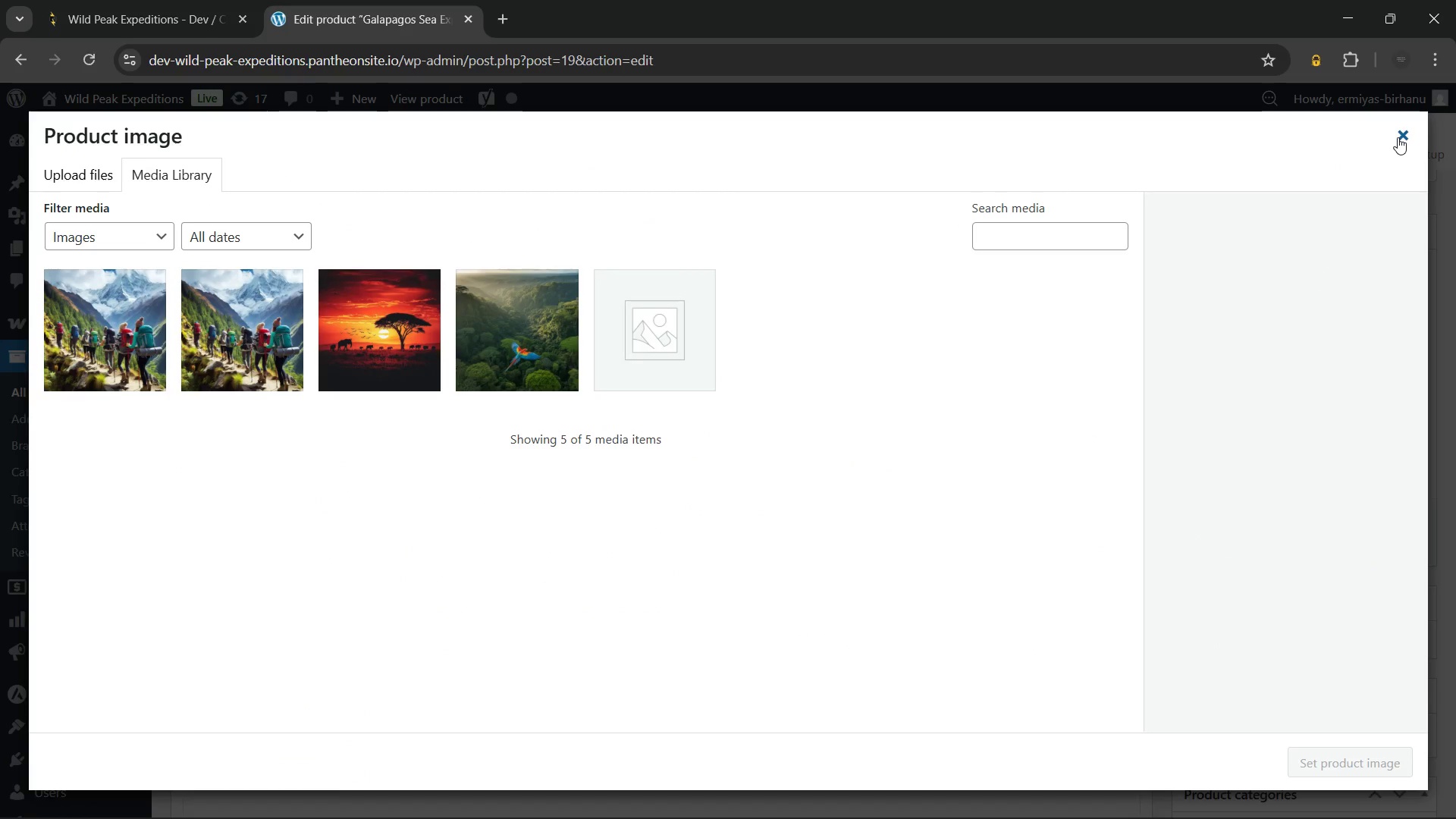 
left_click([1399, 131])
 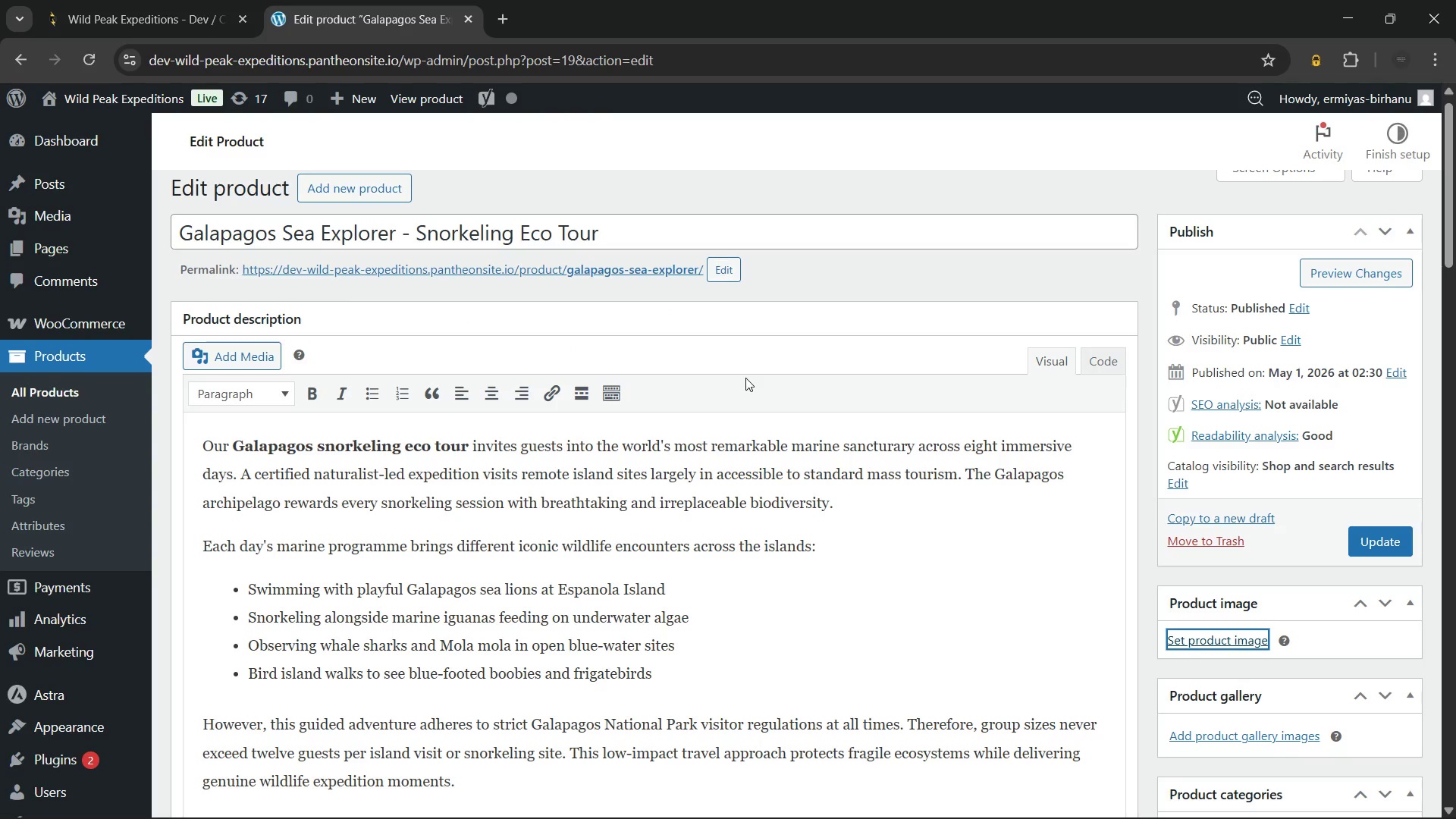 
wait(16.52)
 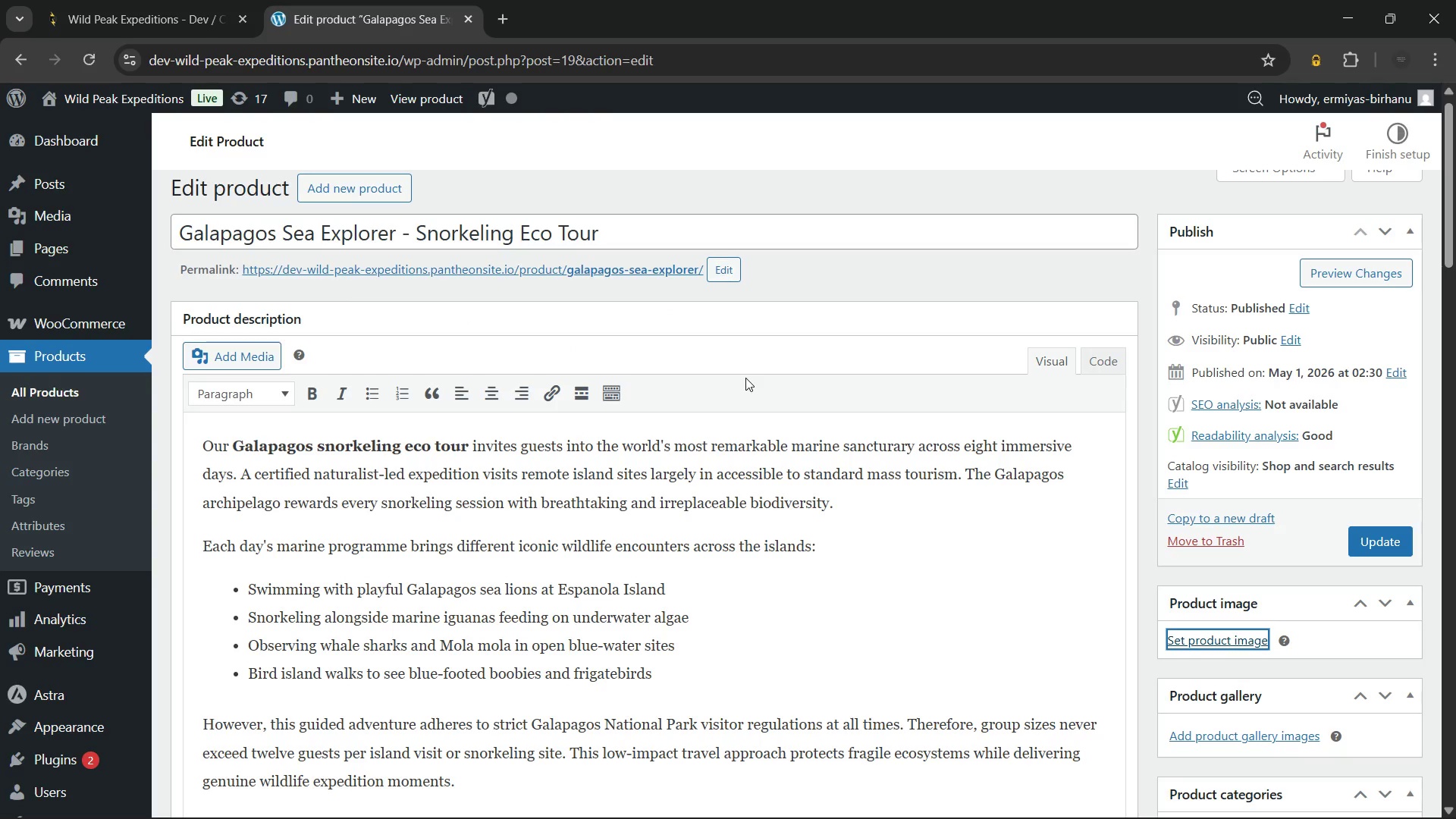 
left_click([1195, 635])
 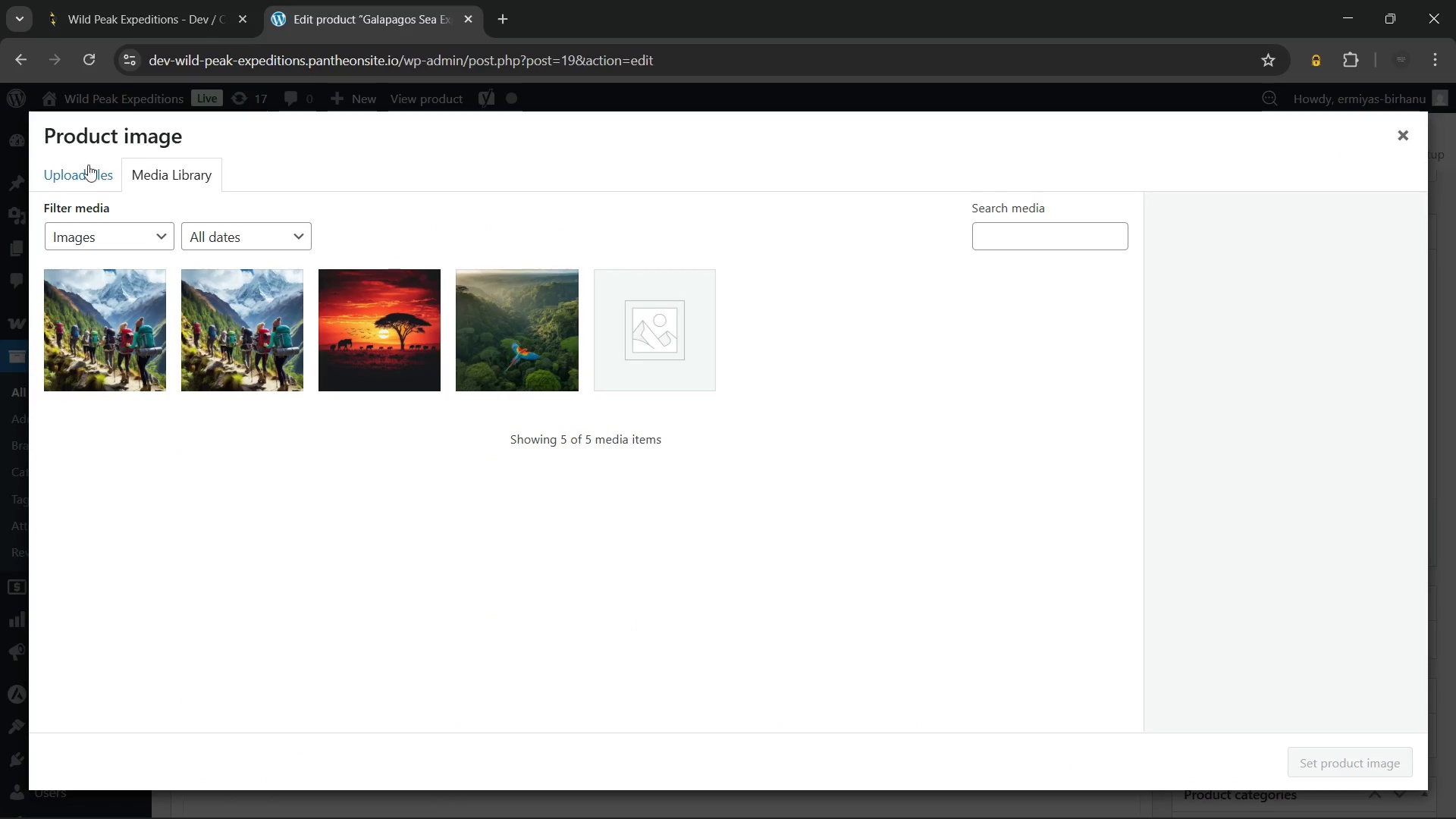 
left_click([64, 160])
 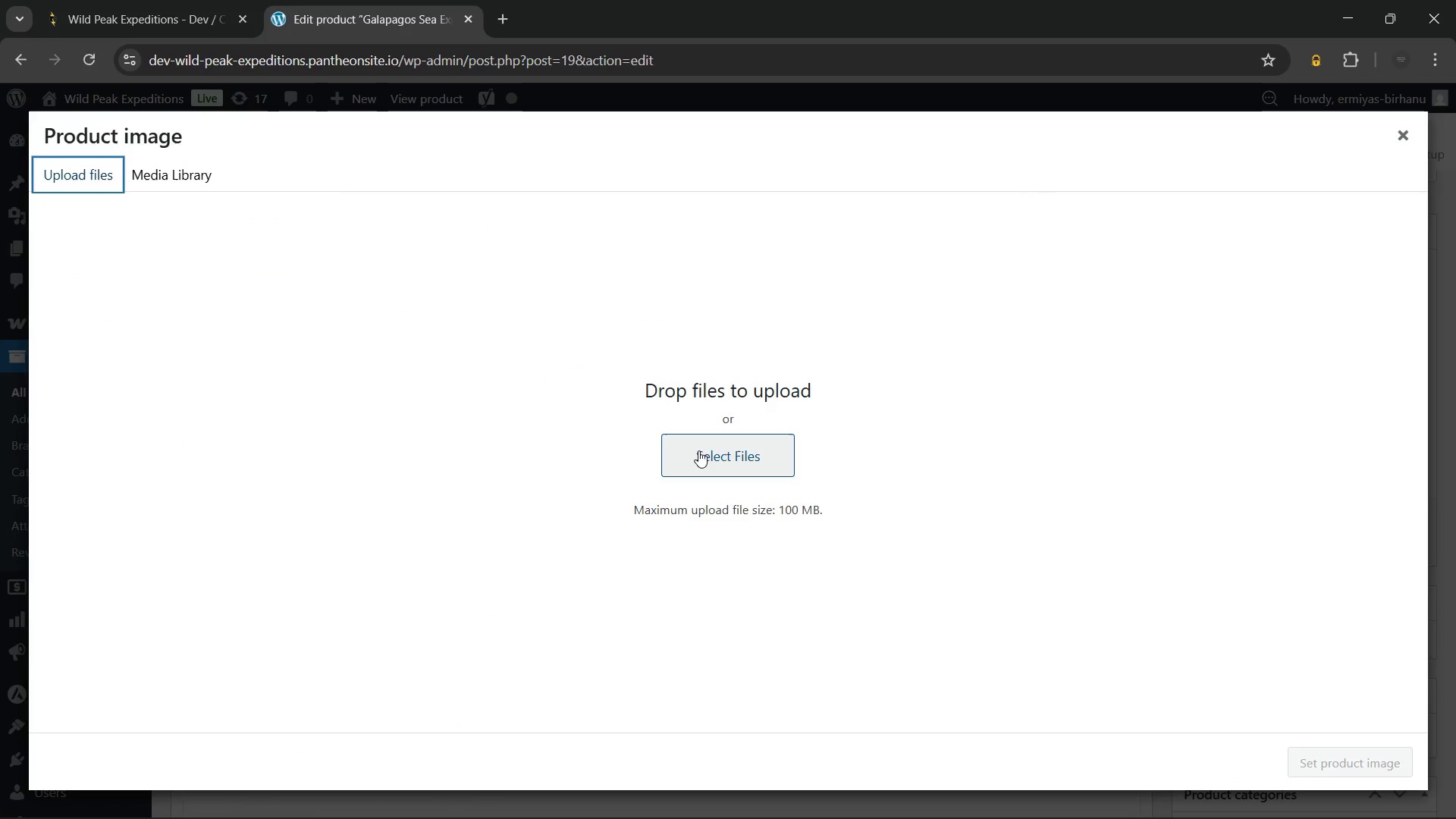 
left_click([698, 450])
 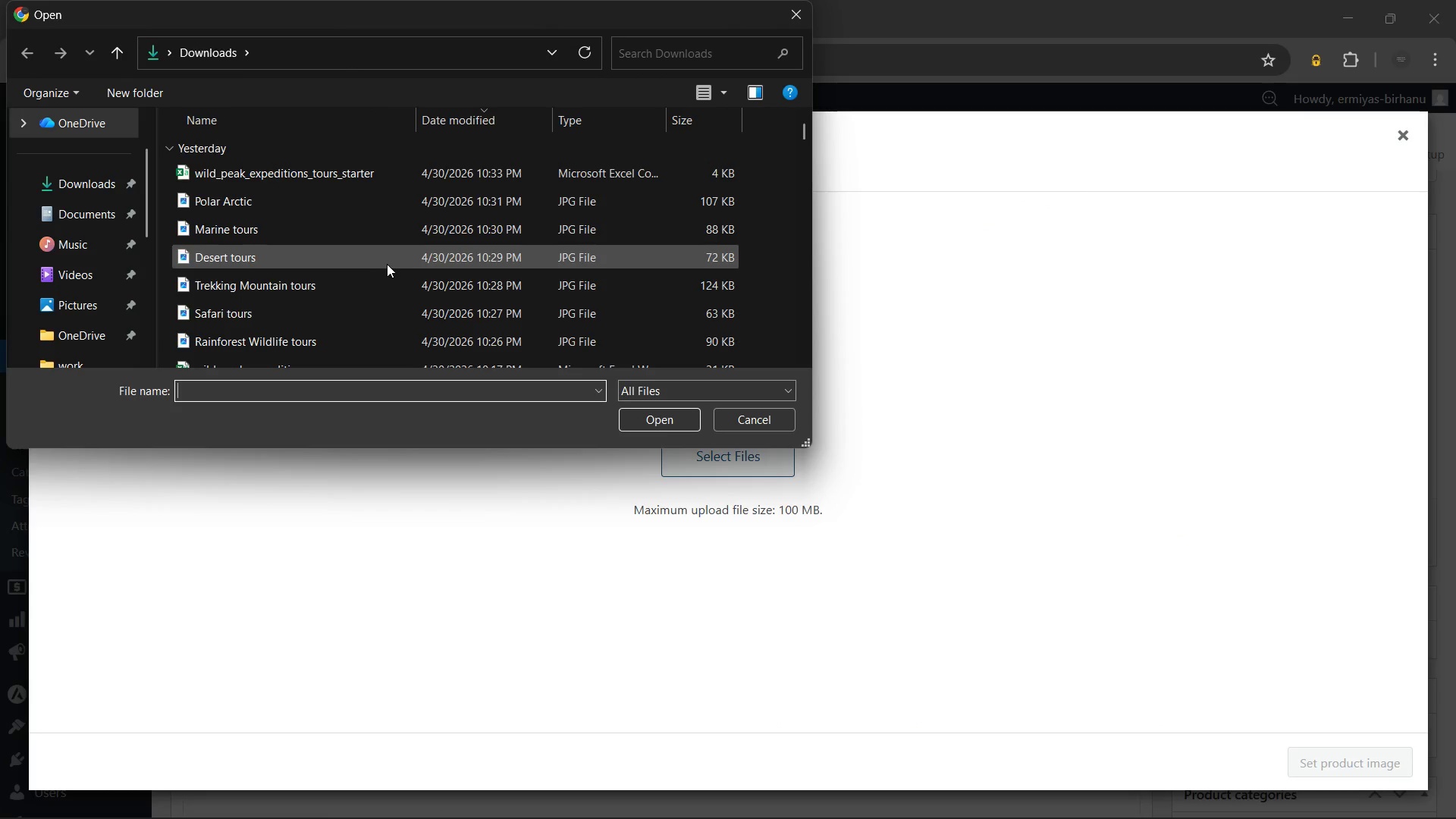 
left_click([365, 231])
 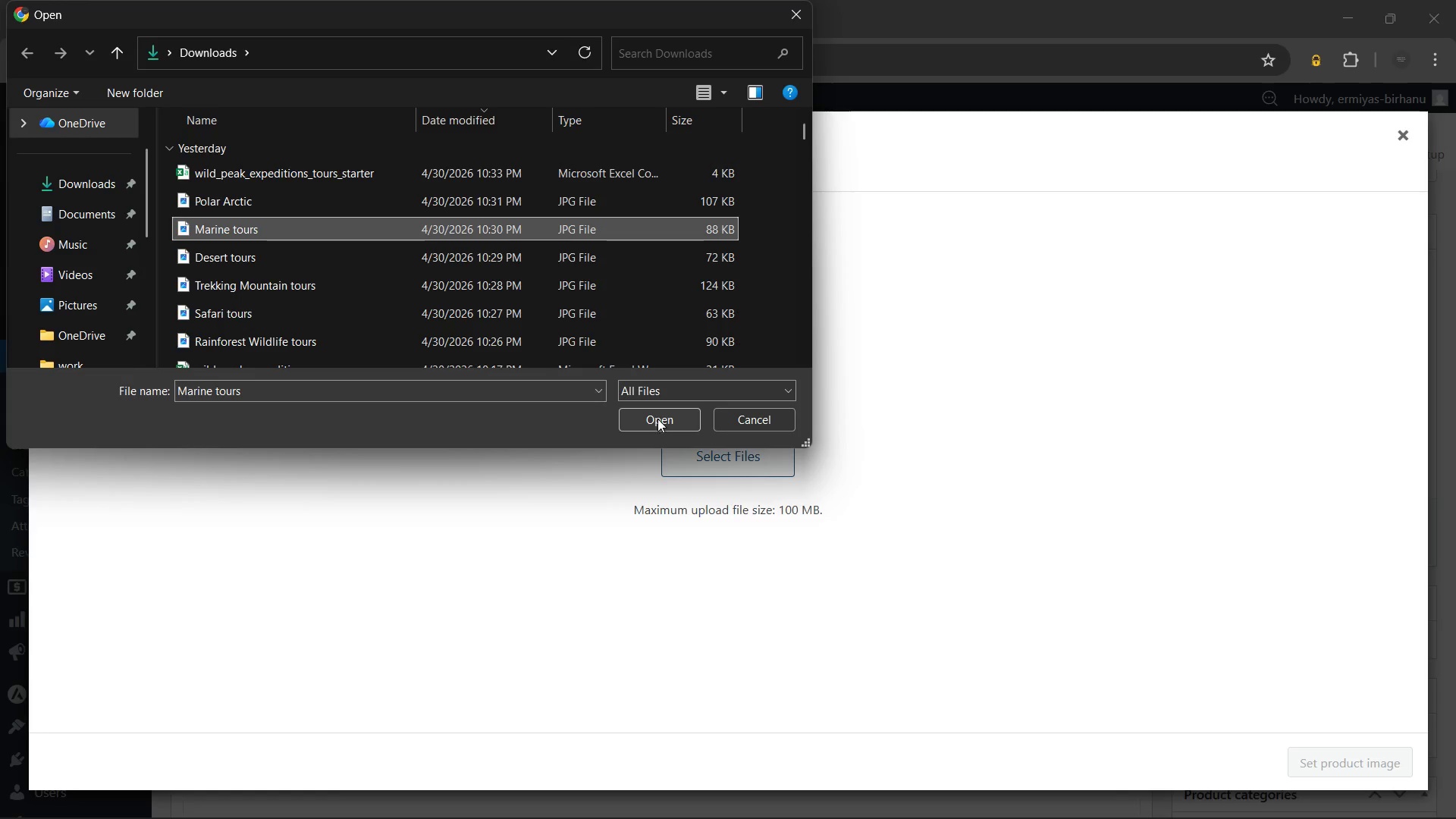 
left_click([661, 415])
 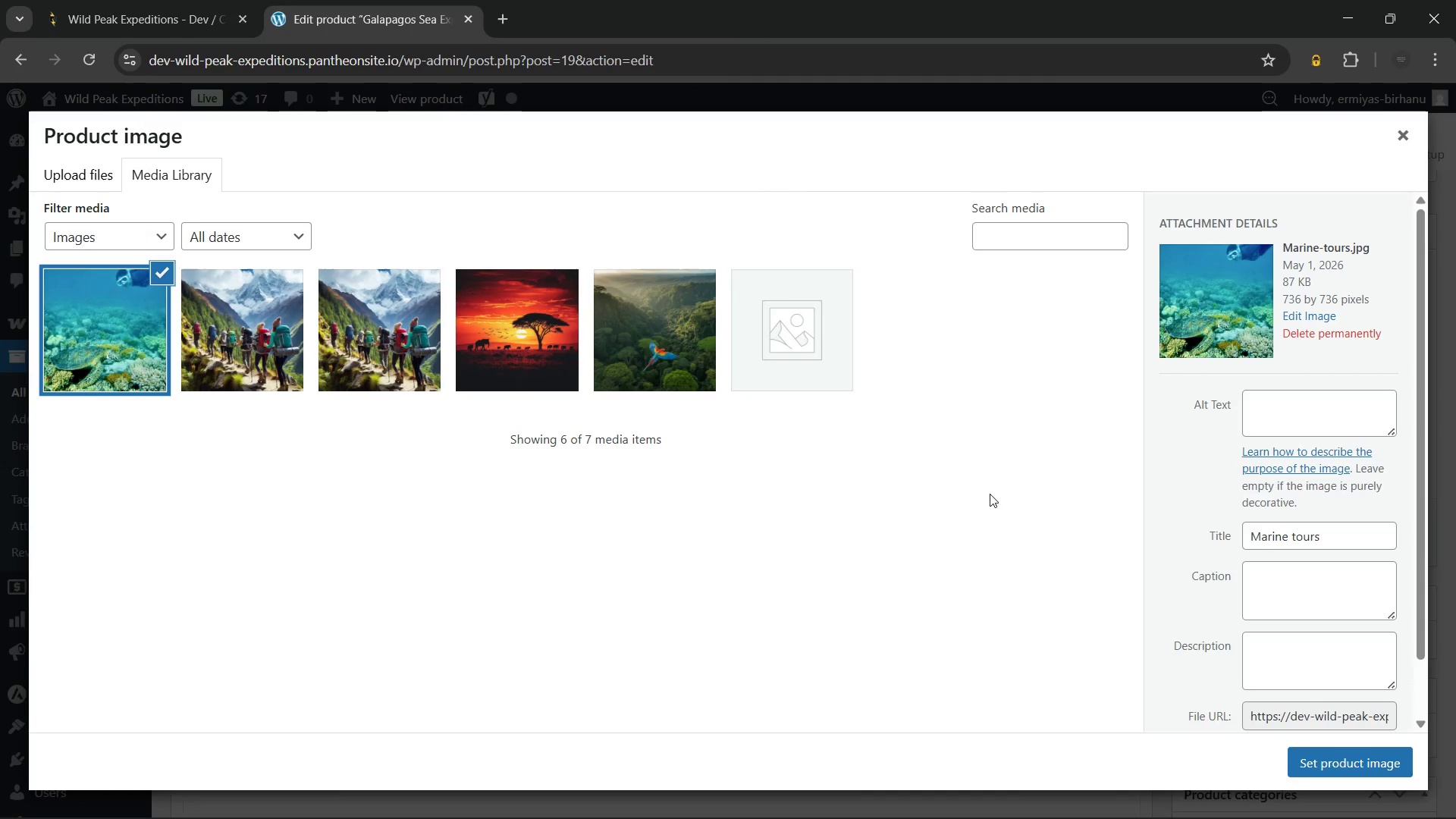 
wait(14.53)
 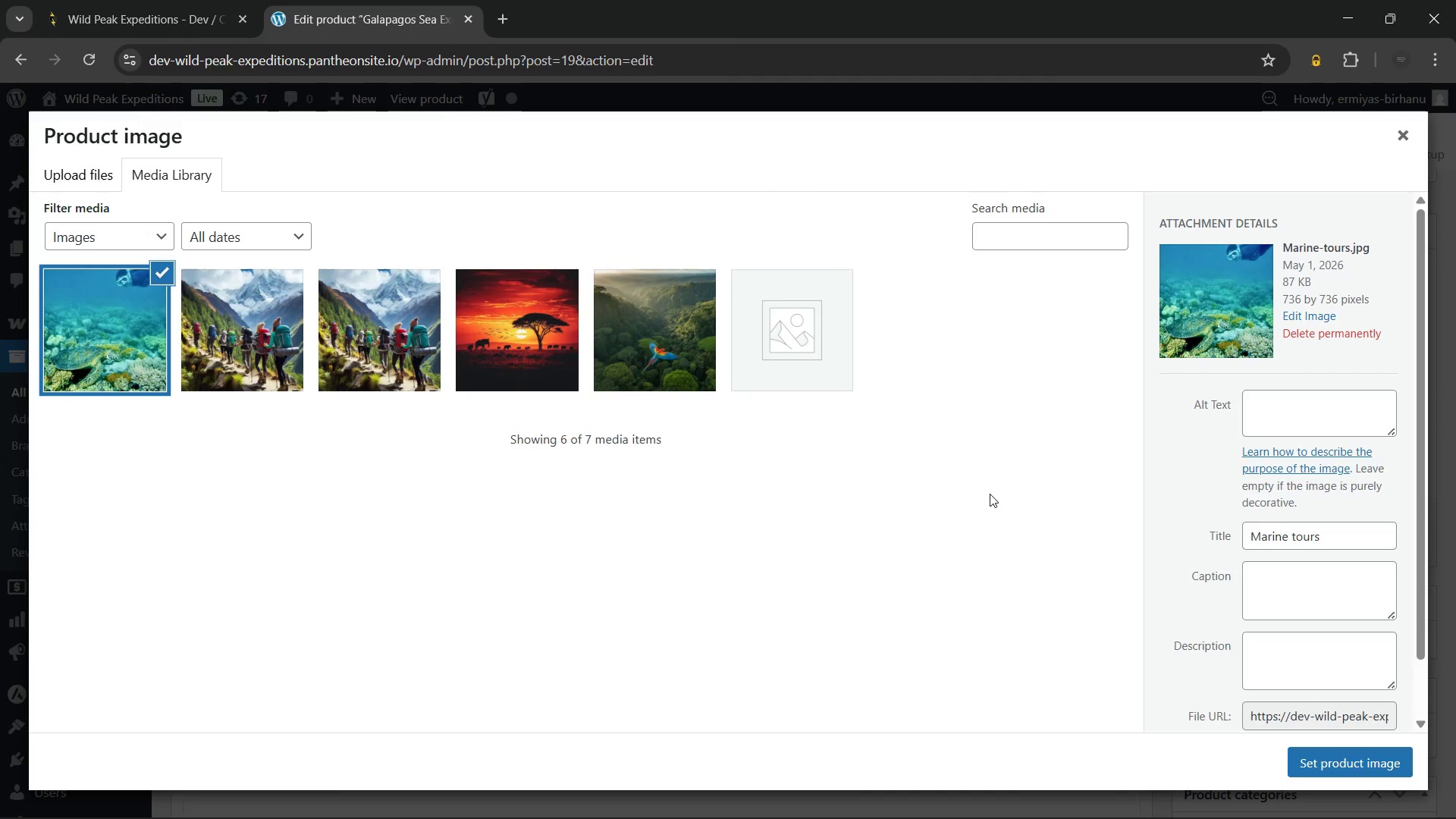 
left_click([1272, 415])
 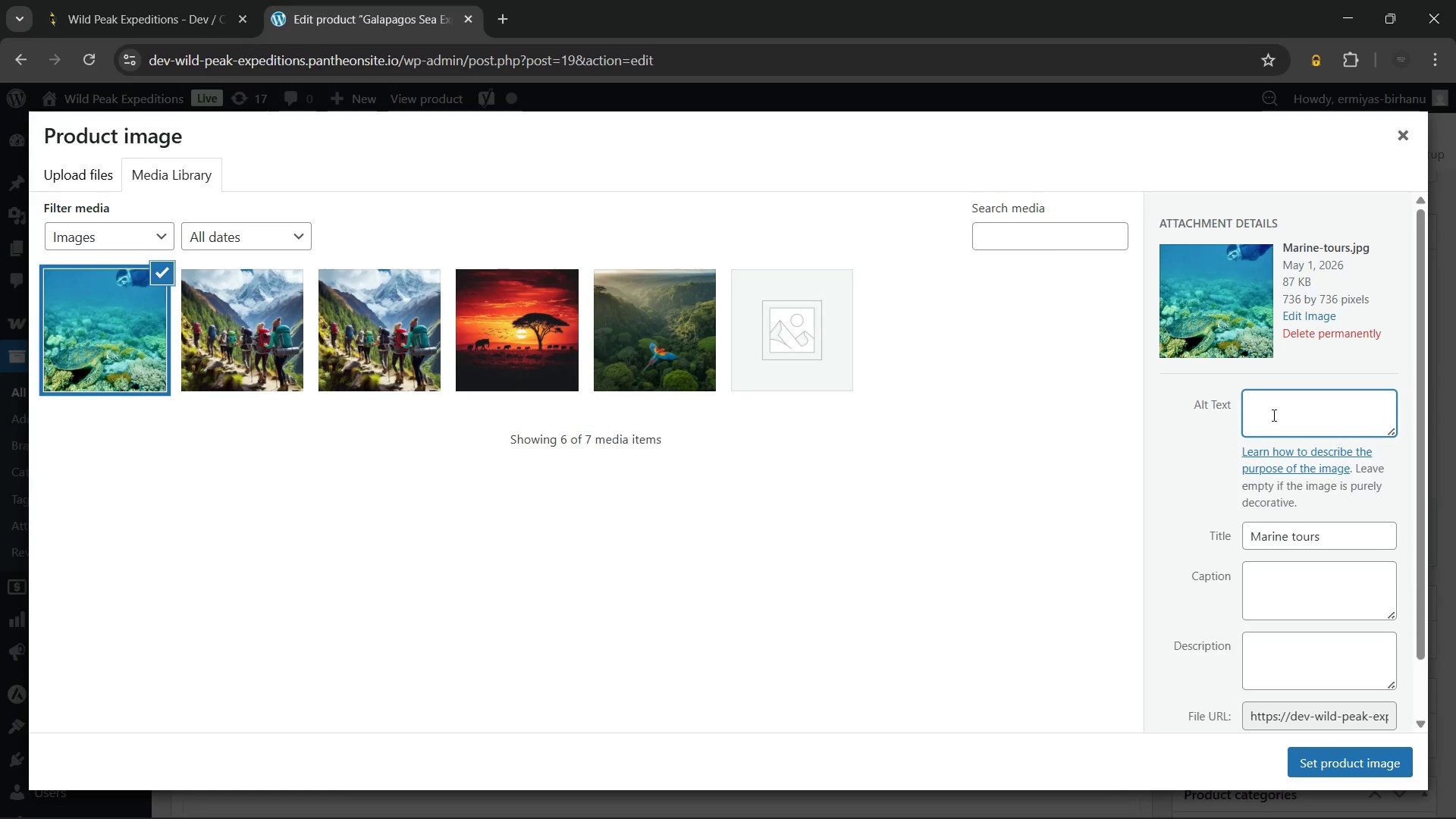 
type(Snorkeler swimming)
 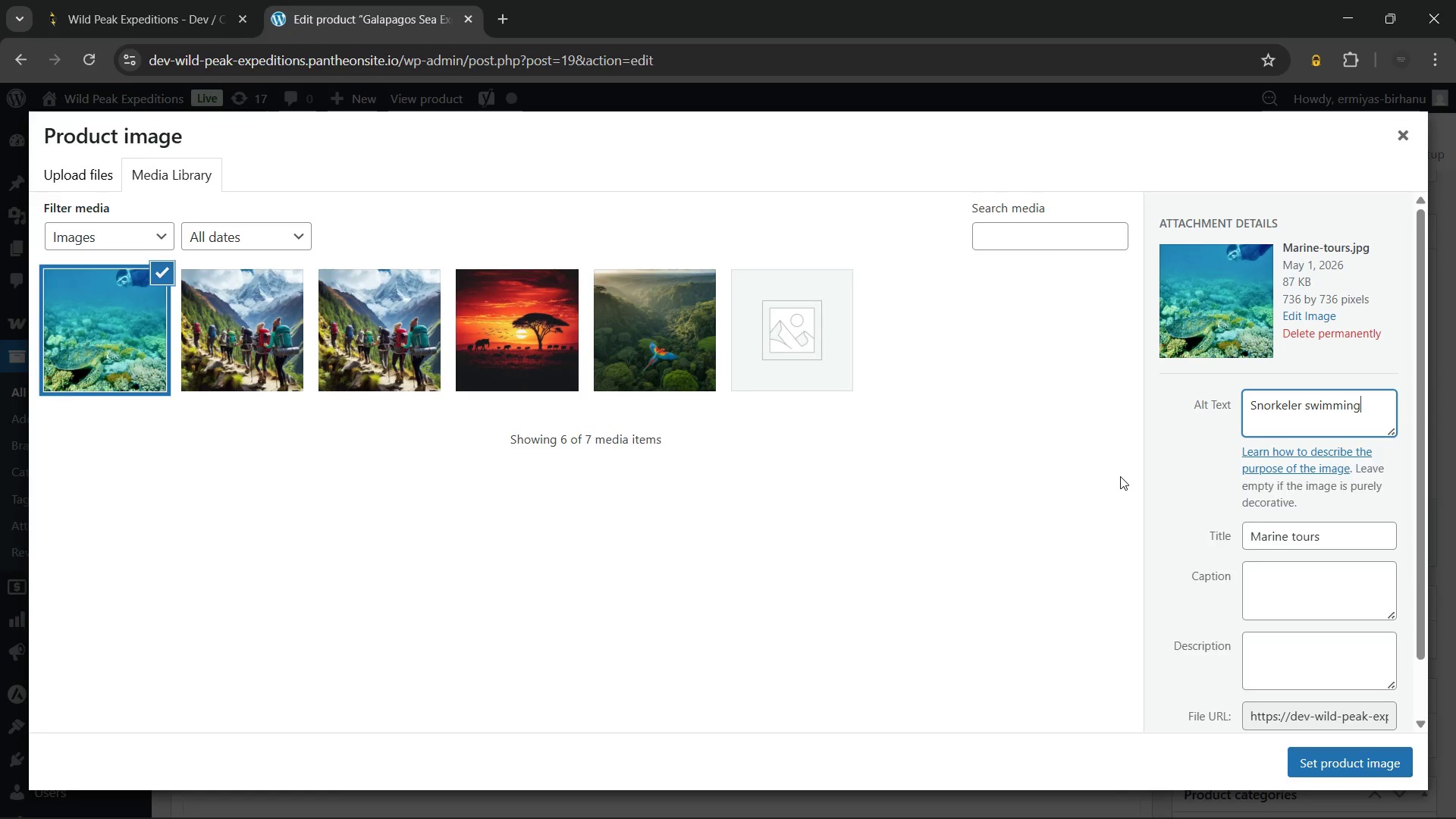 
type( alongside a sea turtle on a Galapagos snorkeling eco tour in crystal-clear island waters)
 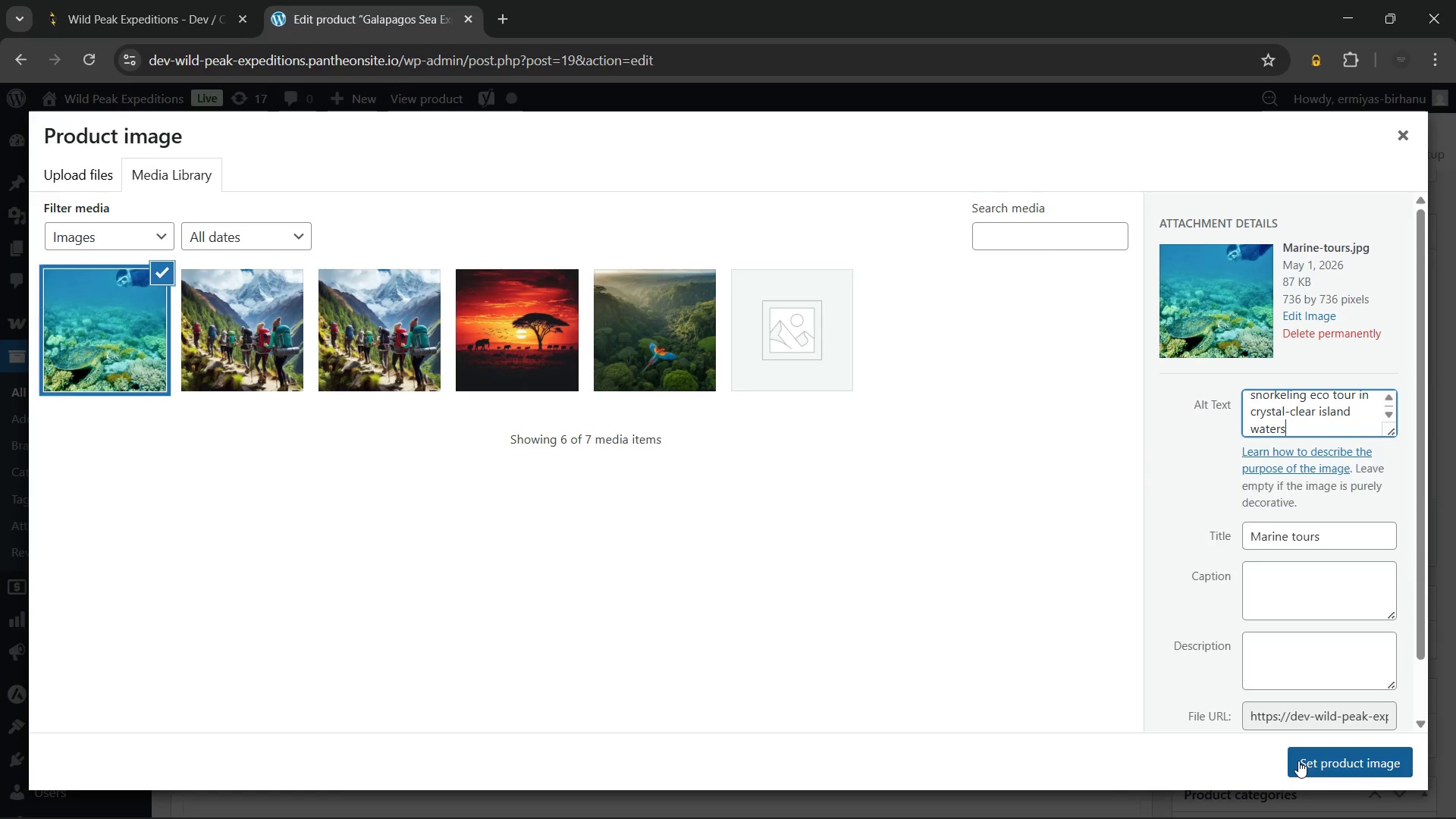 
left_click([1298, 761])
 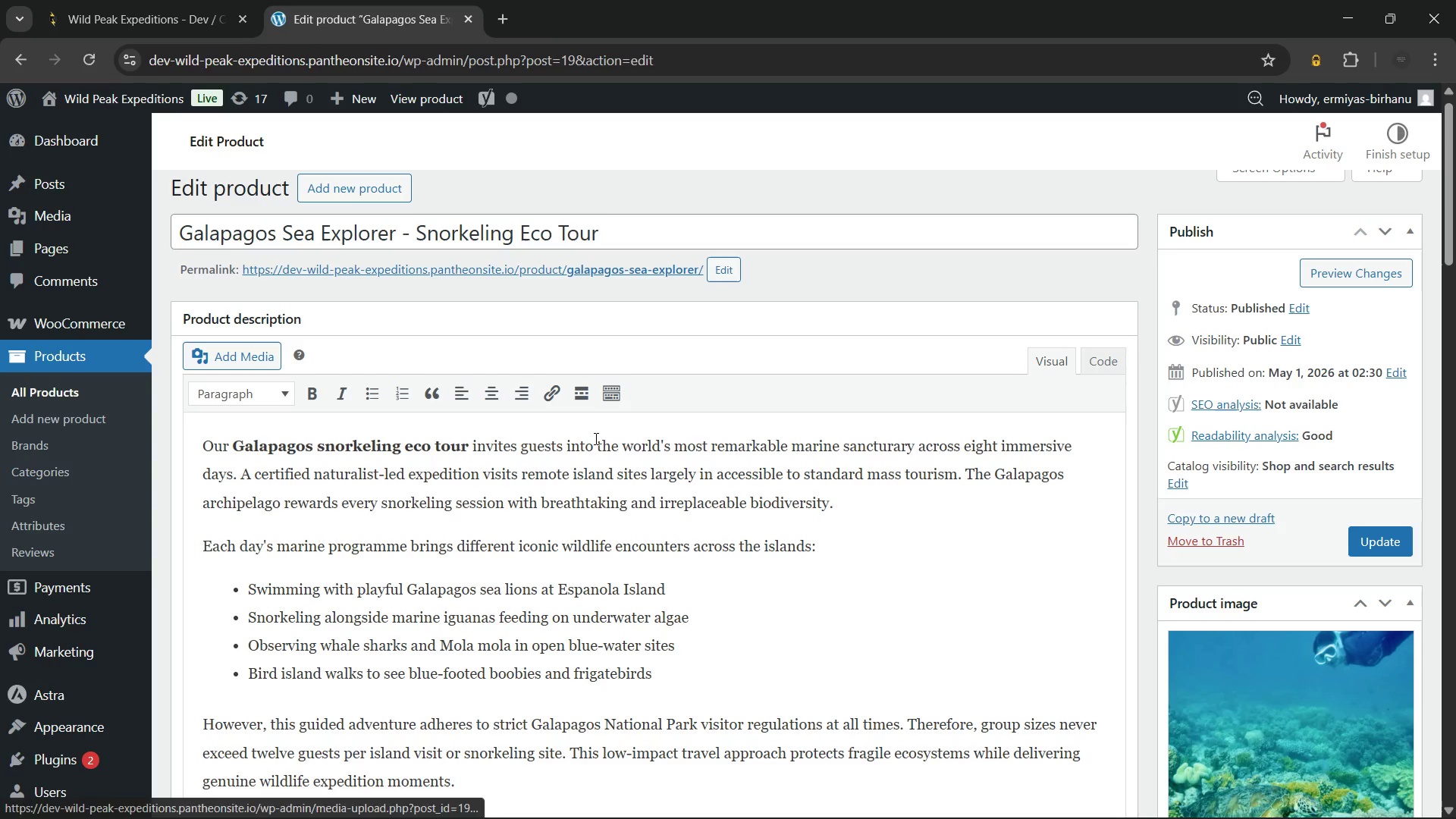 
left_click([595, 438])
 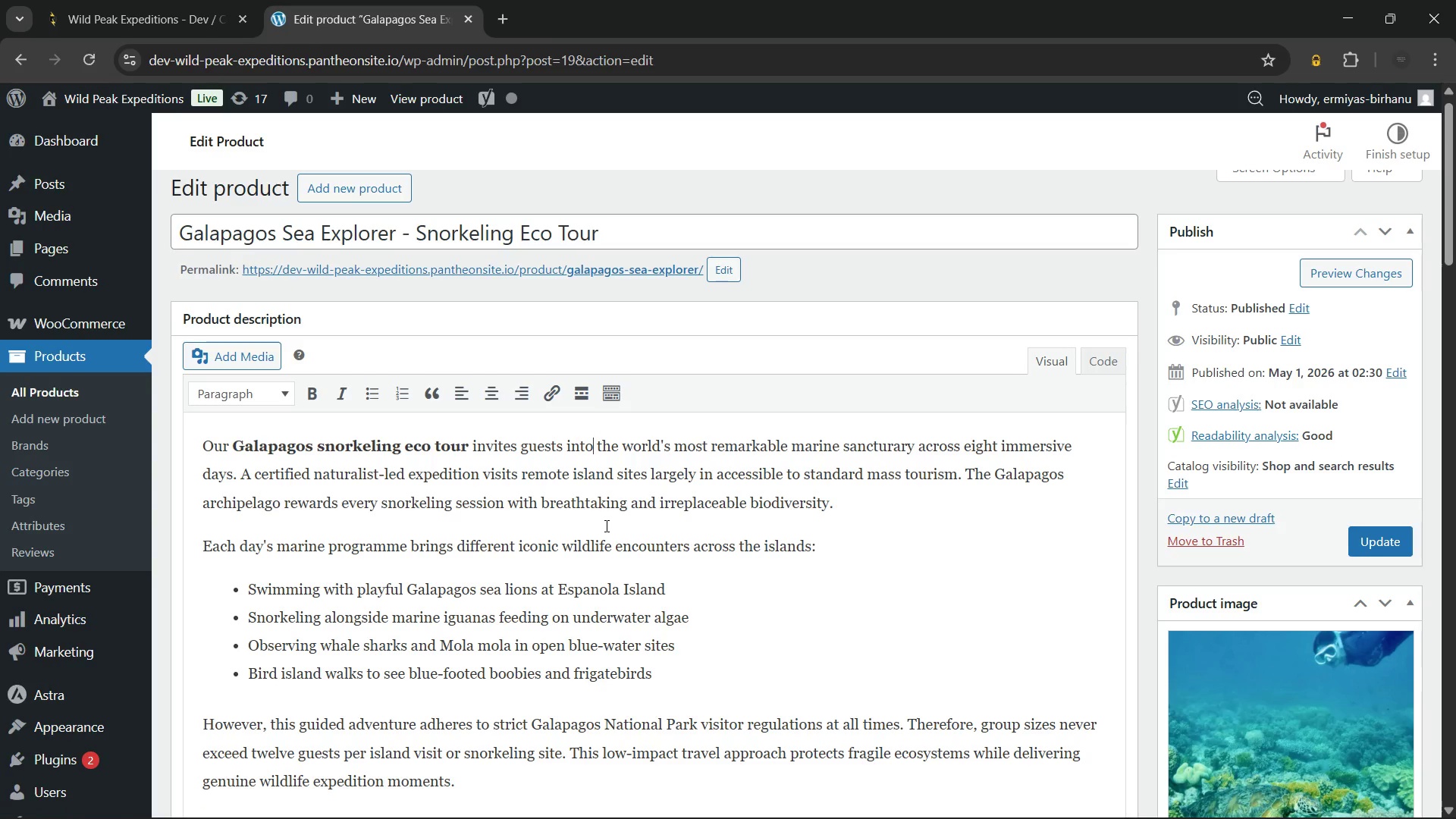 
scroll: coordinate [614, 531], scroll_direction: down, amount: 8.0
 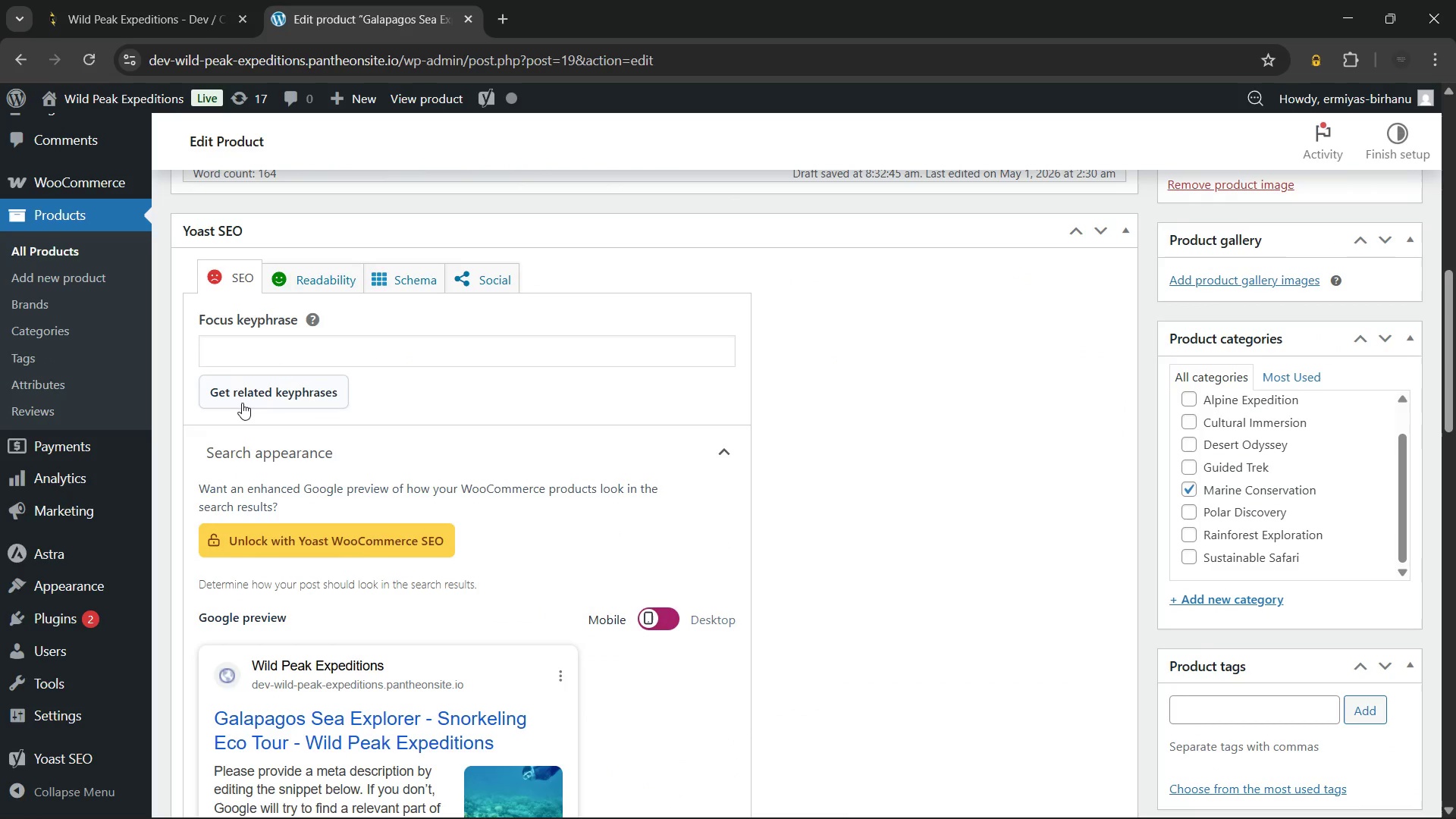 
left_click([303, 353])
 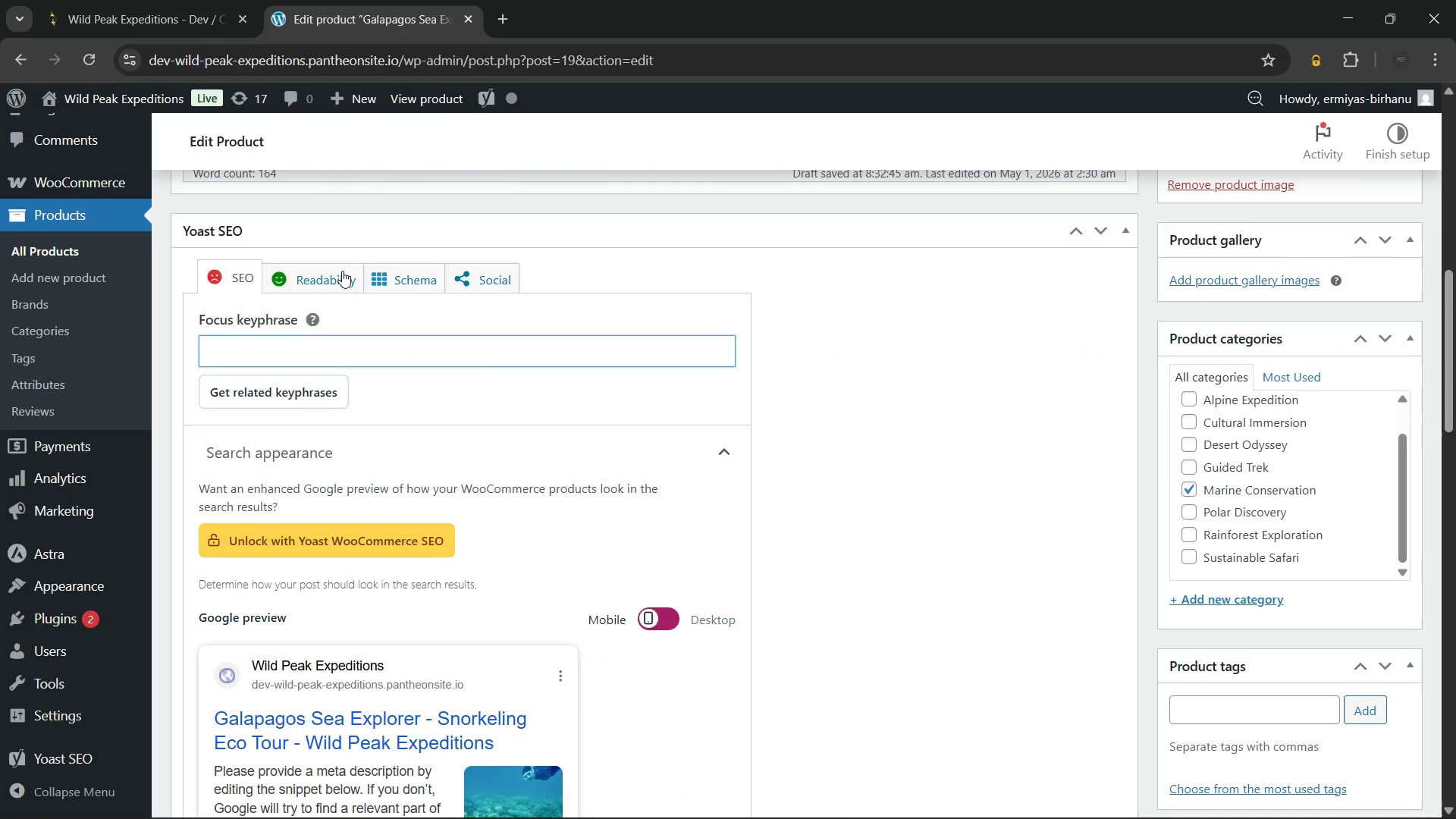 
left_click([342, 271])
 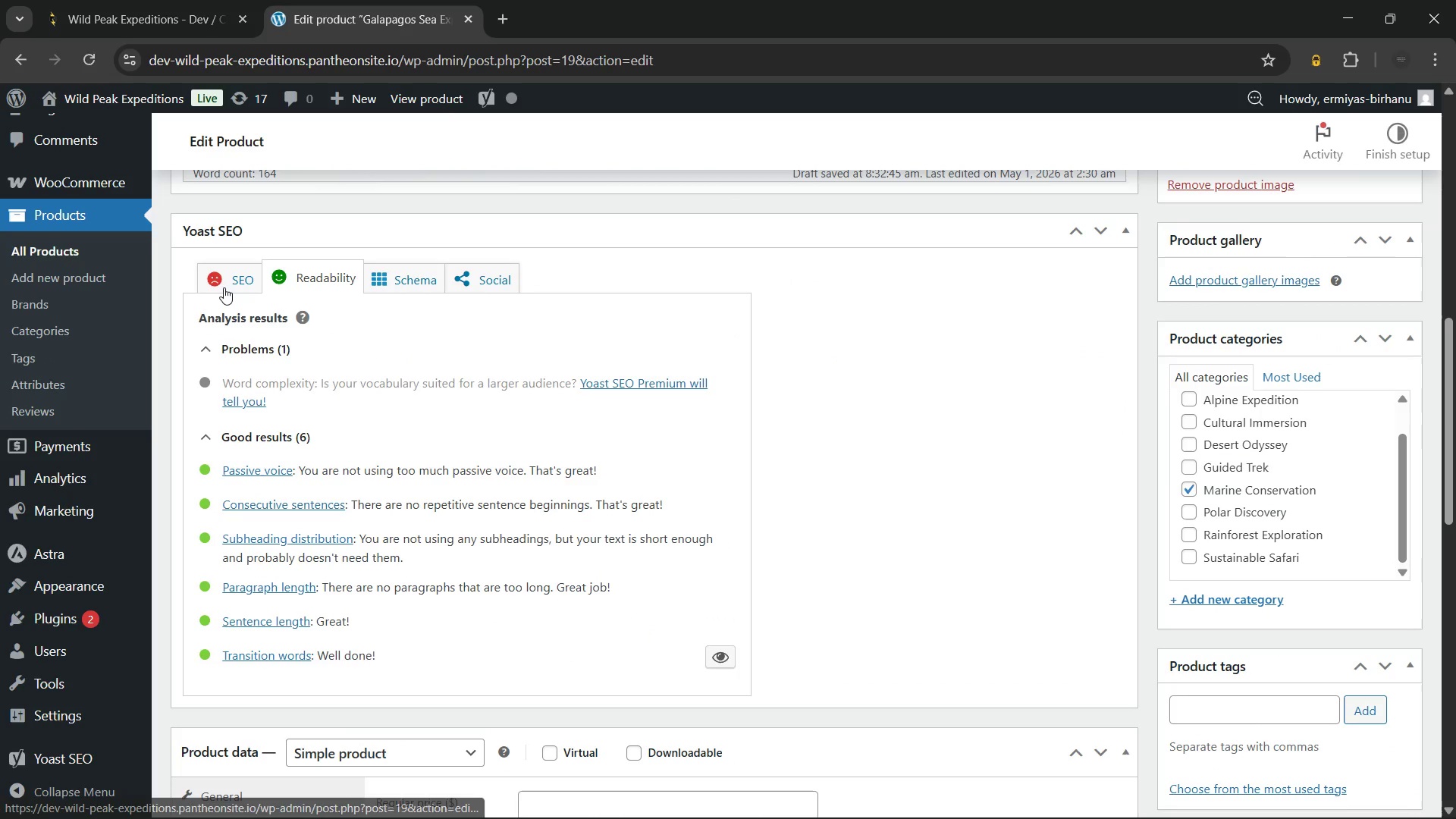 
left_click([224, 287])
 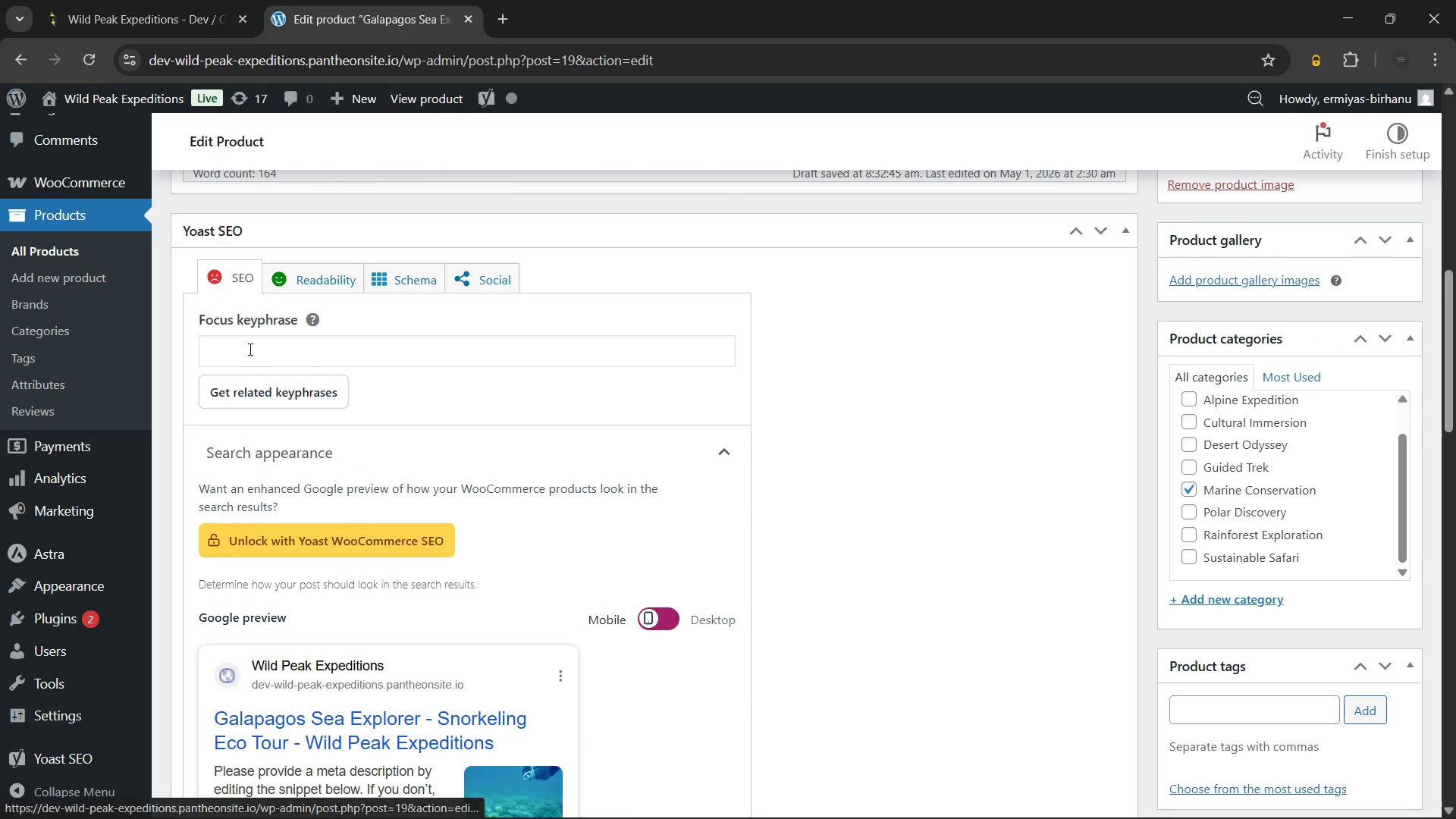 
left_click([249, 347])
 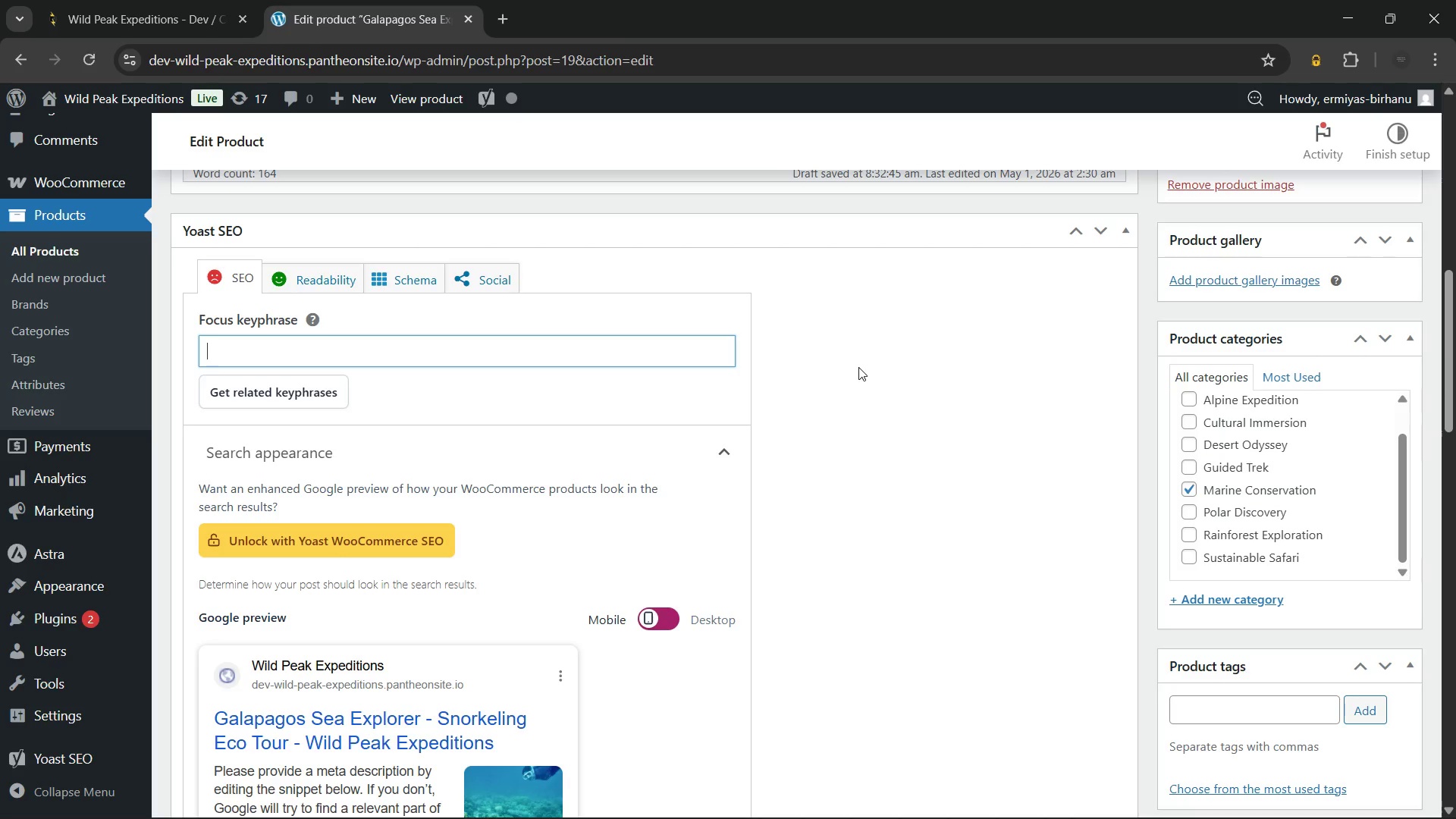 
wait(9.42)
 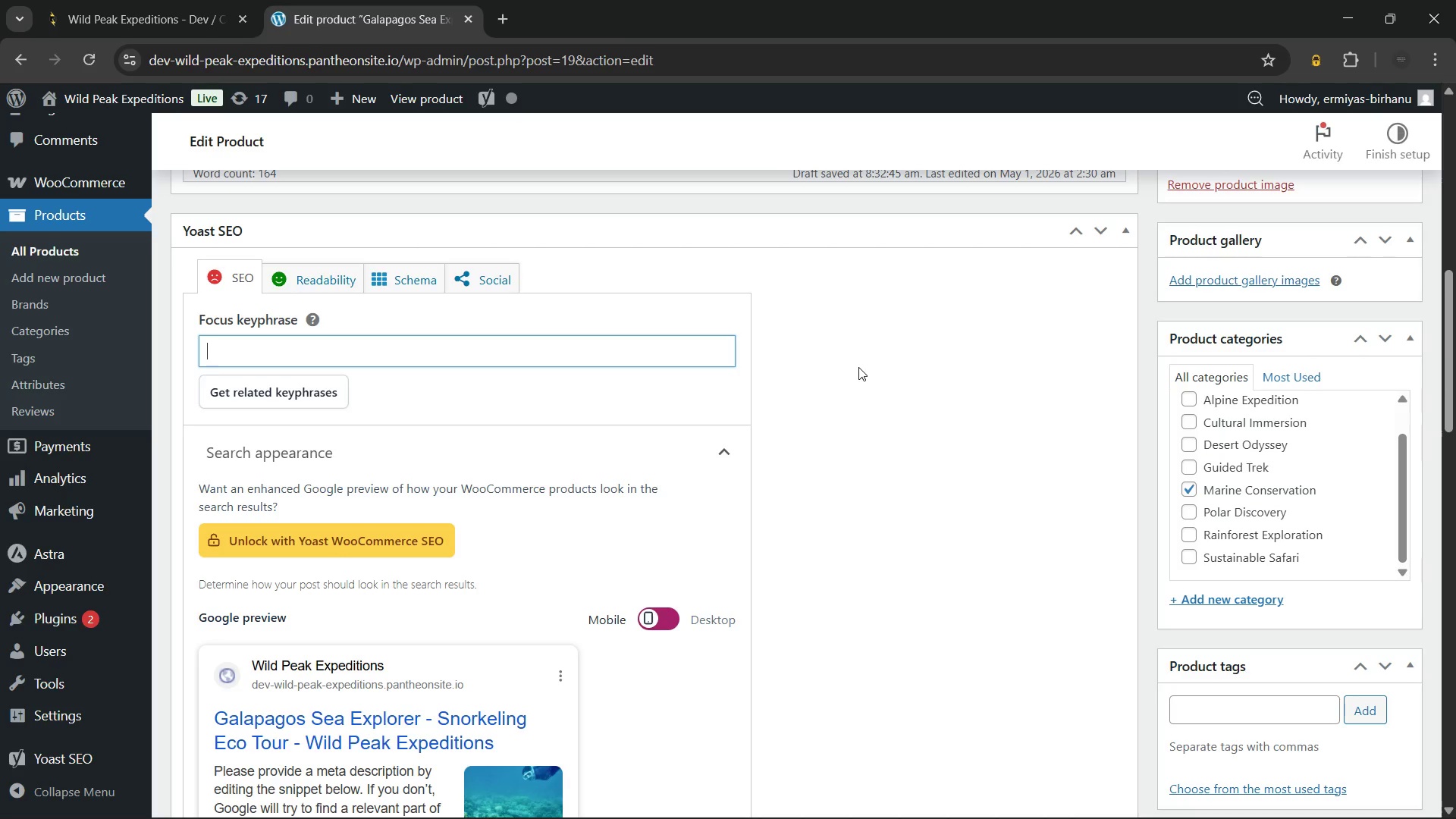 
type(Galapagos snorkeling eco tour)
 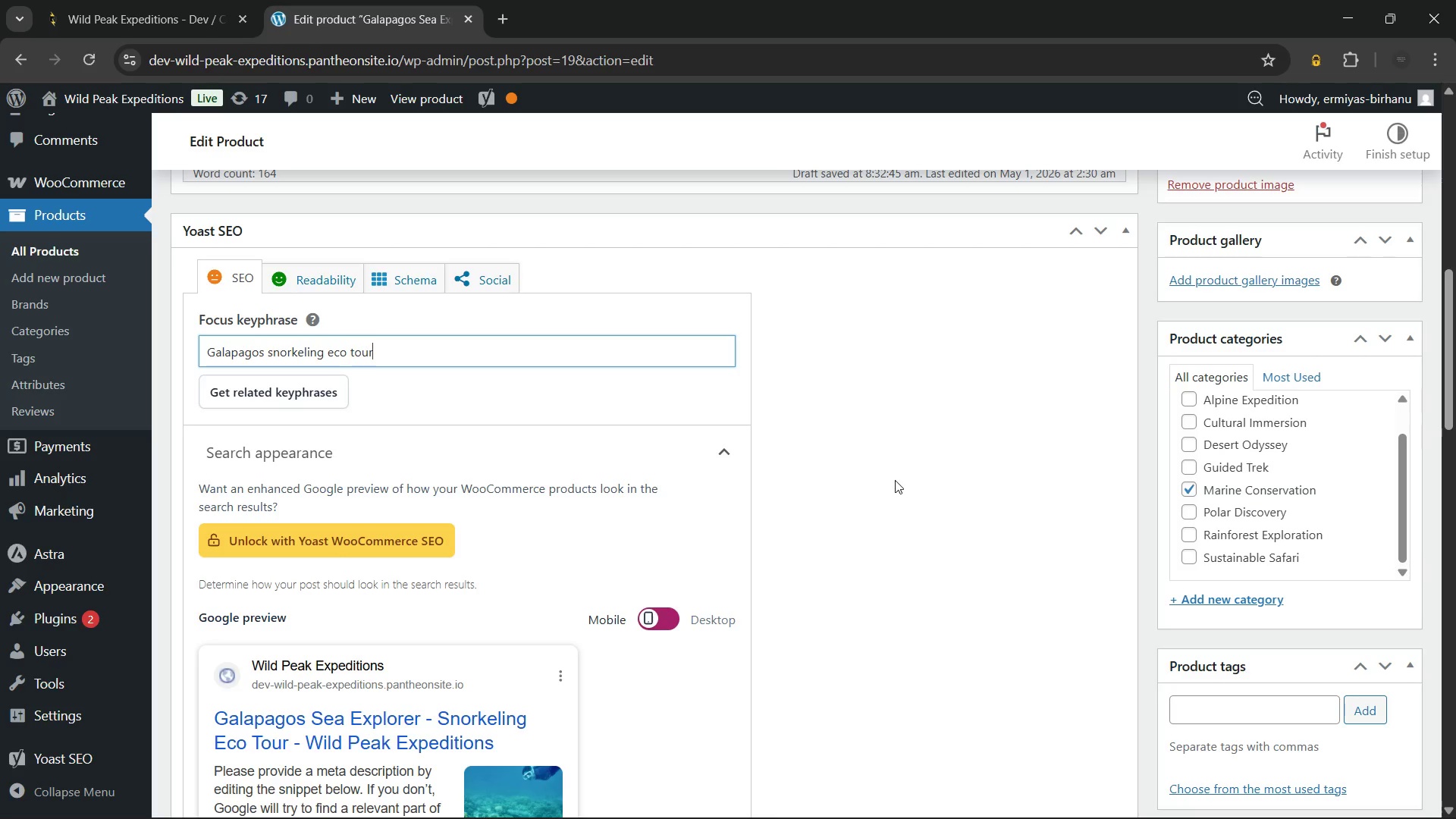 
left_click([895, 480])
 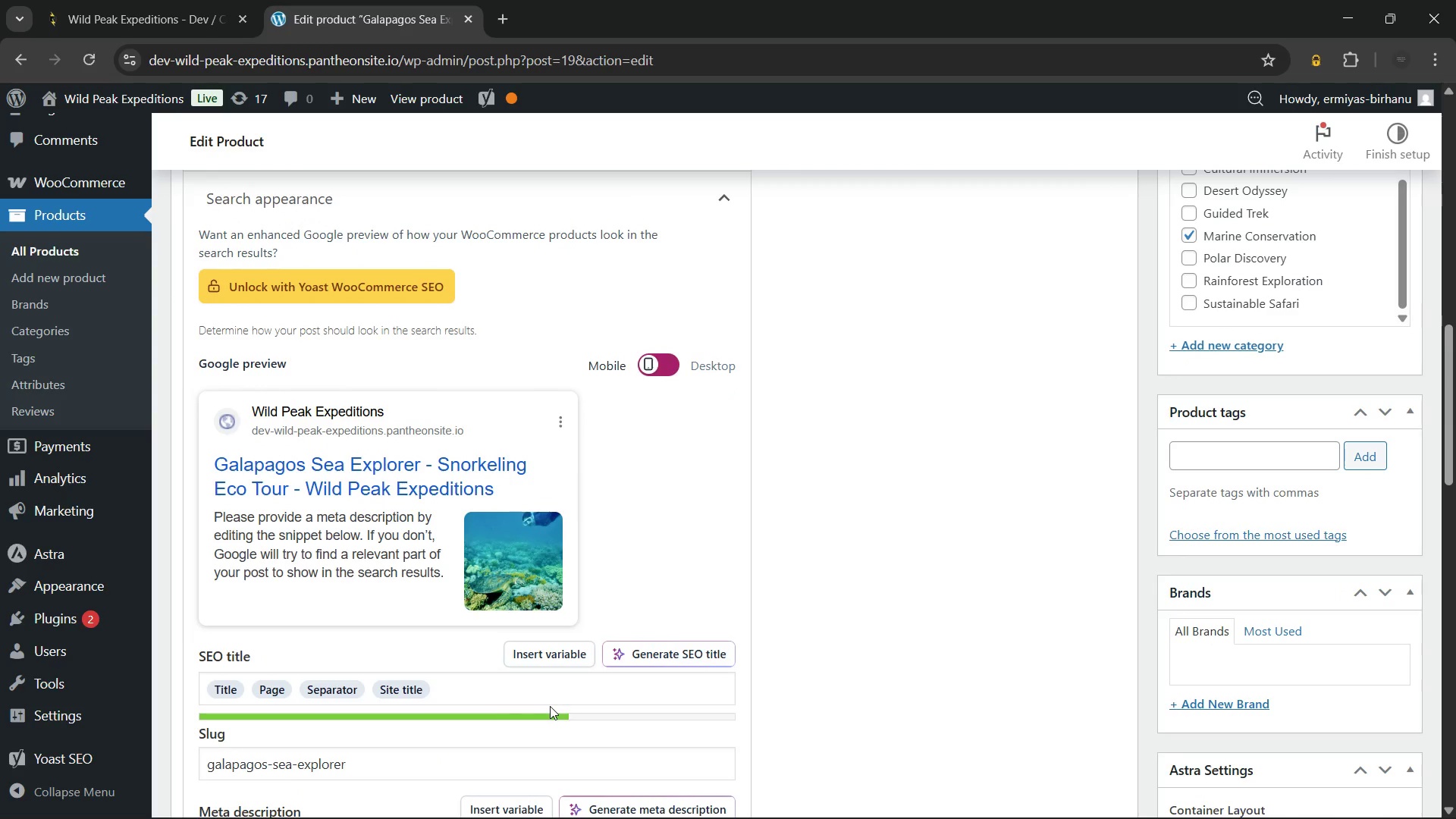 
left_click([532, 697])
 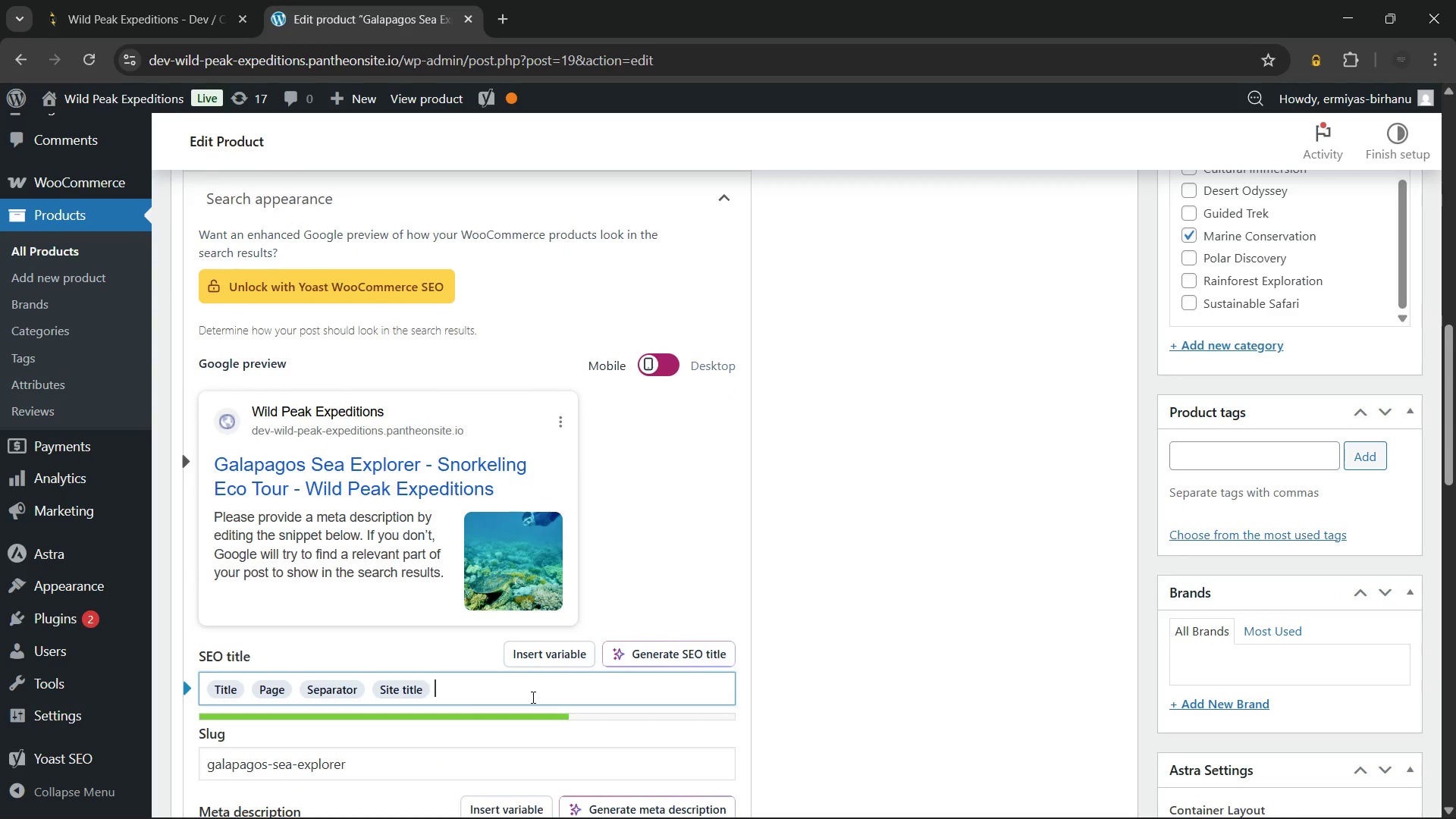 
key(Backspace)
 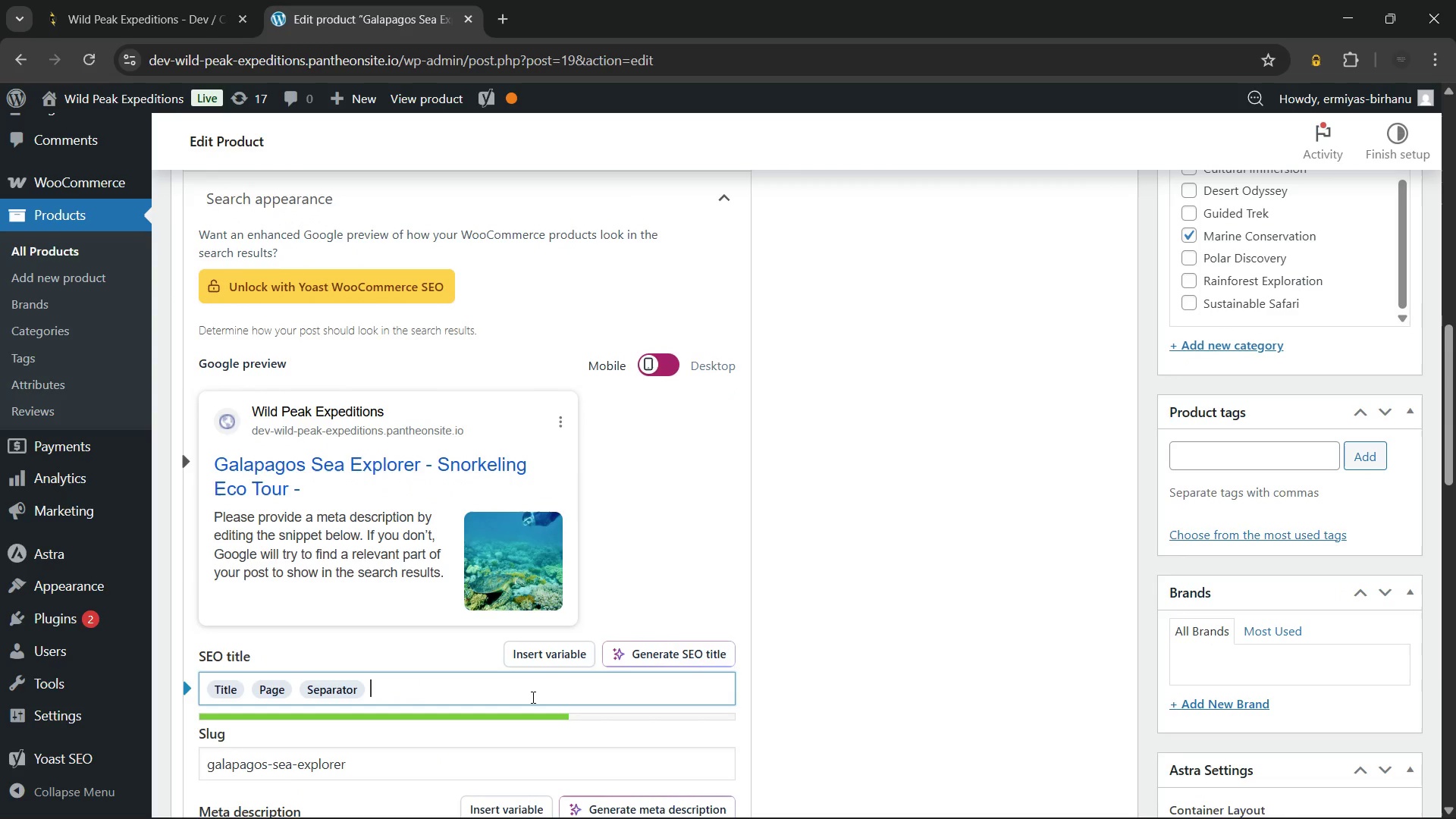 
key(Backspace)
 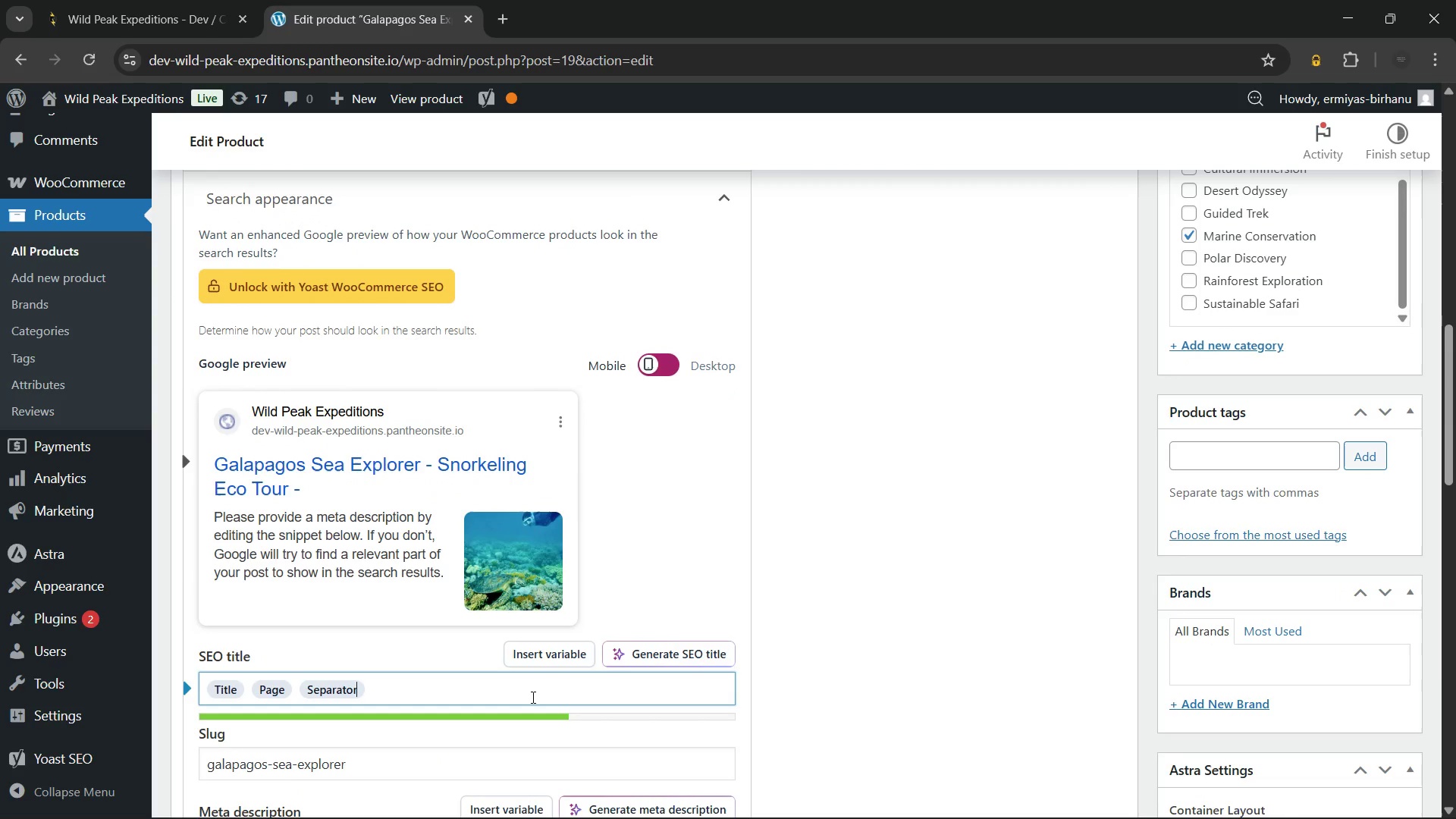 
key(Backspace)
 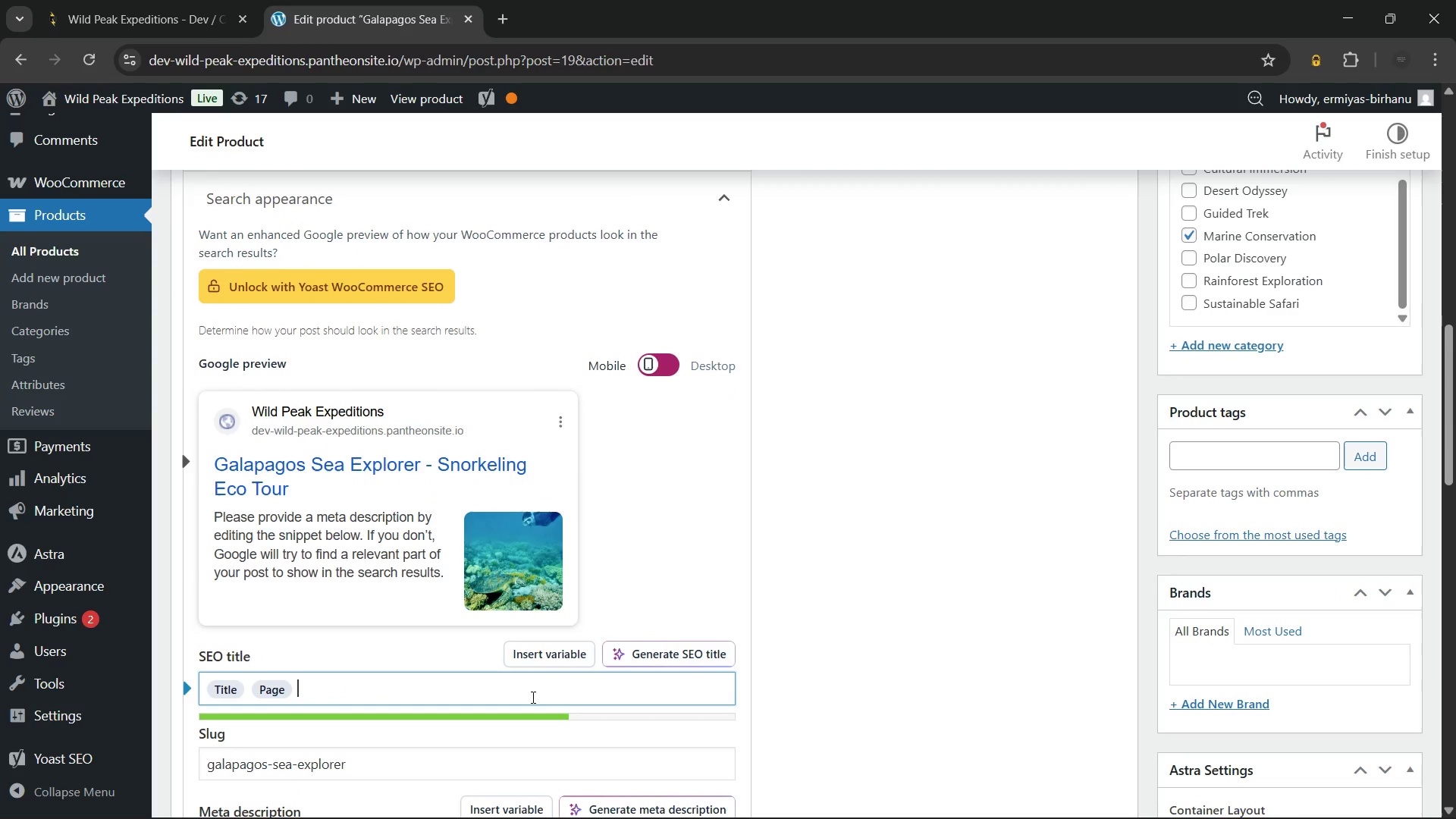 
key(Backspace)
 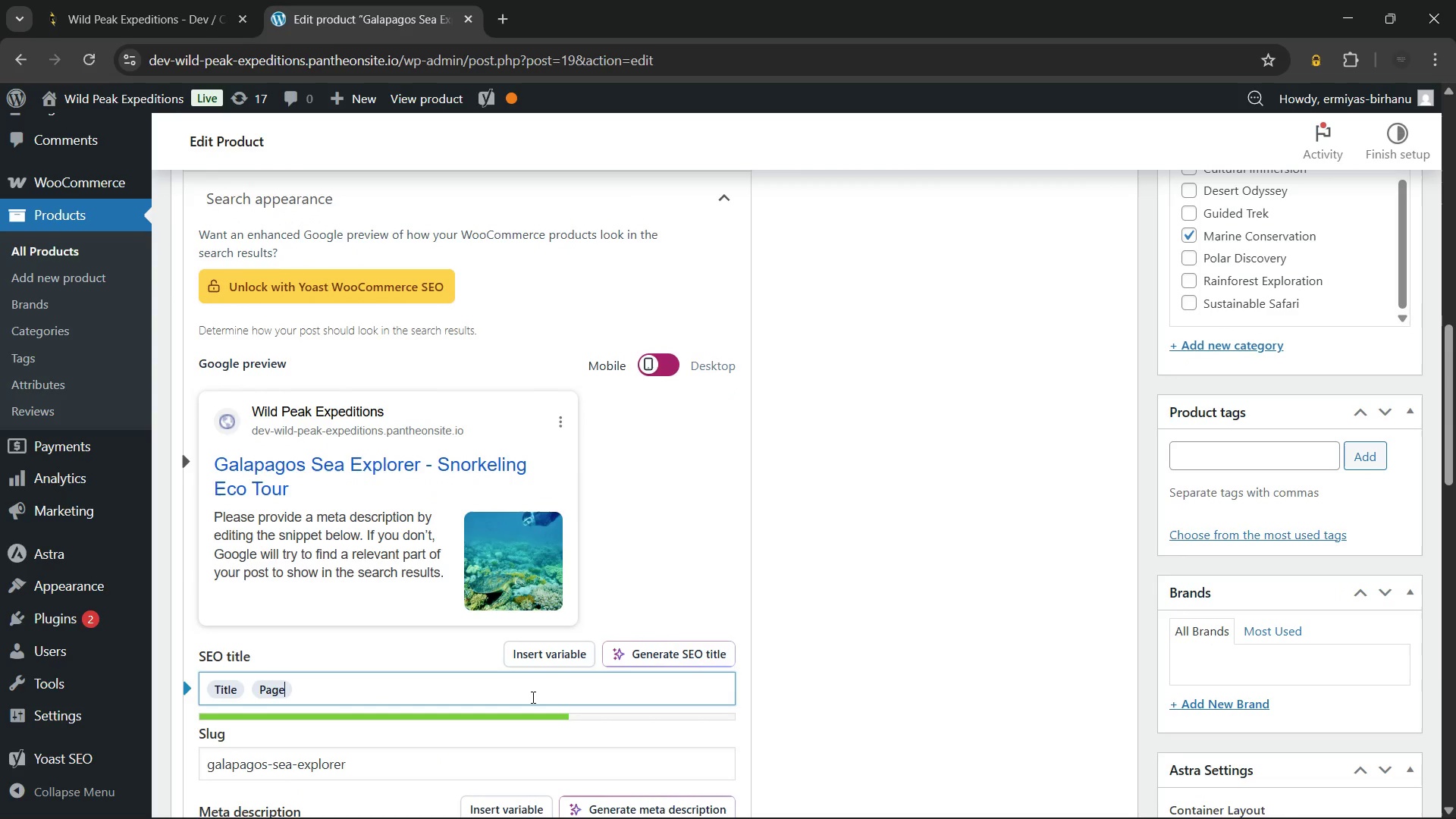 
key(Backspace)
 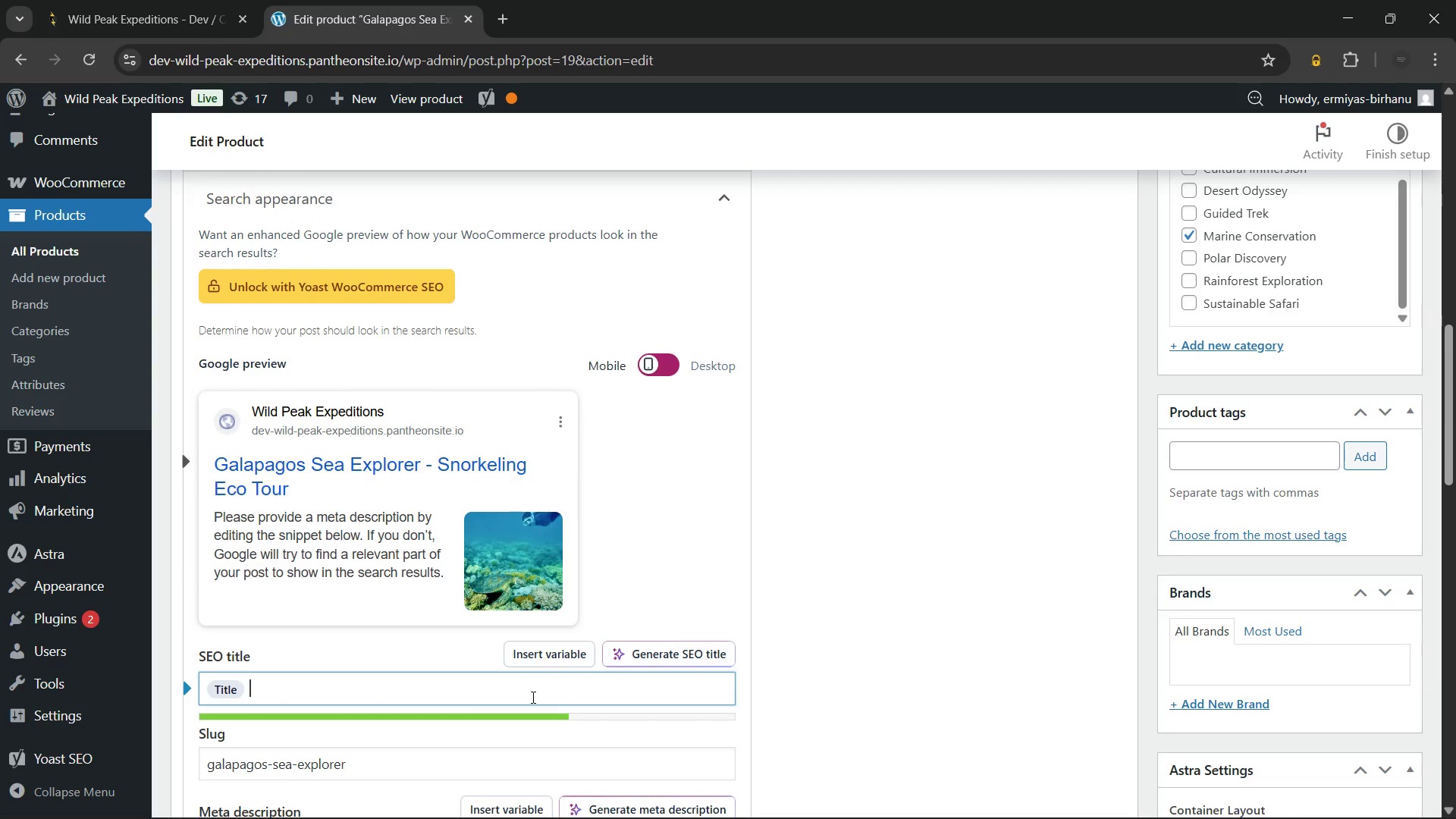 
key(Backspace)
 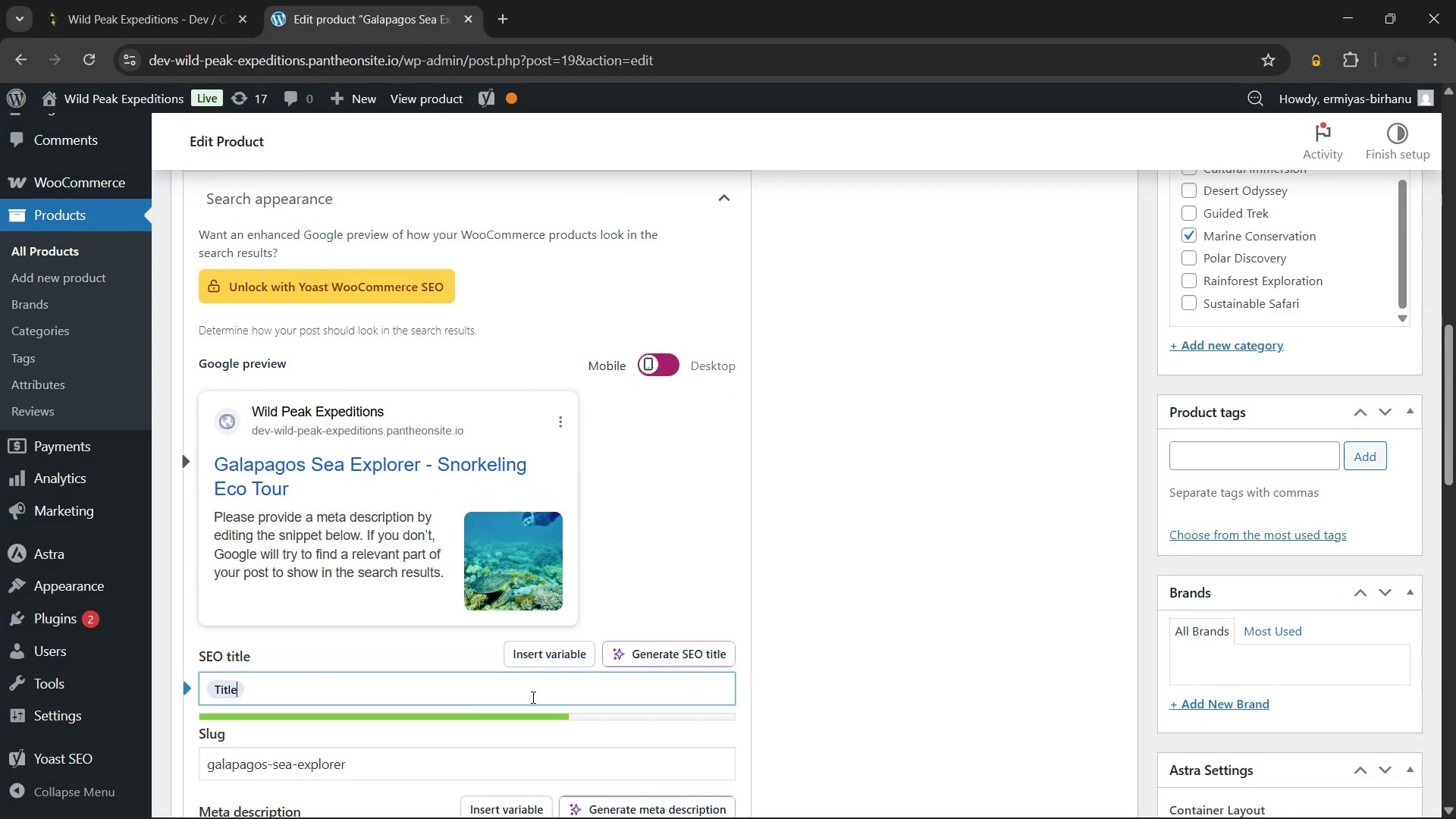 
key(Backspace)
 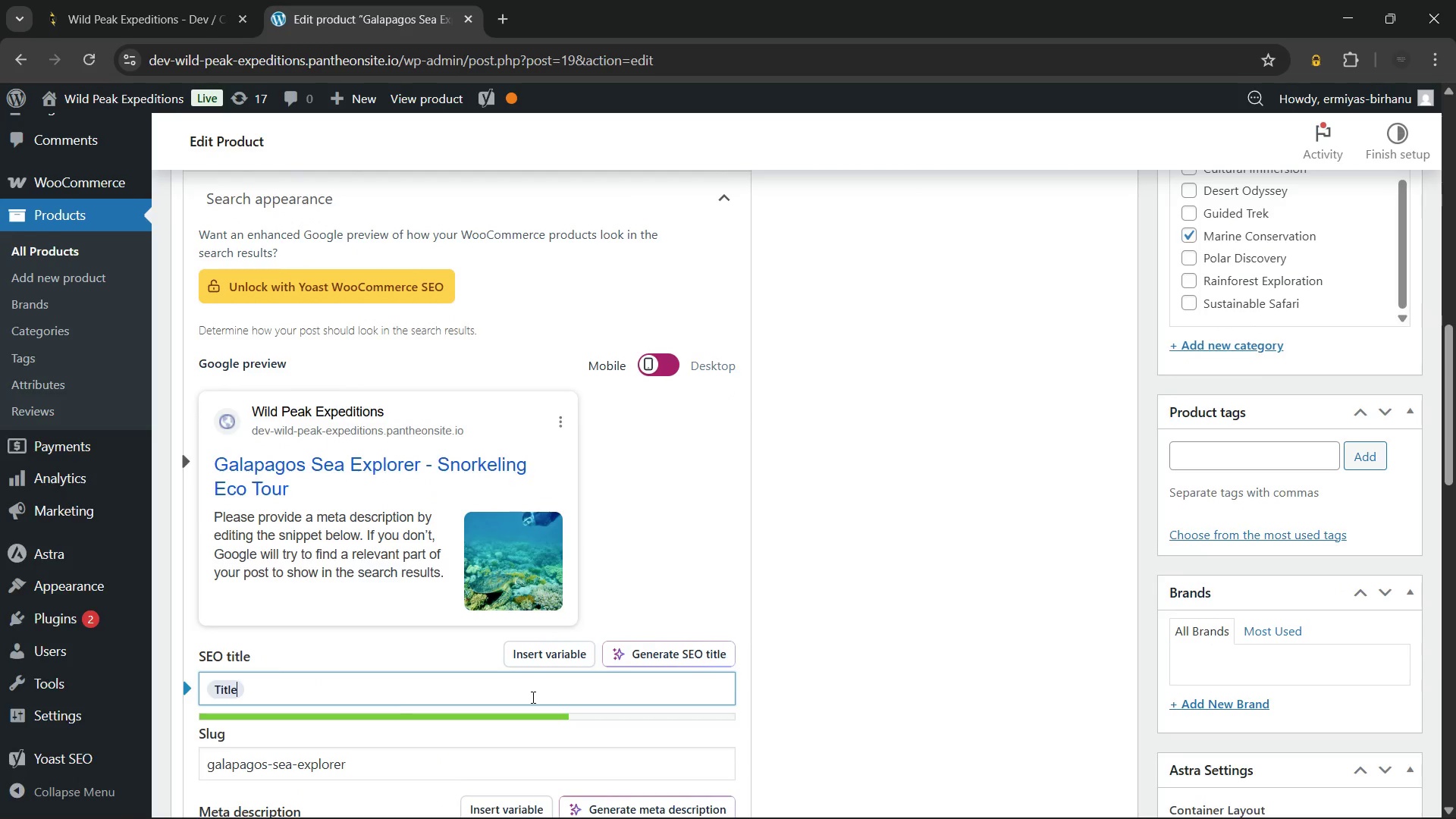 
key(Backspace)
 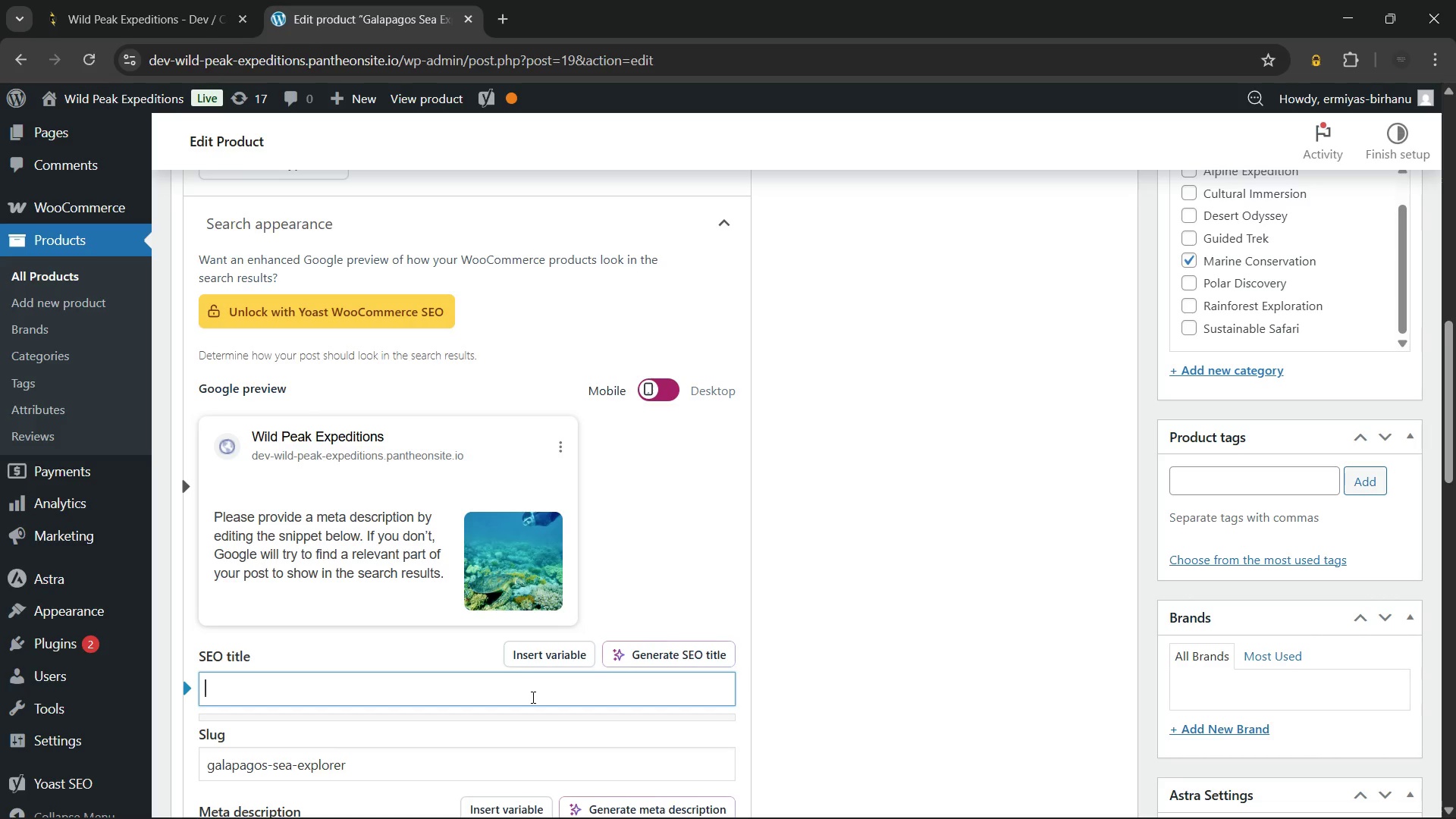 
type(Galapagos Snorkeling Eco Tour | Sea Explorer Expedition | Wild Peak)
 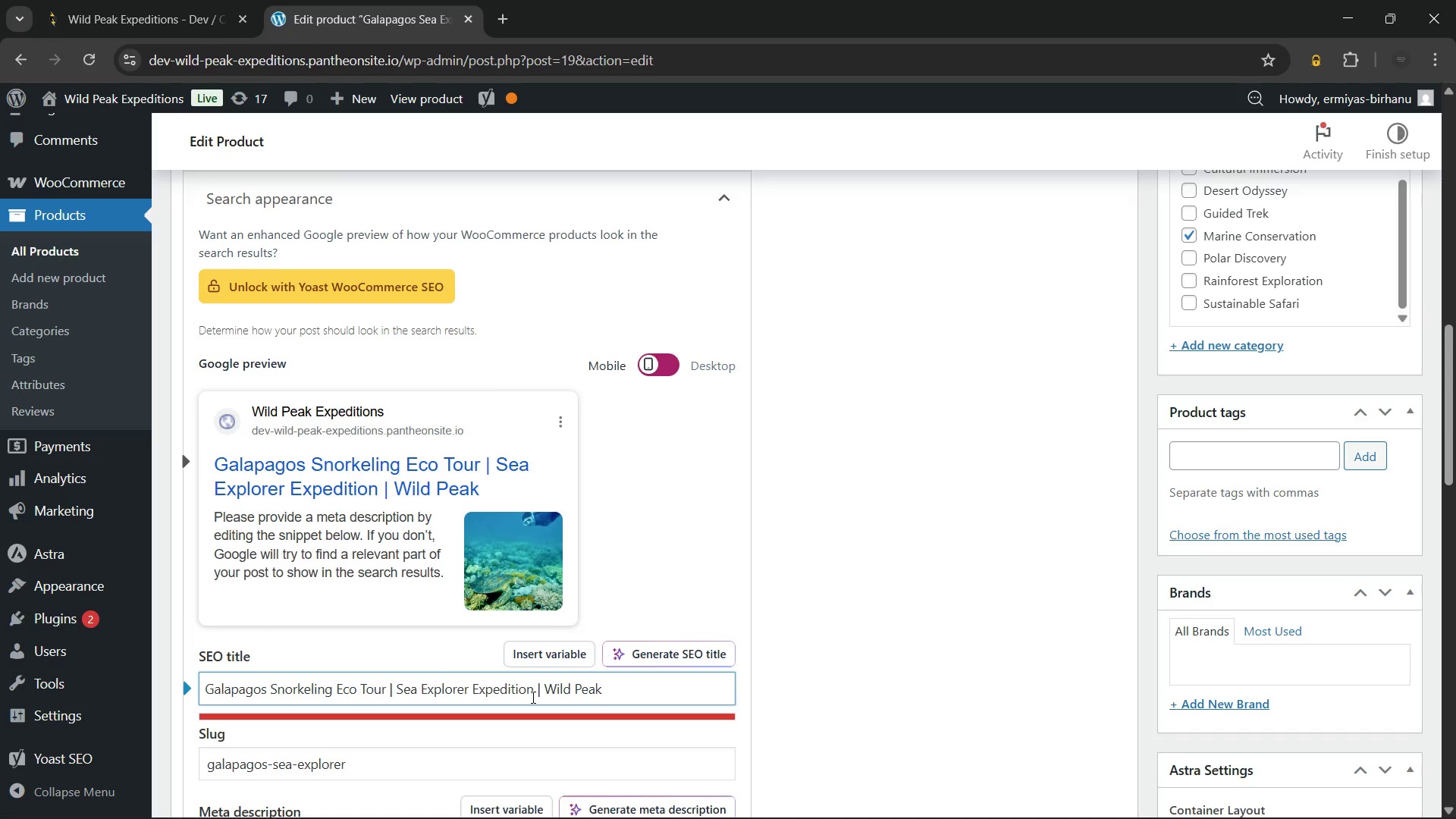 
wait(6.53)
 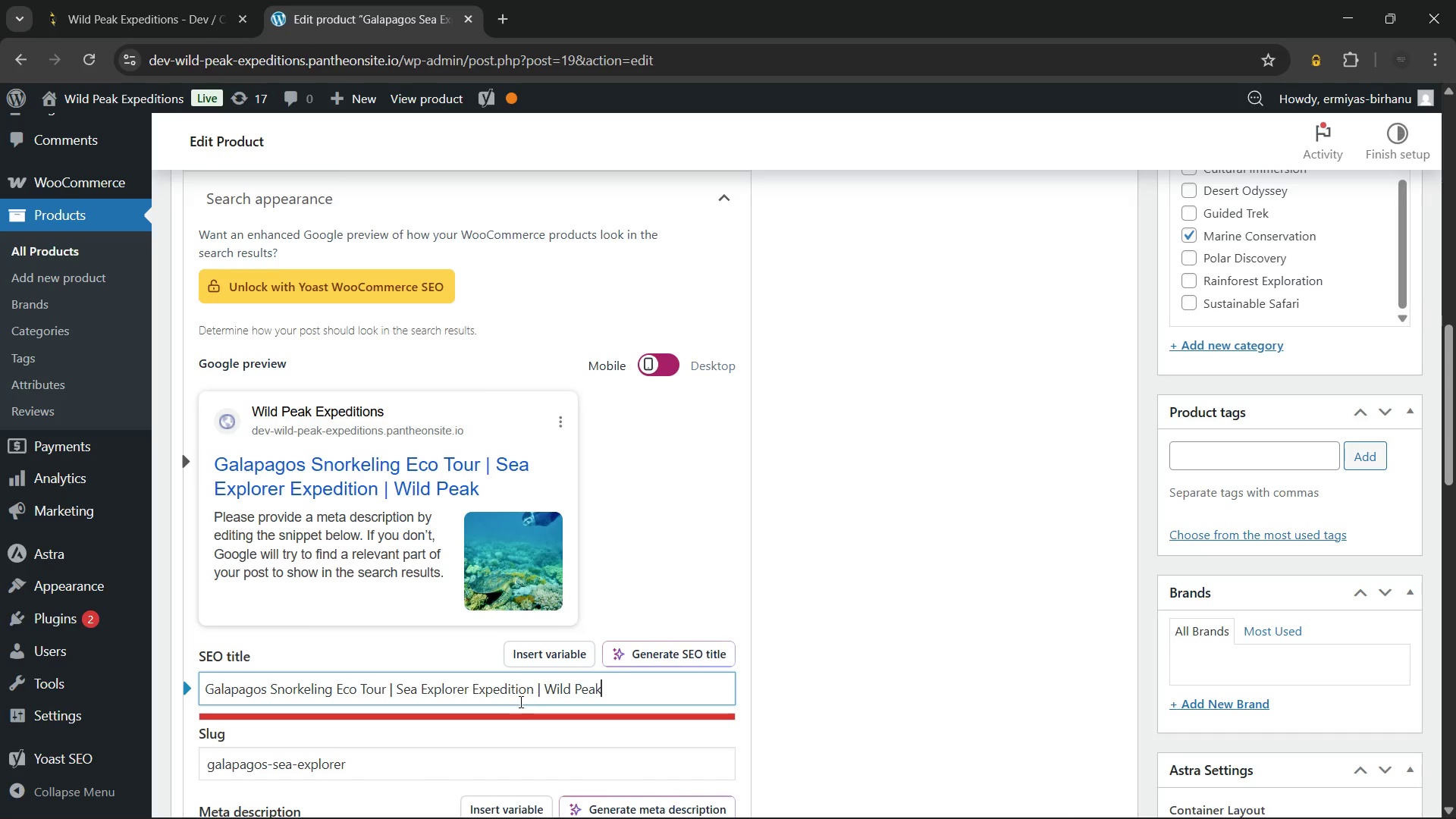 
left_click([656, 386])
 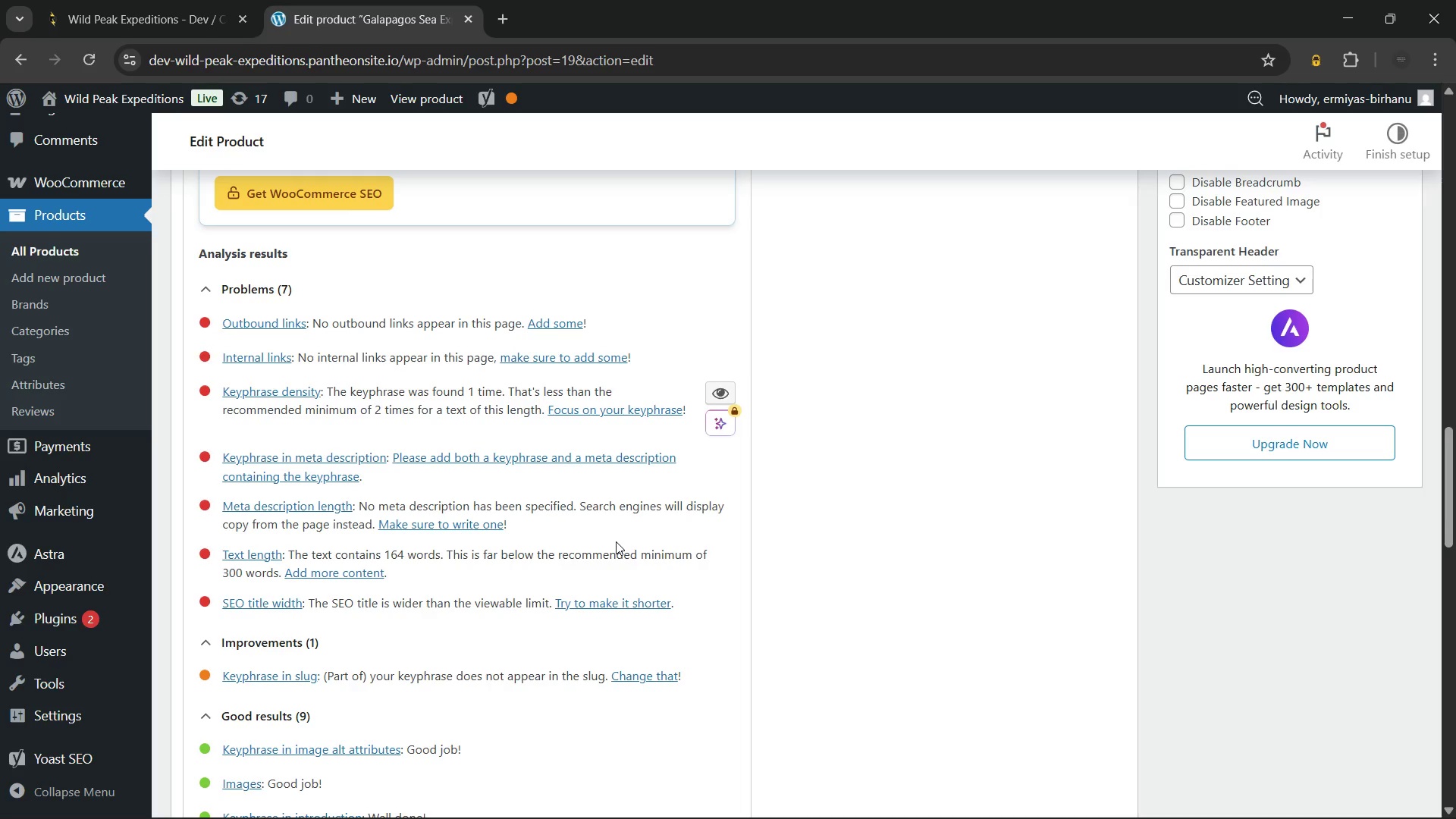 
wait(9.95)
 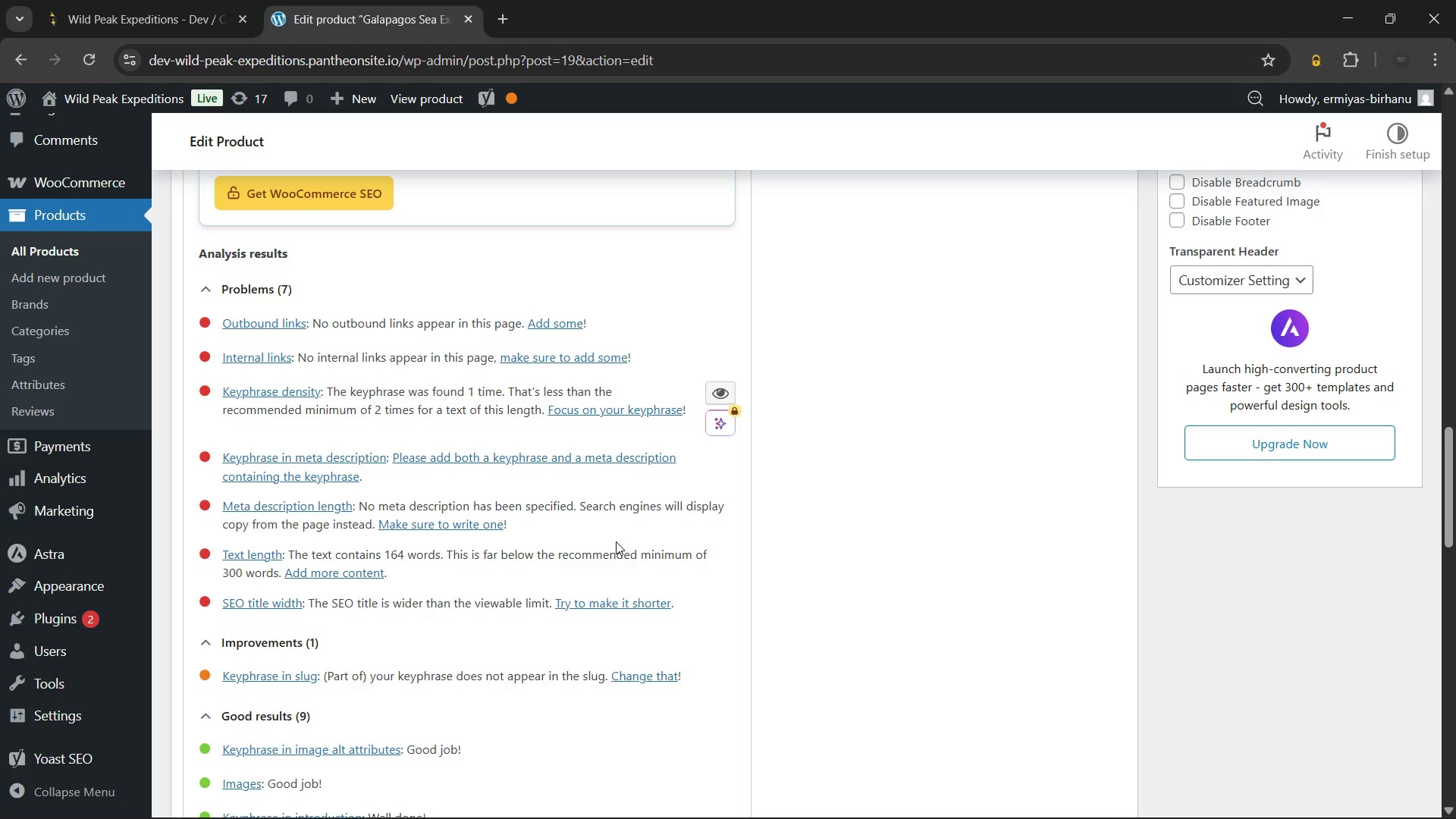 
left_click([617, 400])
 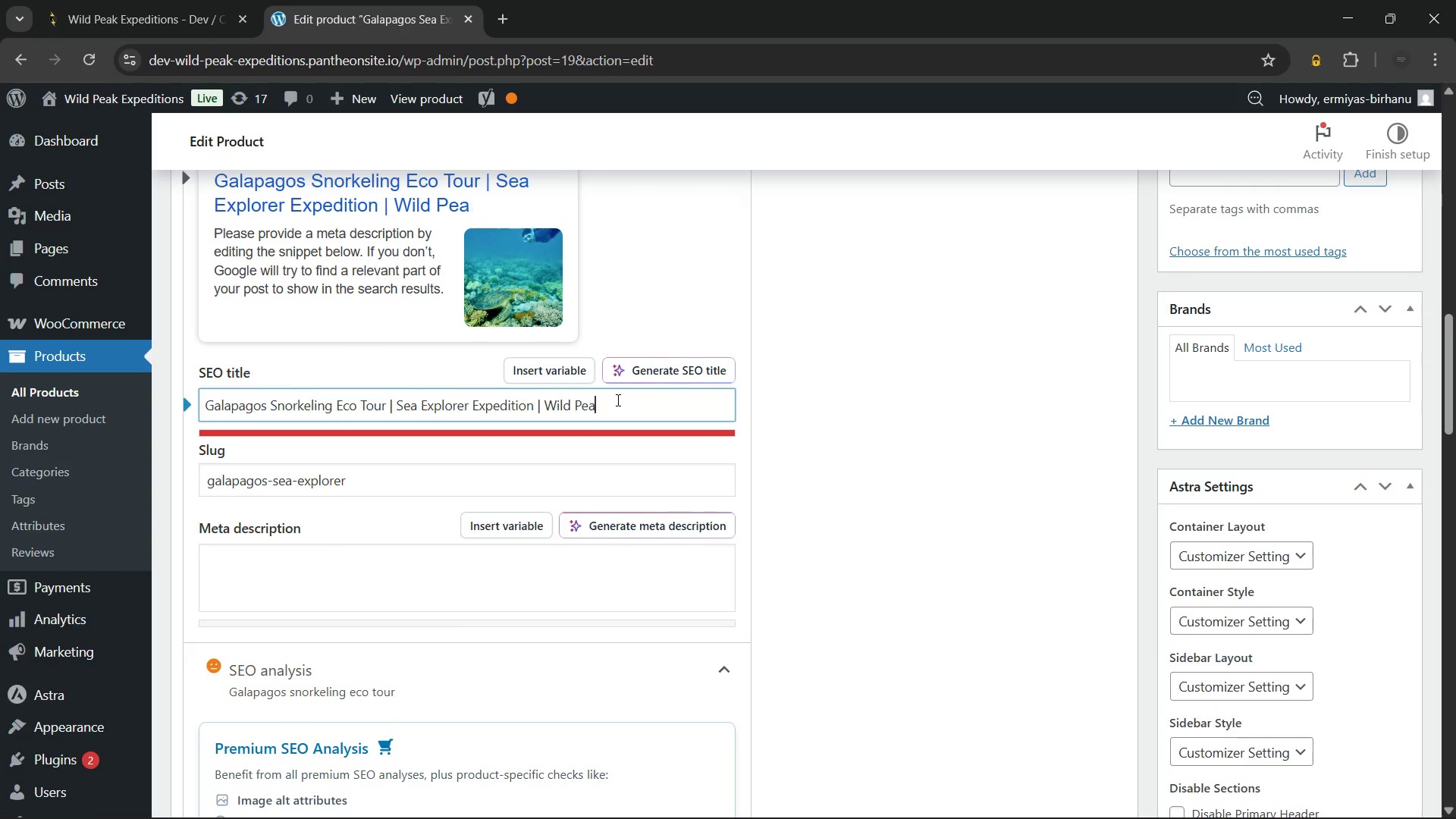 
hold_key(key=Backspace, duration=0.73)
 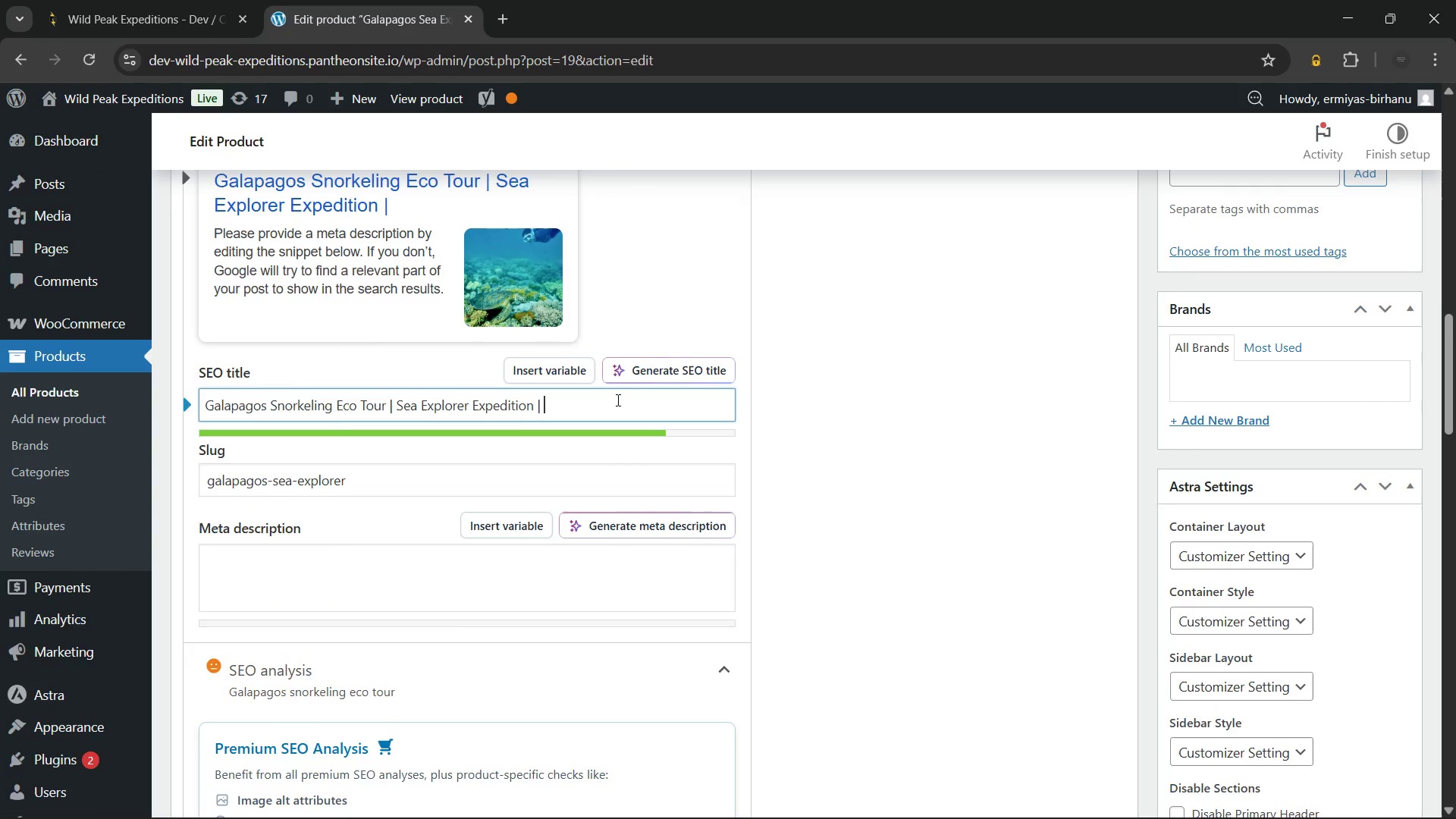 
key(Backspace)
 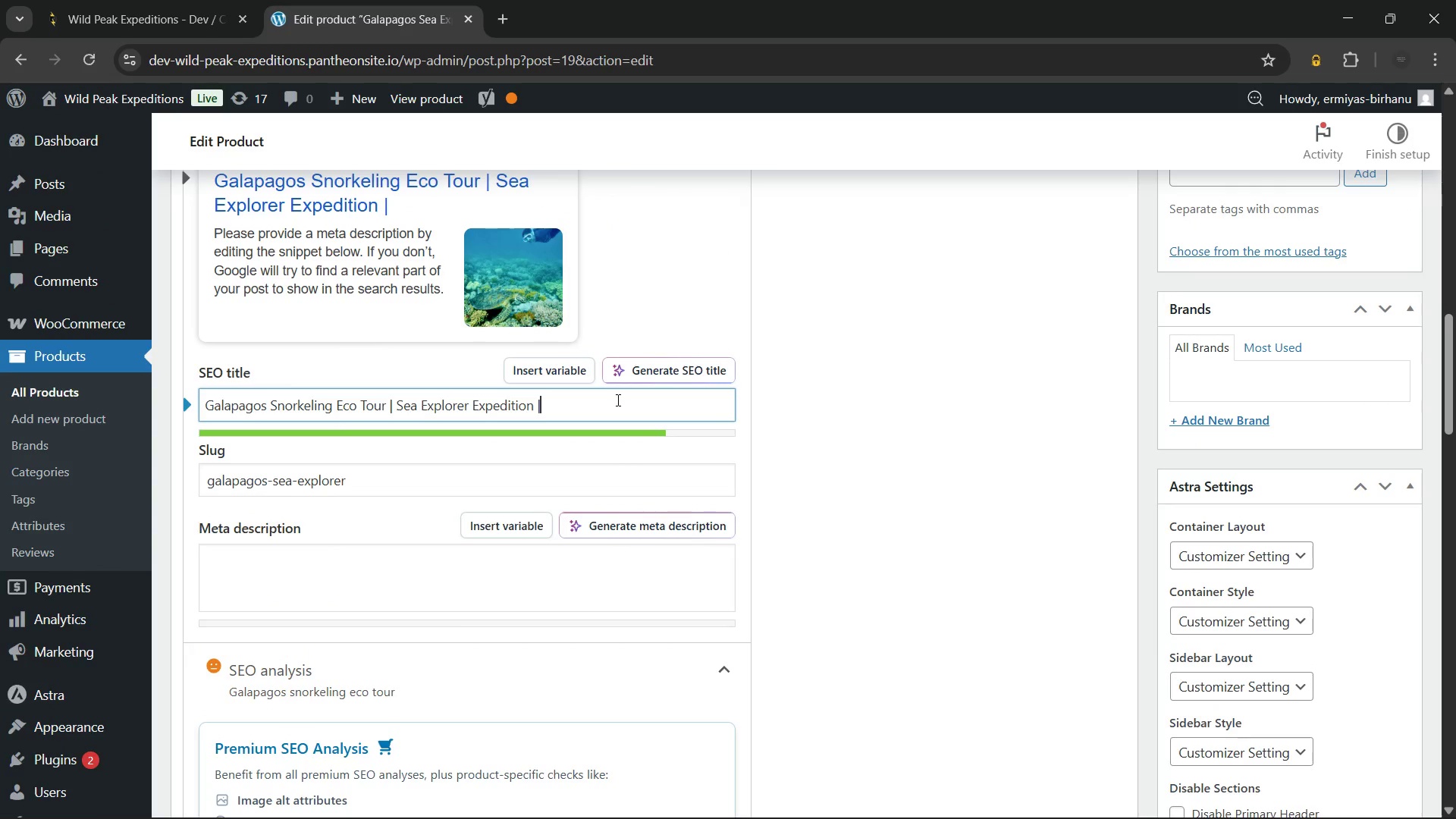 
key(Backspace)
 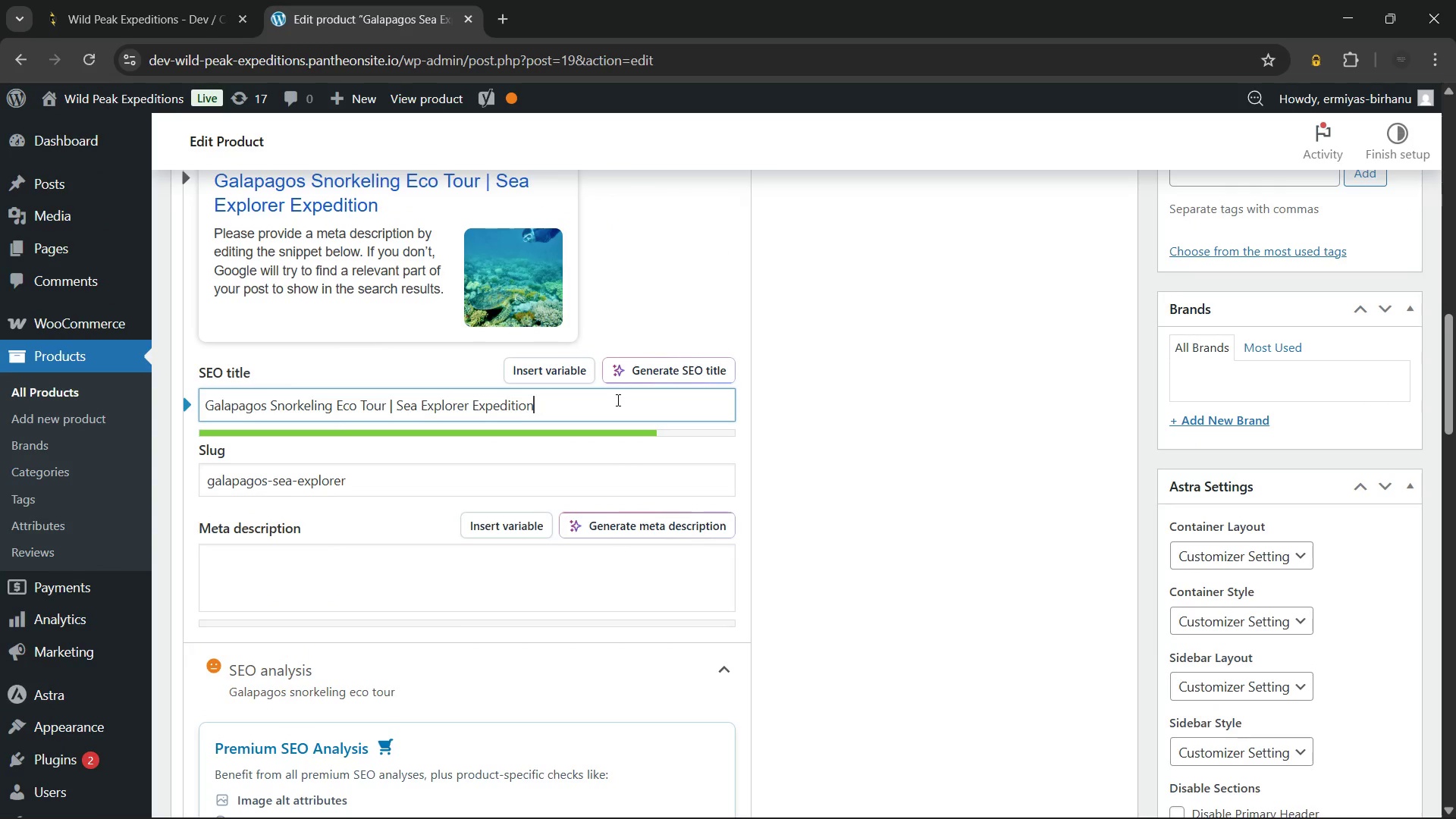 
key(Backspace)
 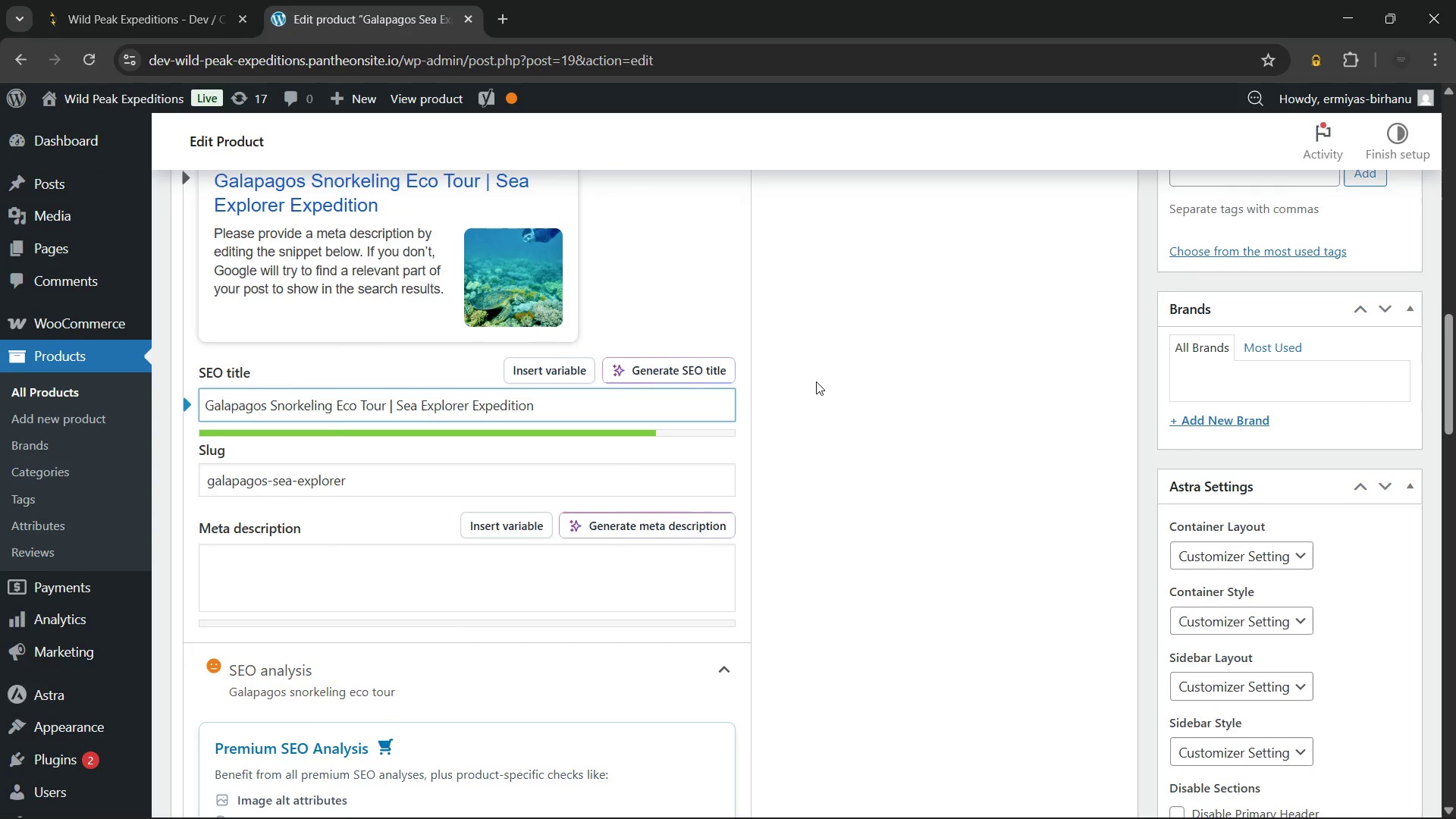 
left_click([816, 408])
 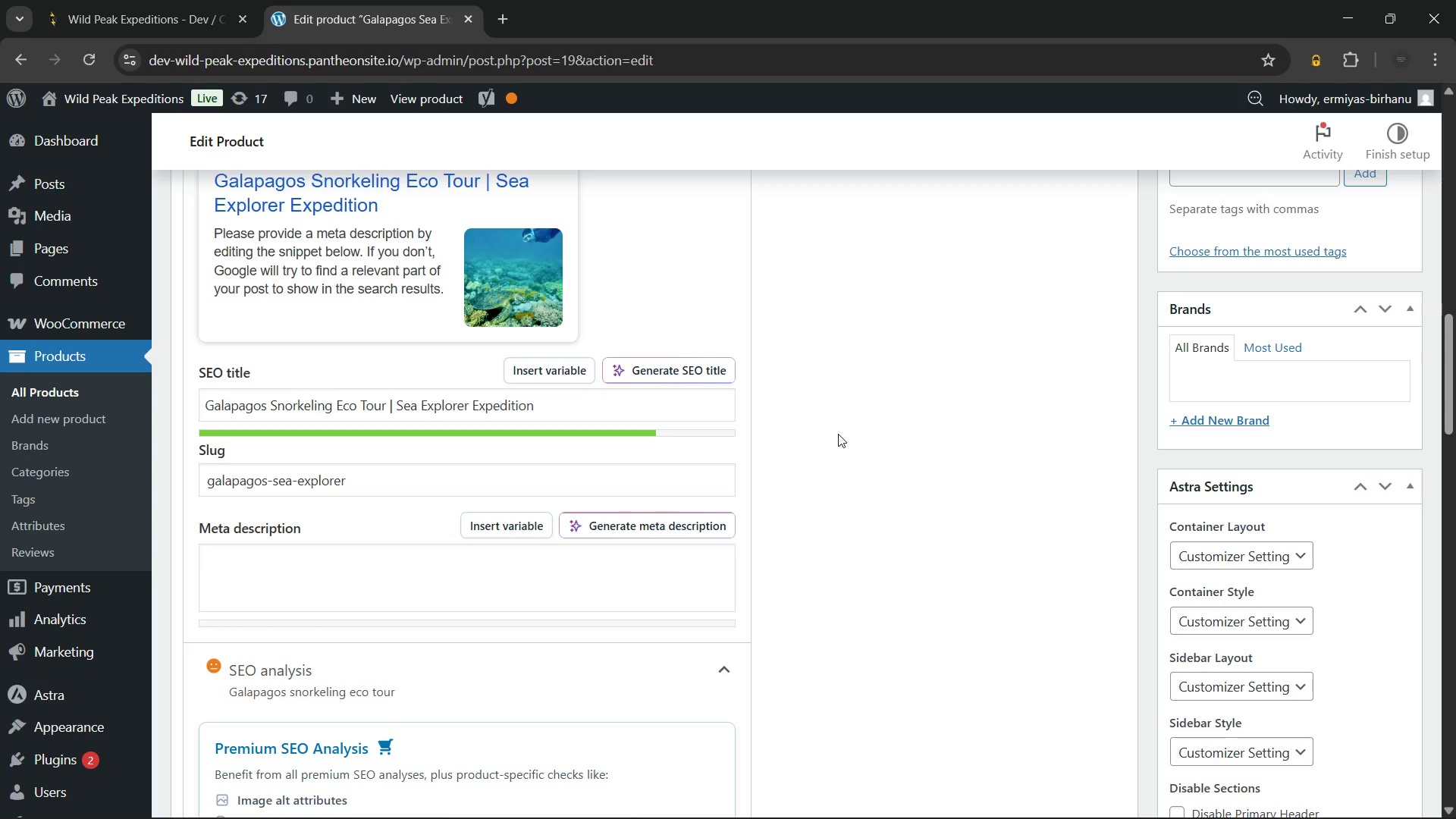 
wait(5.02)
 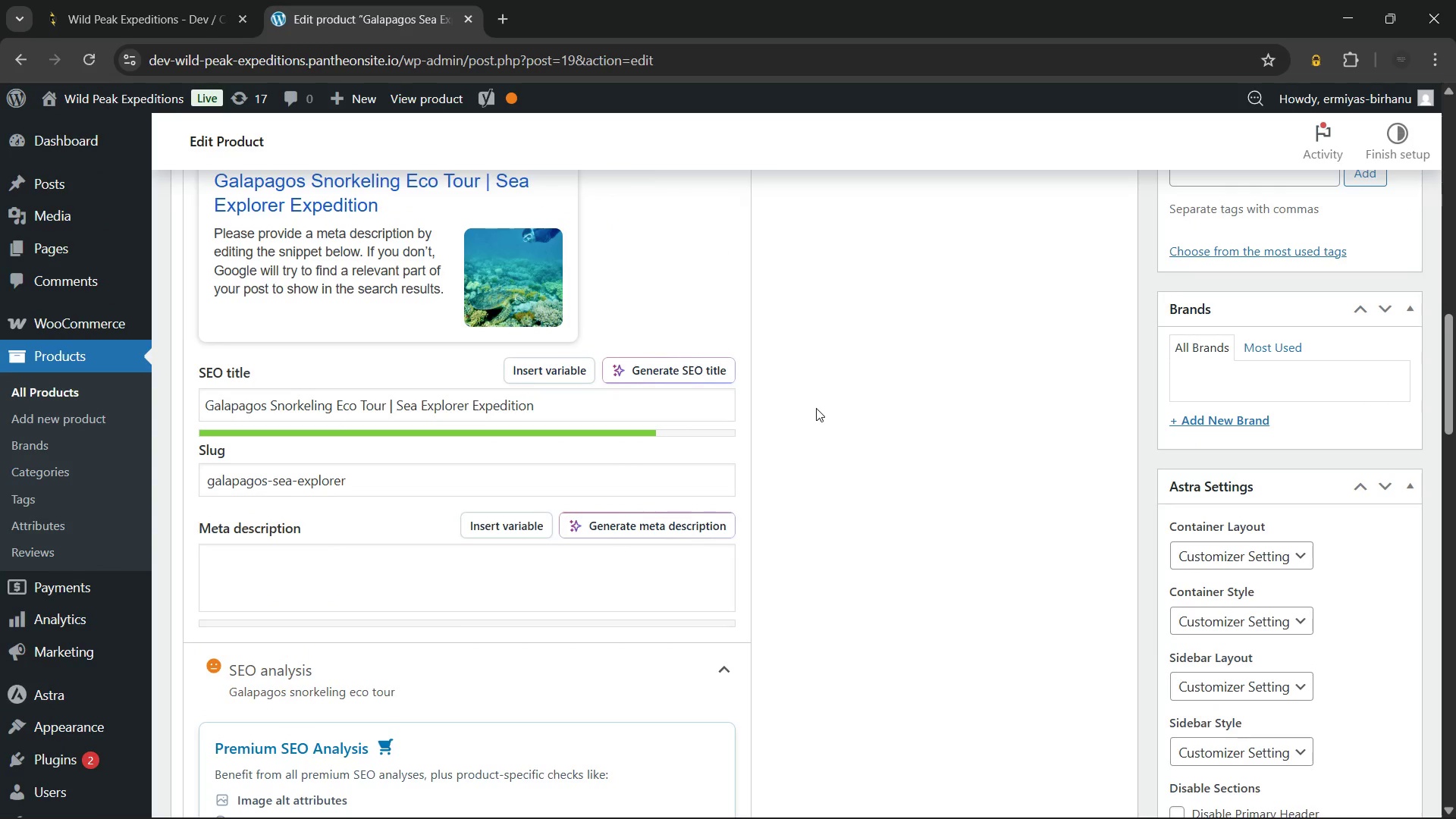 
left_click([516, 597])
 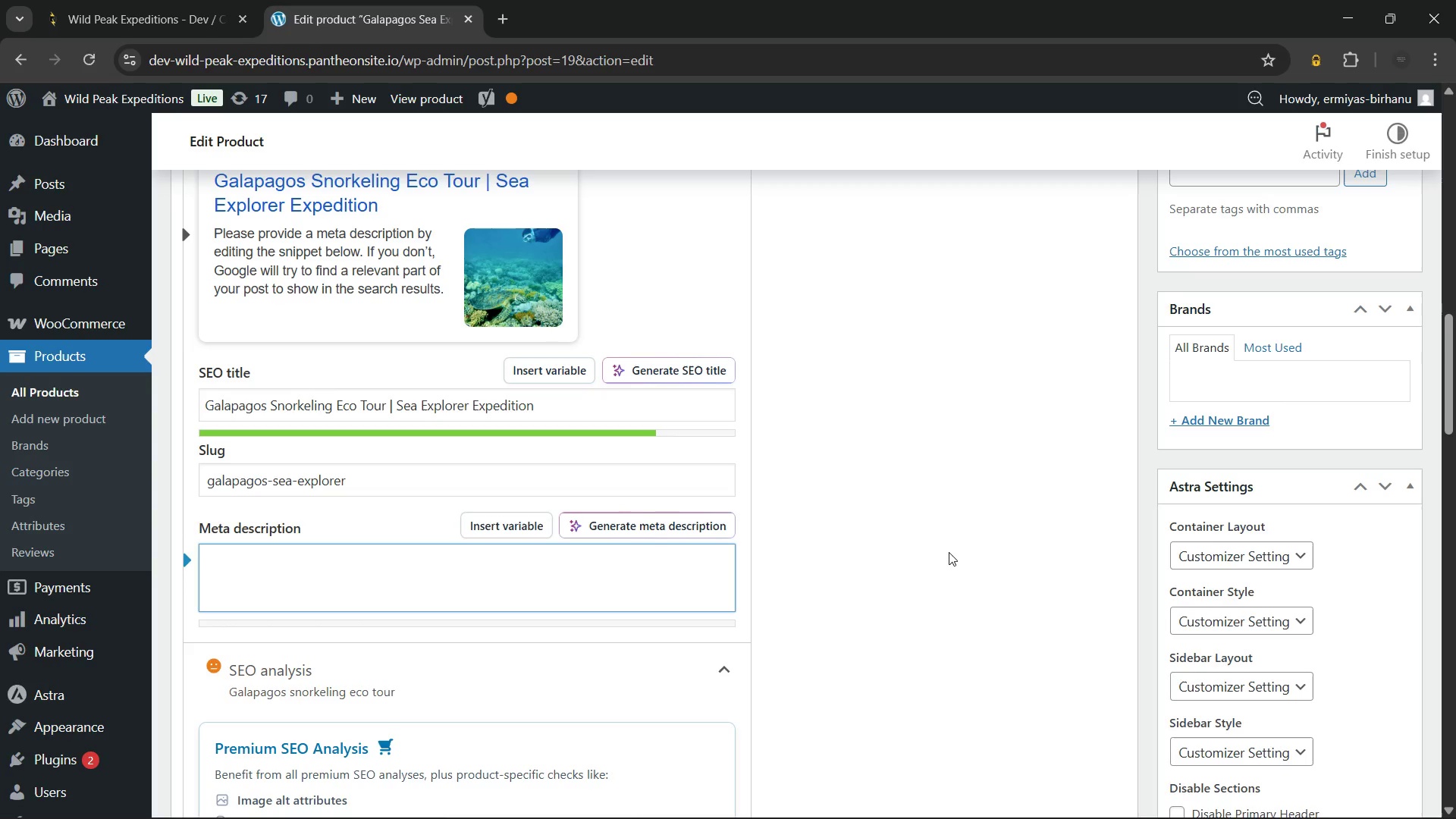 
wait(14.17)
 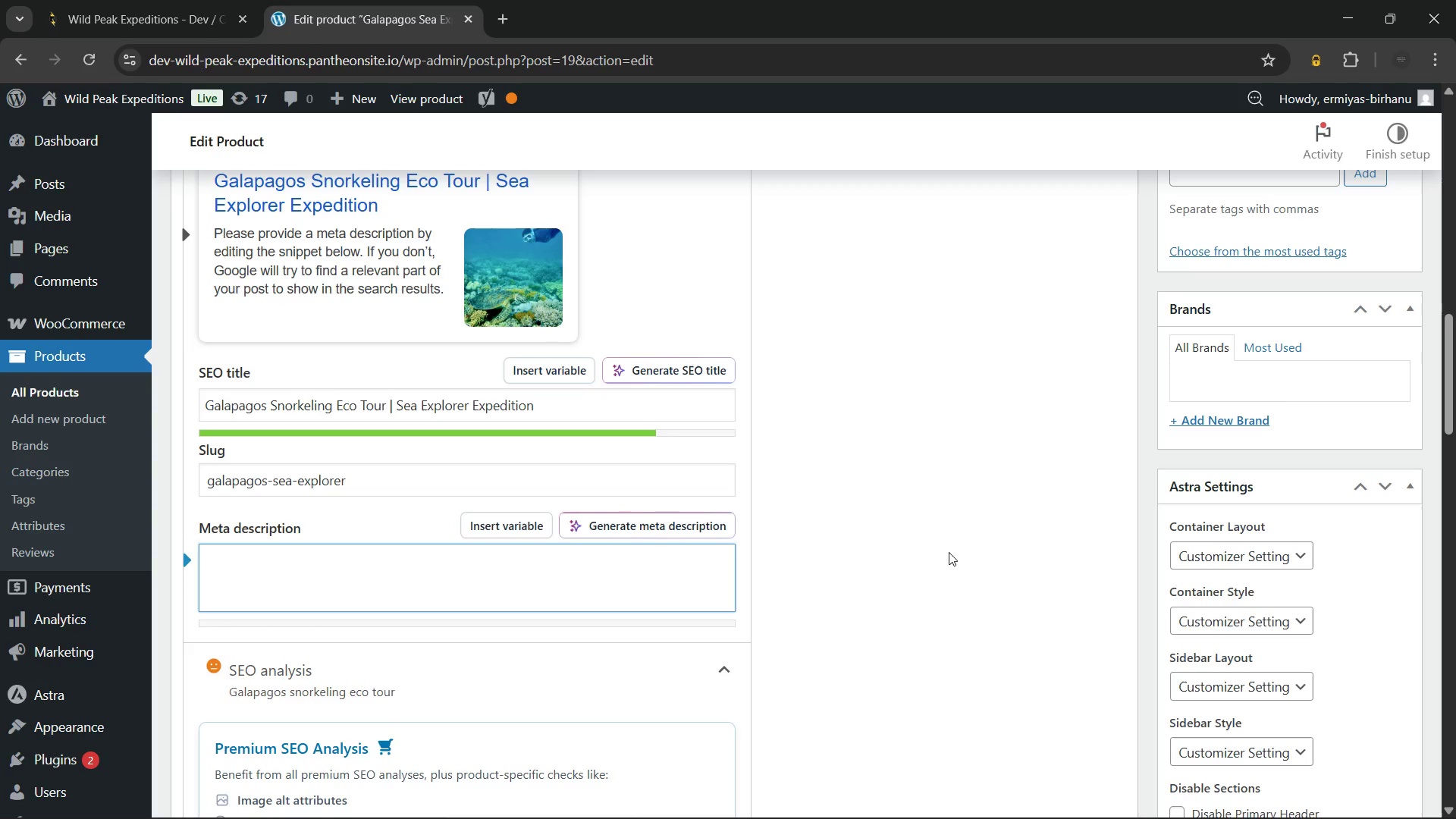 
hold_key(key=ShiftLeft, duration=0.53)
 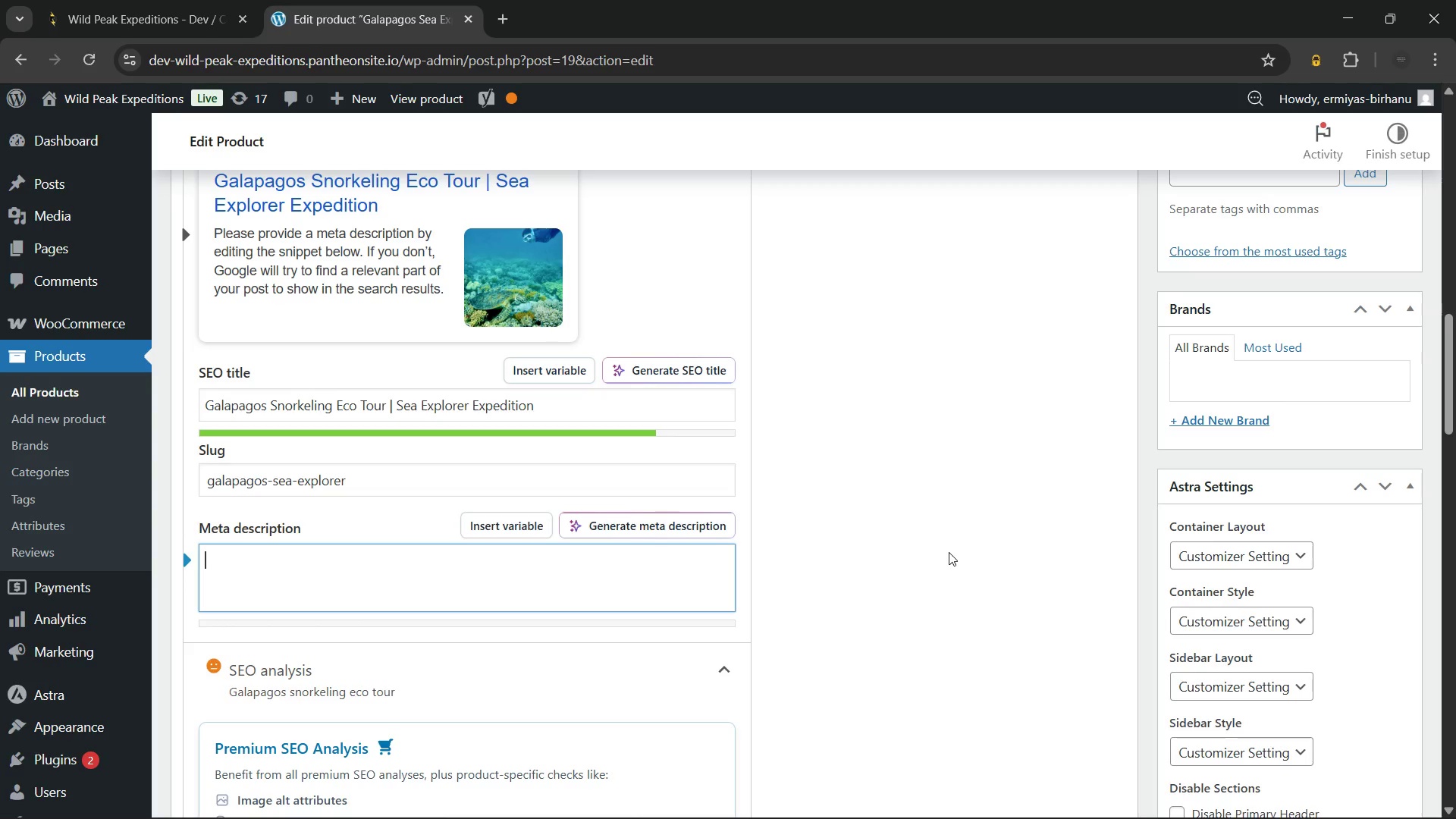 
type(Discover theGalapagos snorkeling eco tor)
key(Backspace)
type(ur over 8 days with expert naturalists. Marine turtles, sea lions, and conservation. Book your expedition.)
 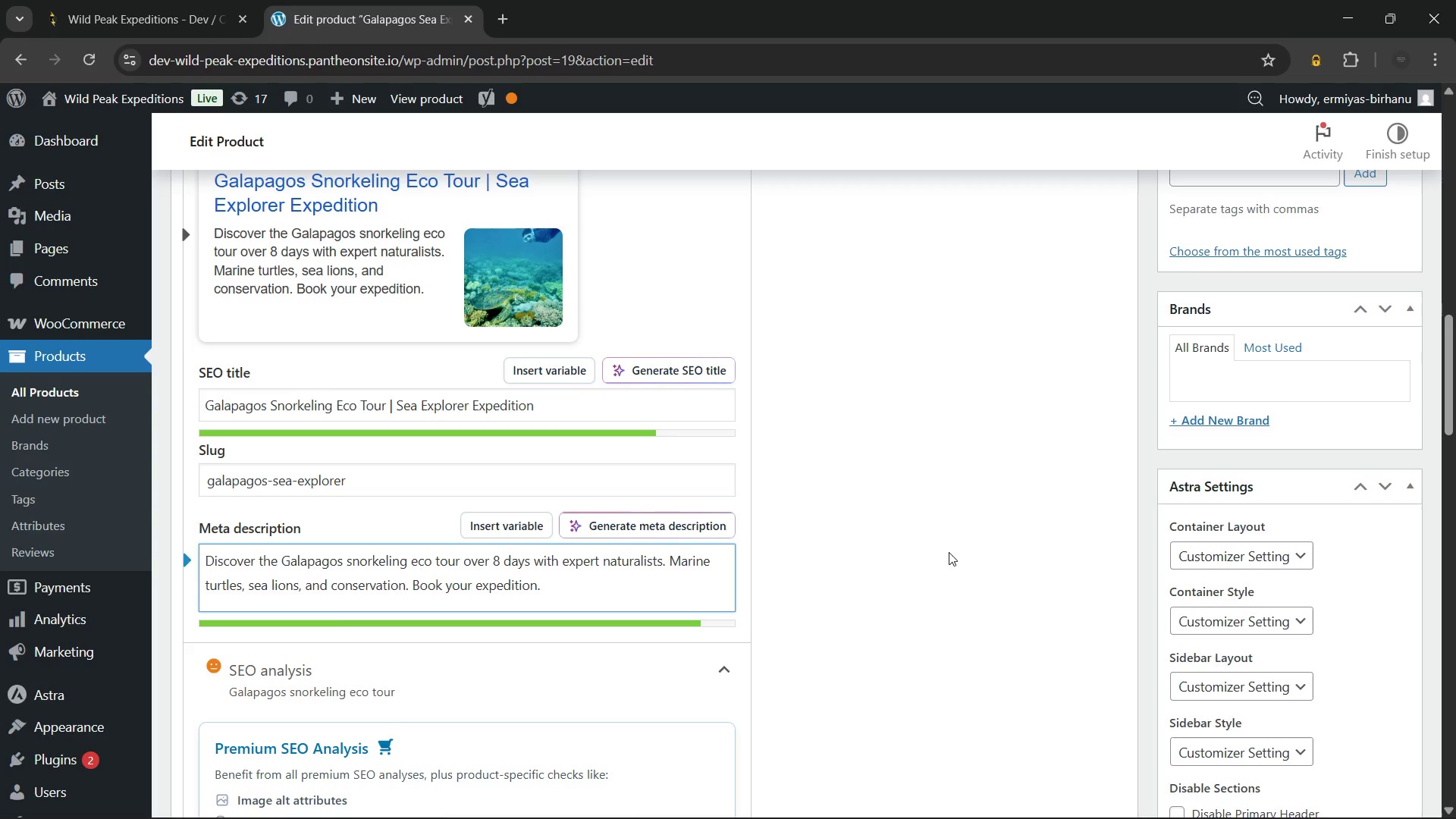 
scroll: coordinate [619, 639], scroll_direction: down, amount: 9.0
 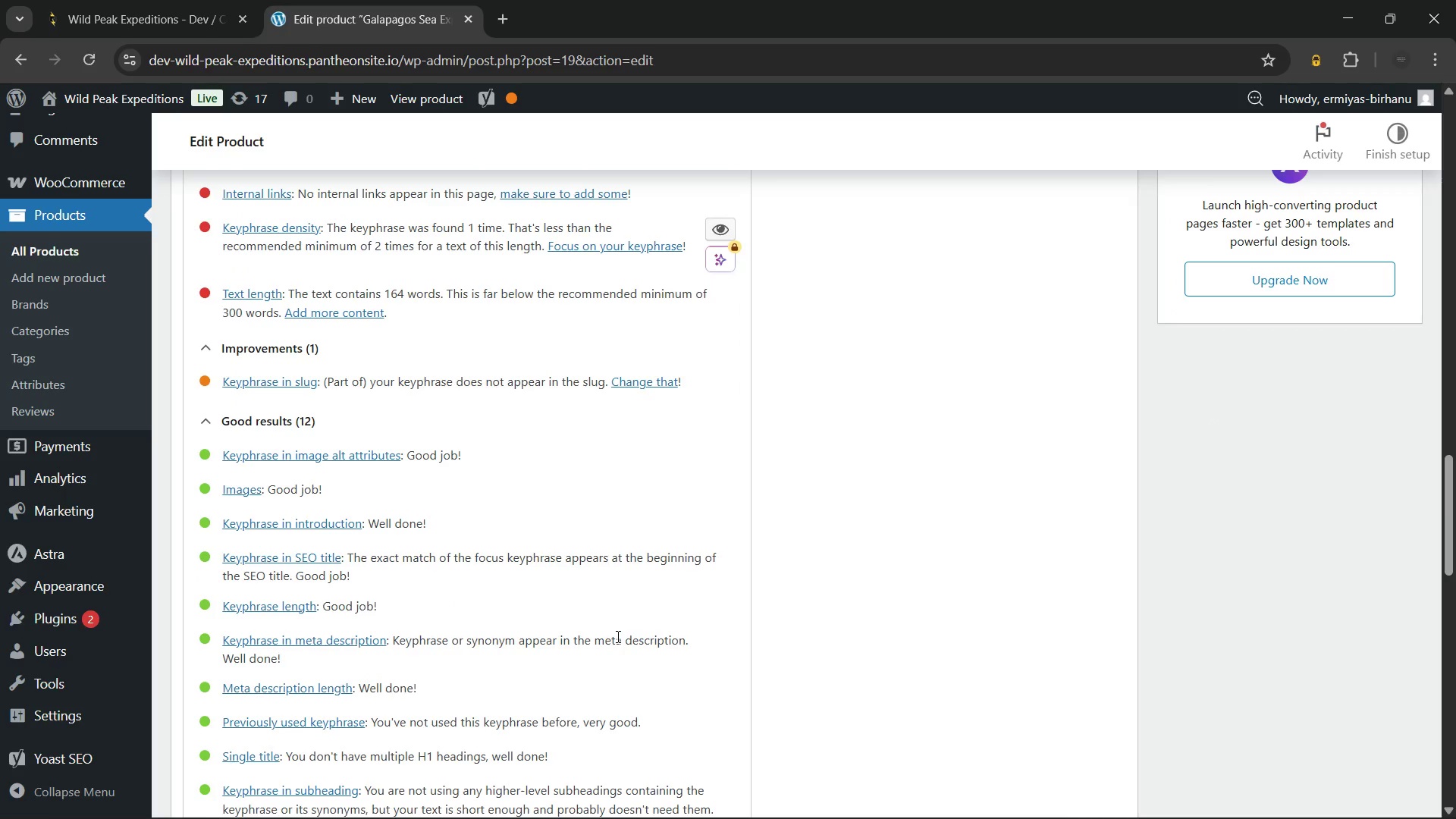 
scroll: coordinate [598, 617], scroll_direction: up, amount: 11.0
 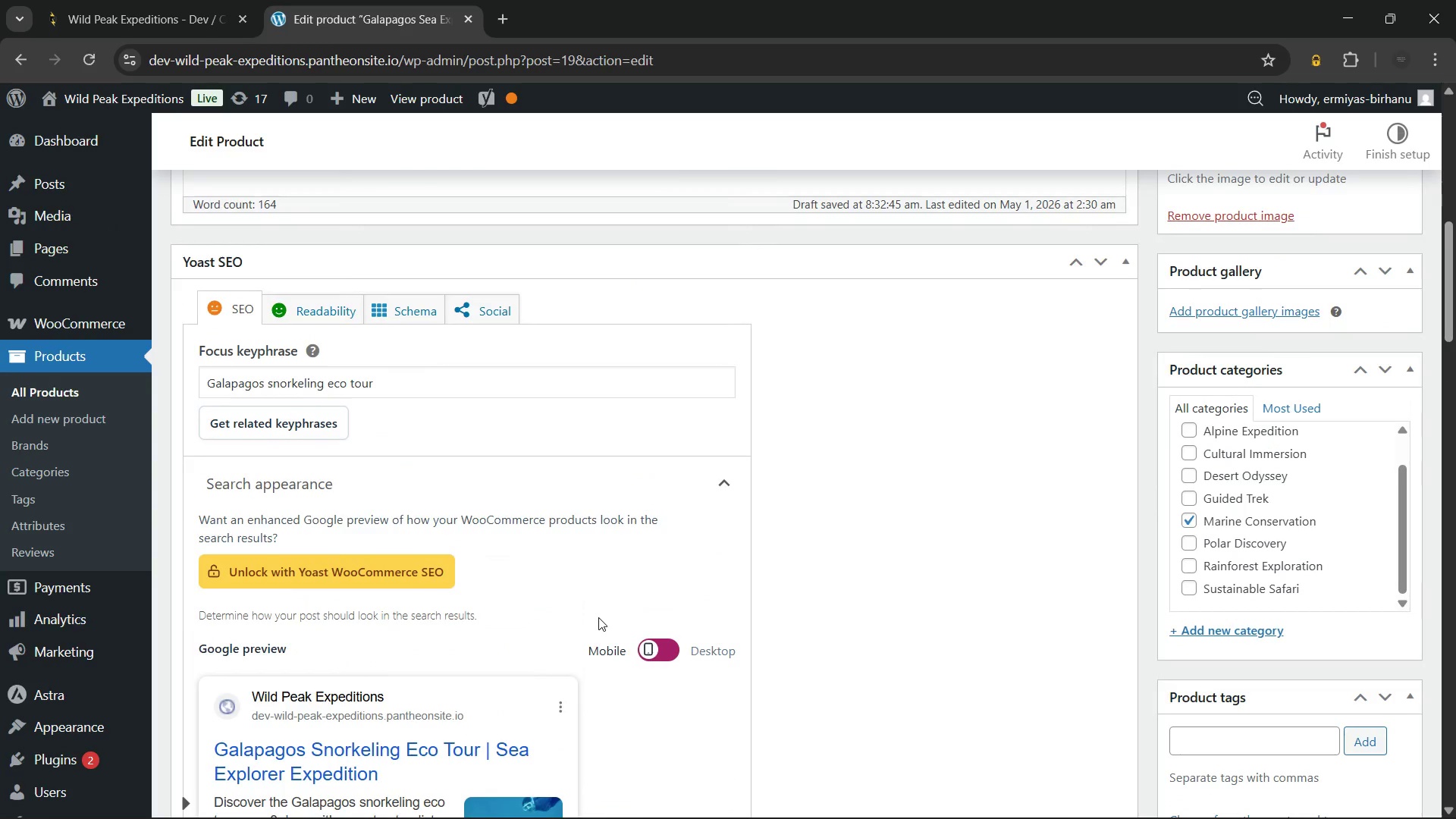 
left_click([432, 384])
 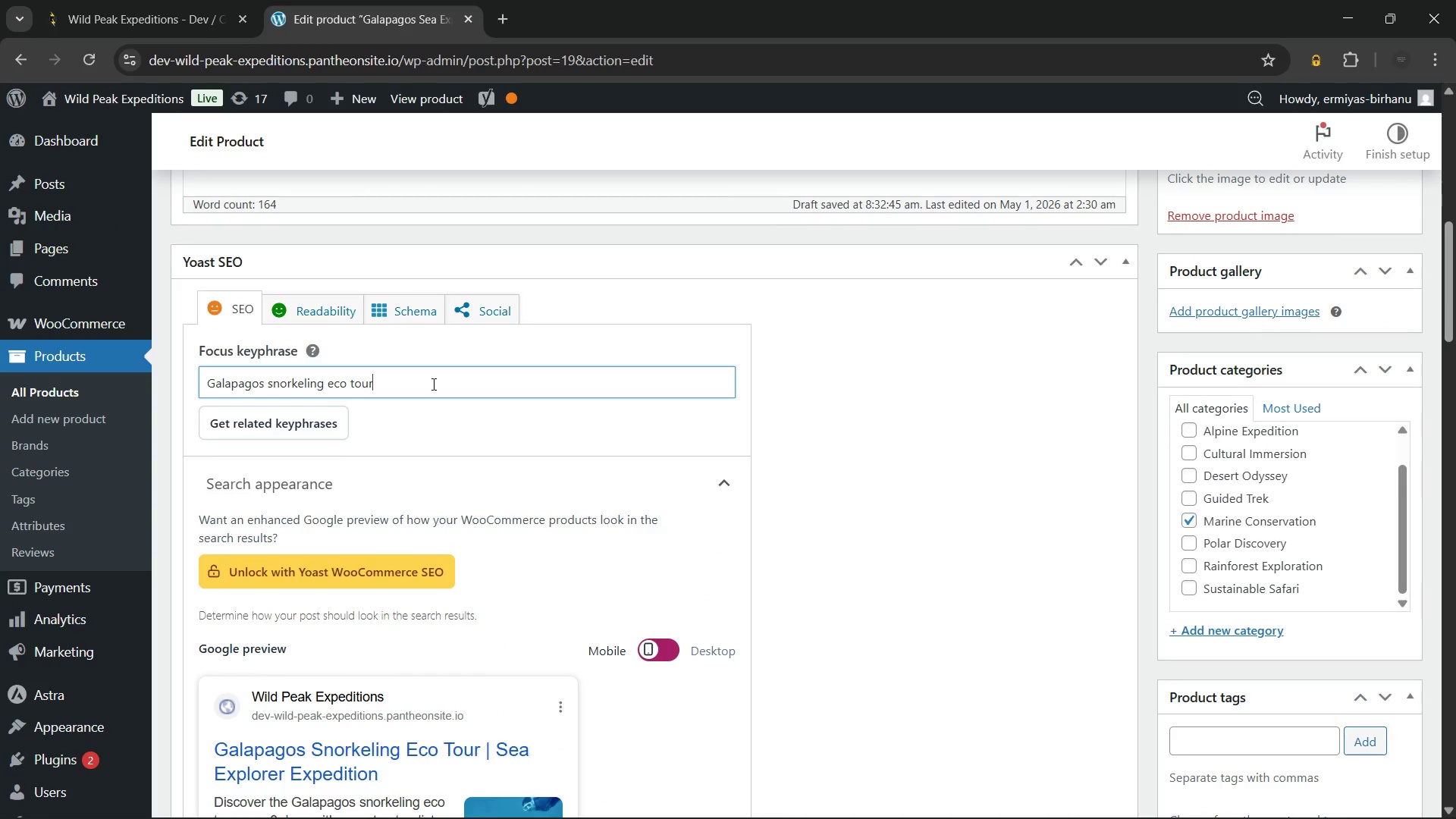 
key(Control+S)
 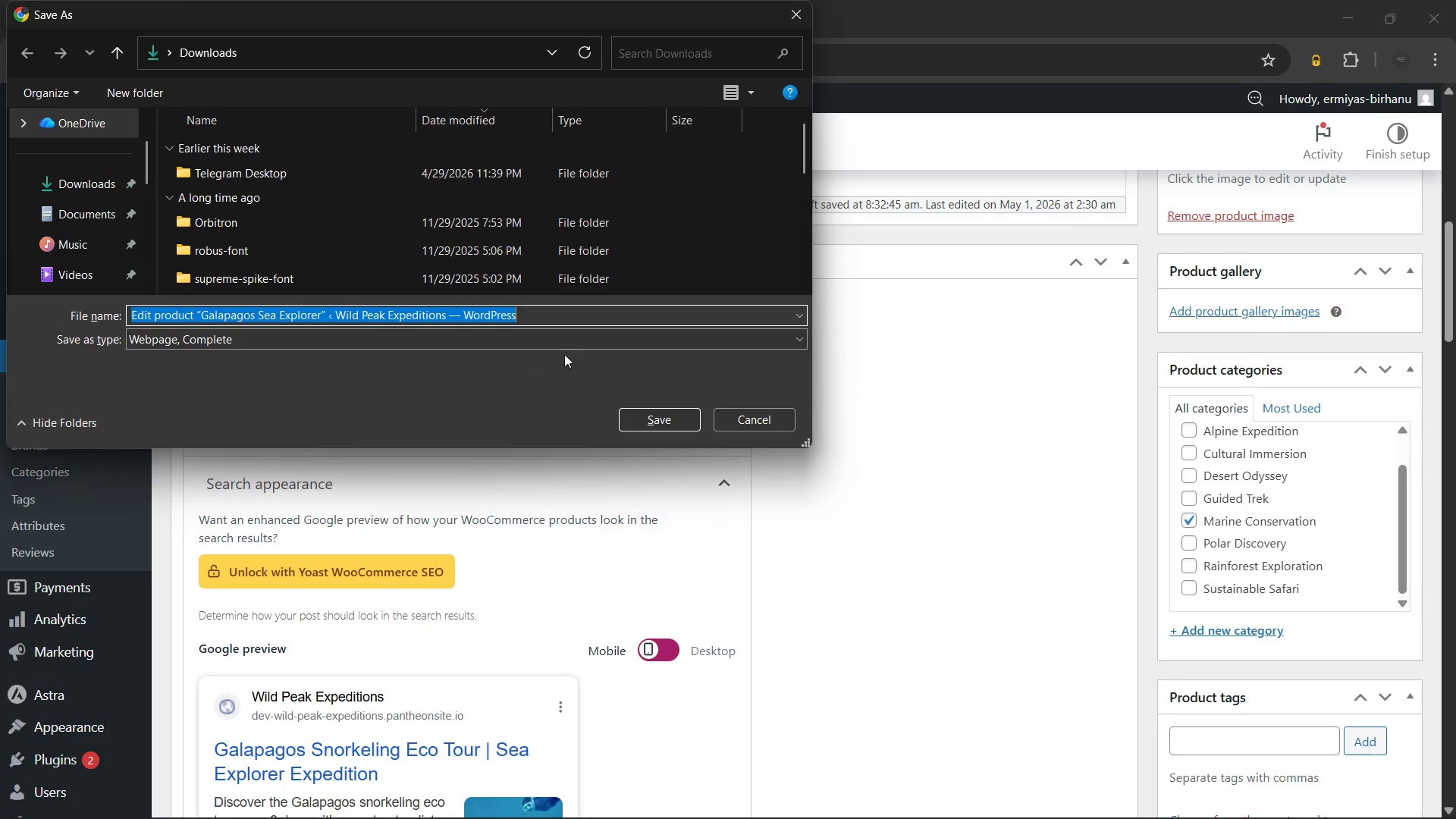 
left_click([753, 425])
 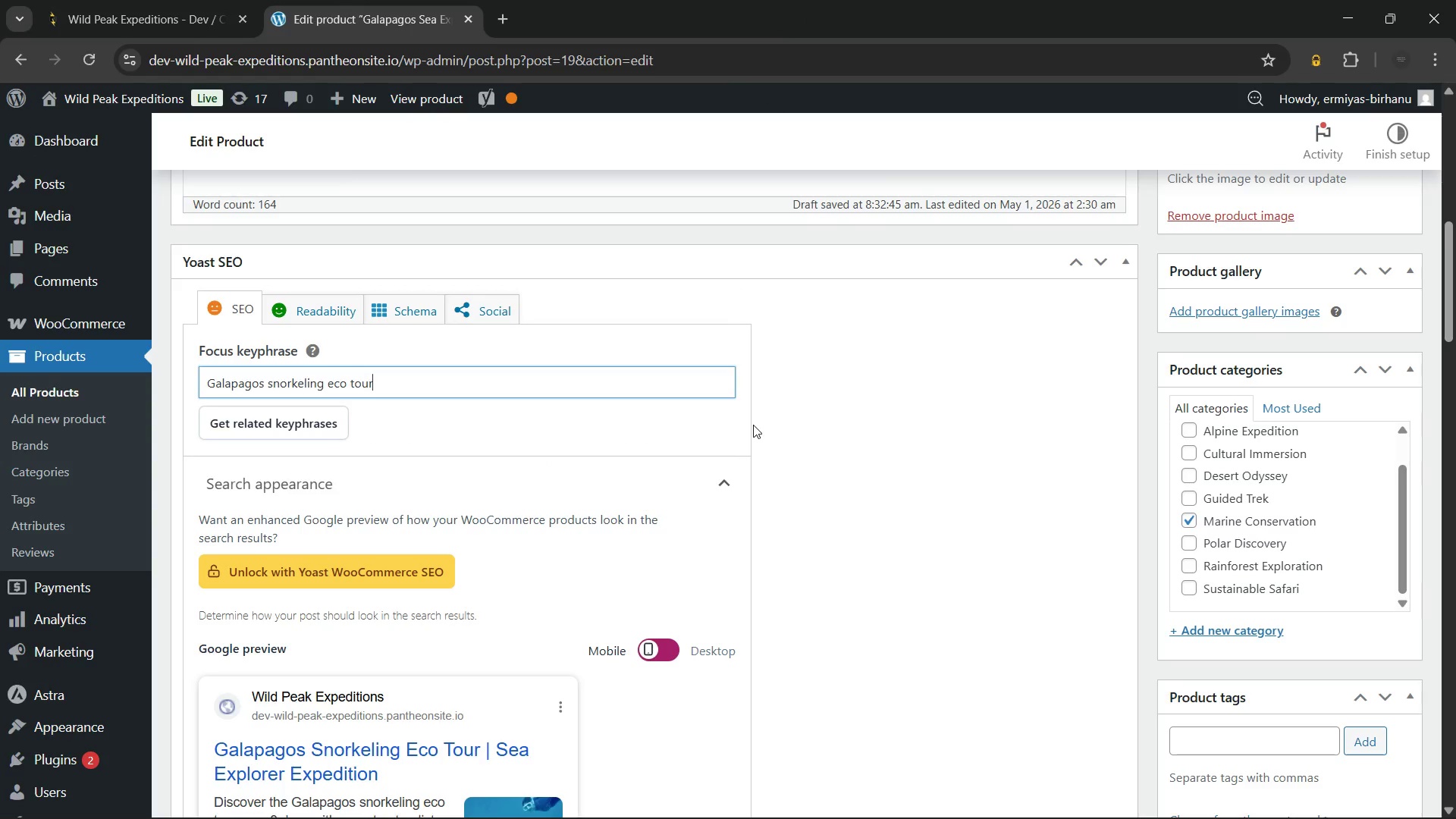 
key(Control+ControlLeft)
 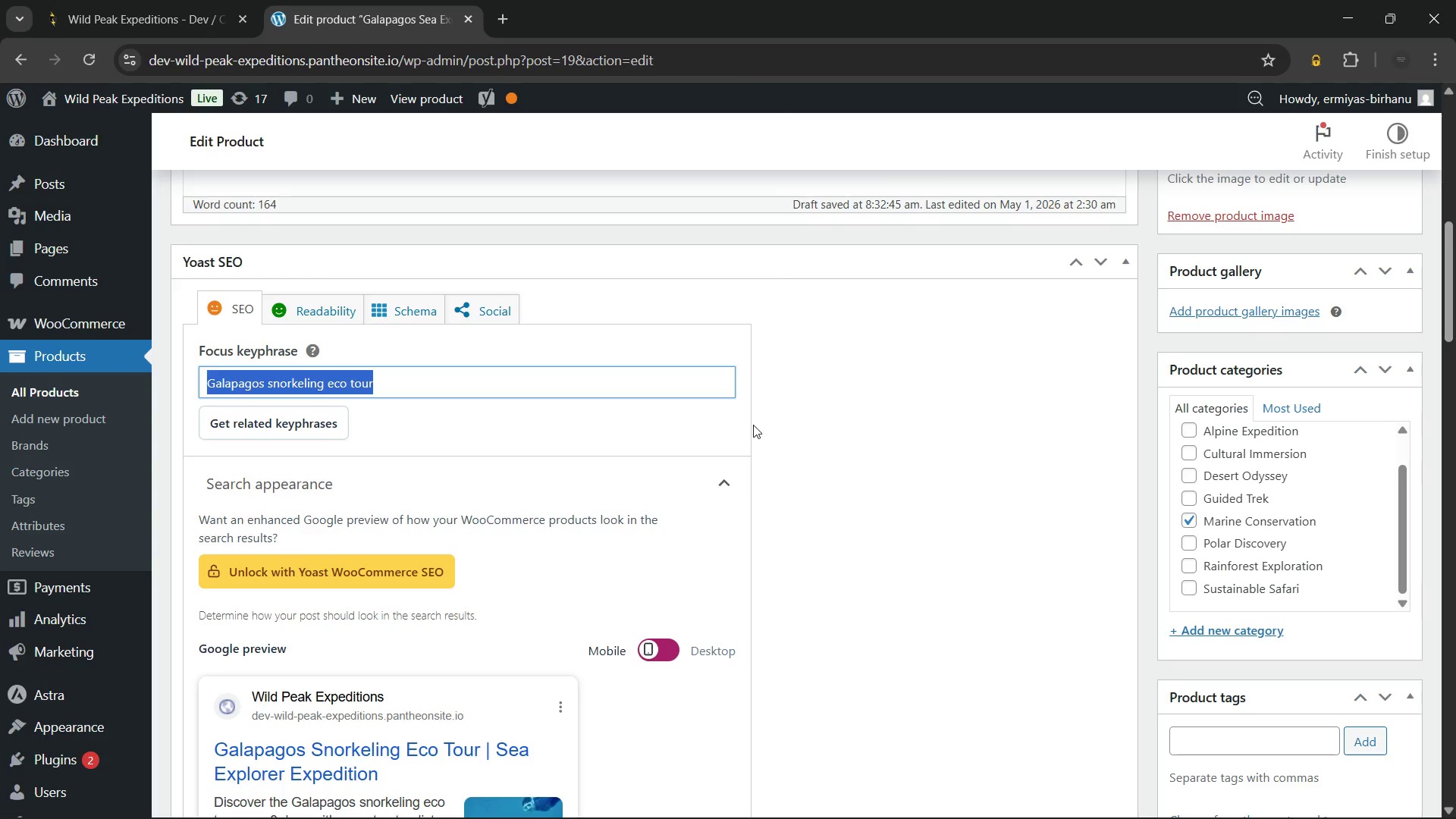 
key(Control+A)
 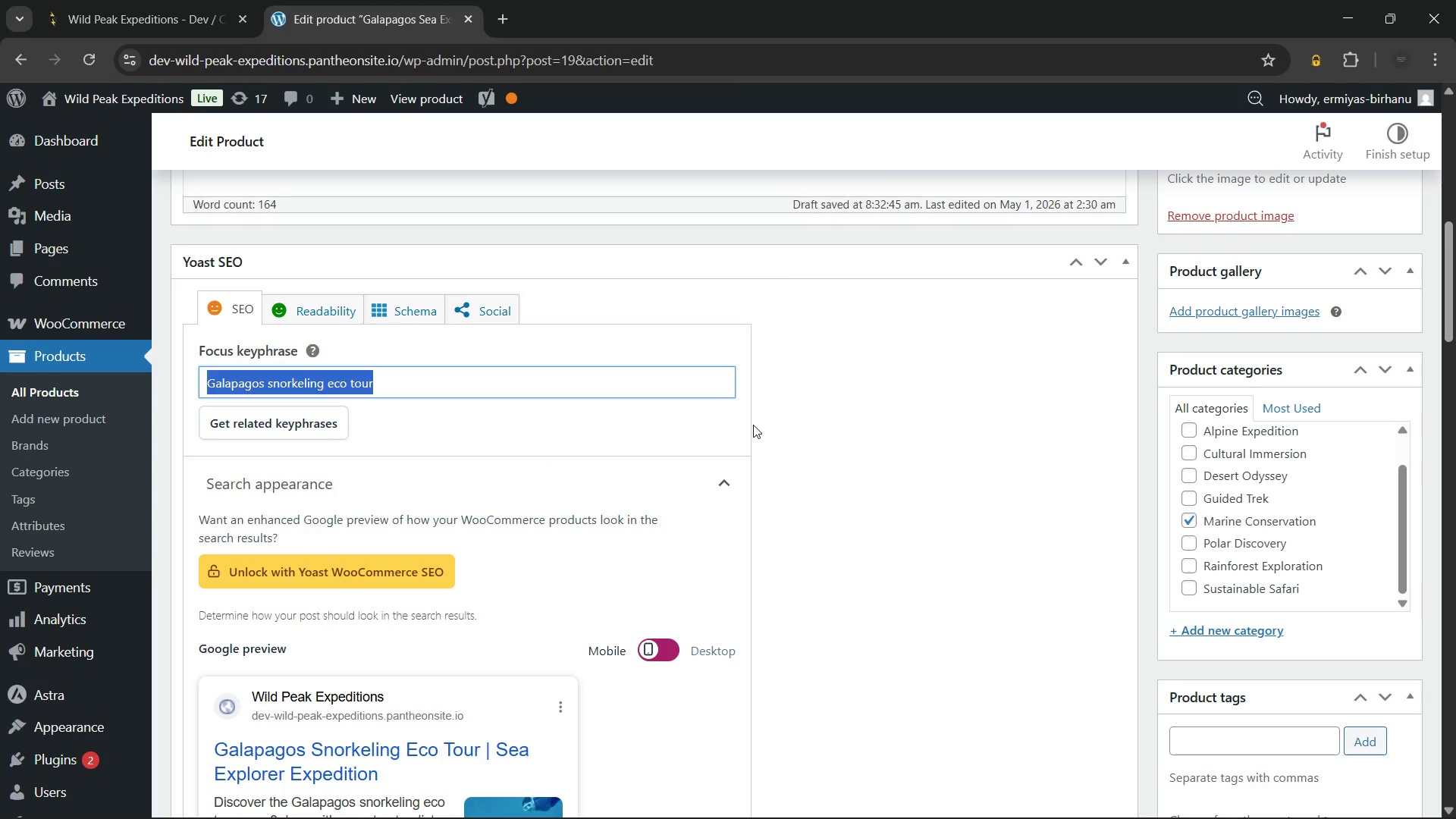 
key(Control+C)
 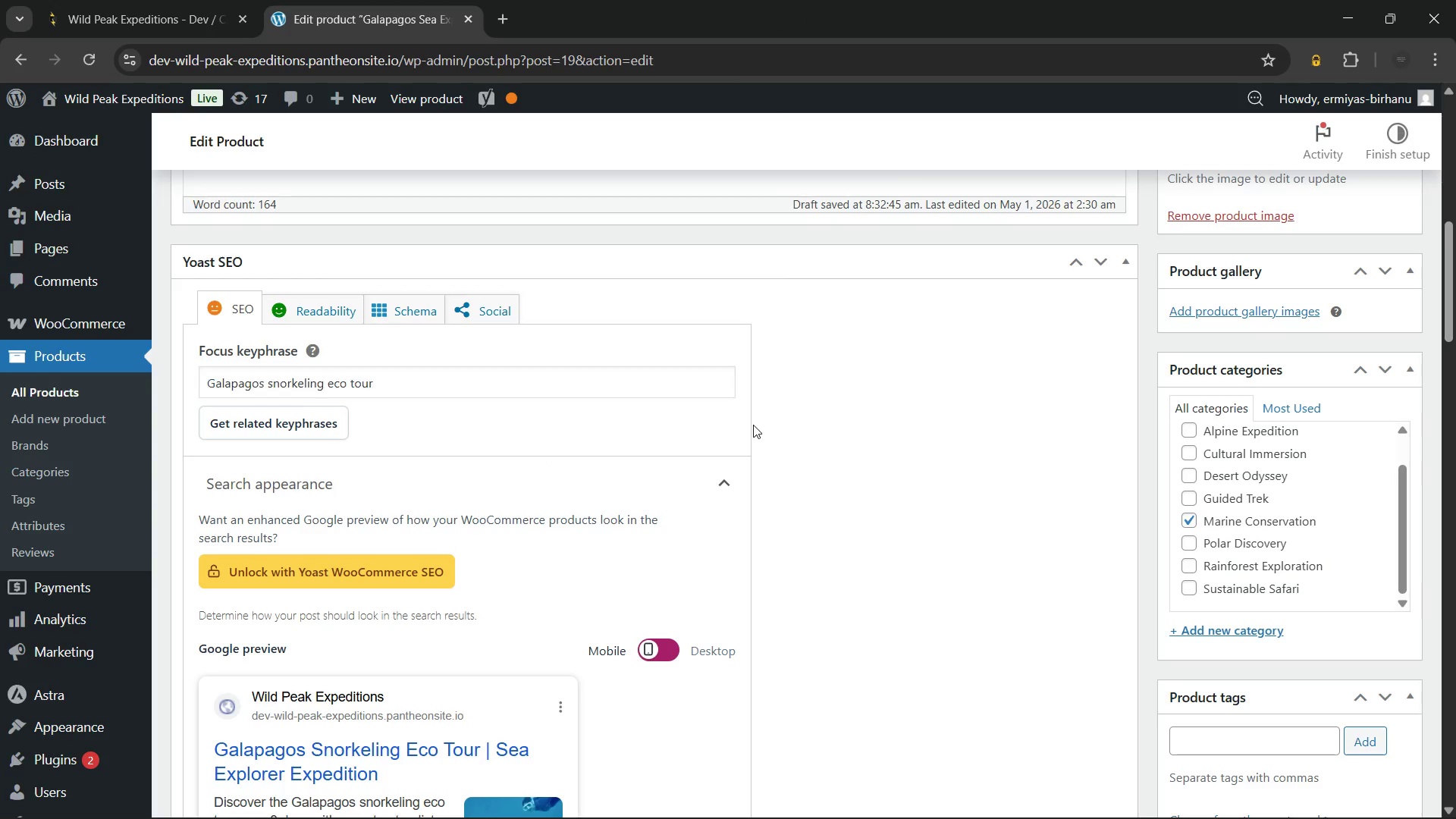 
left_click([753, 425])
 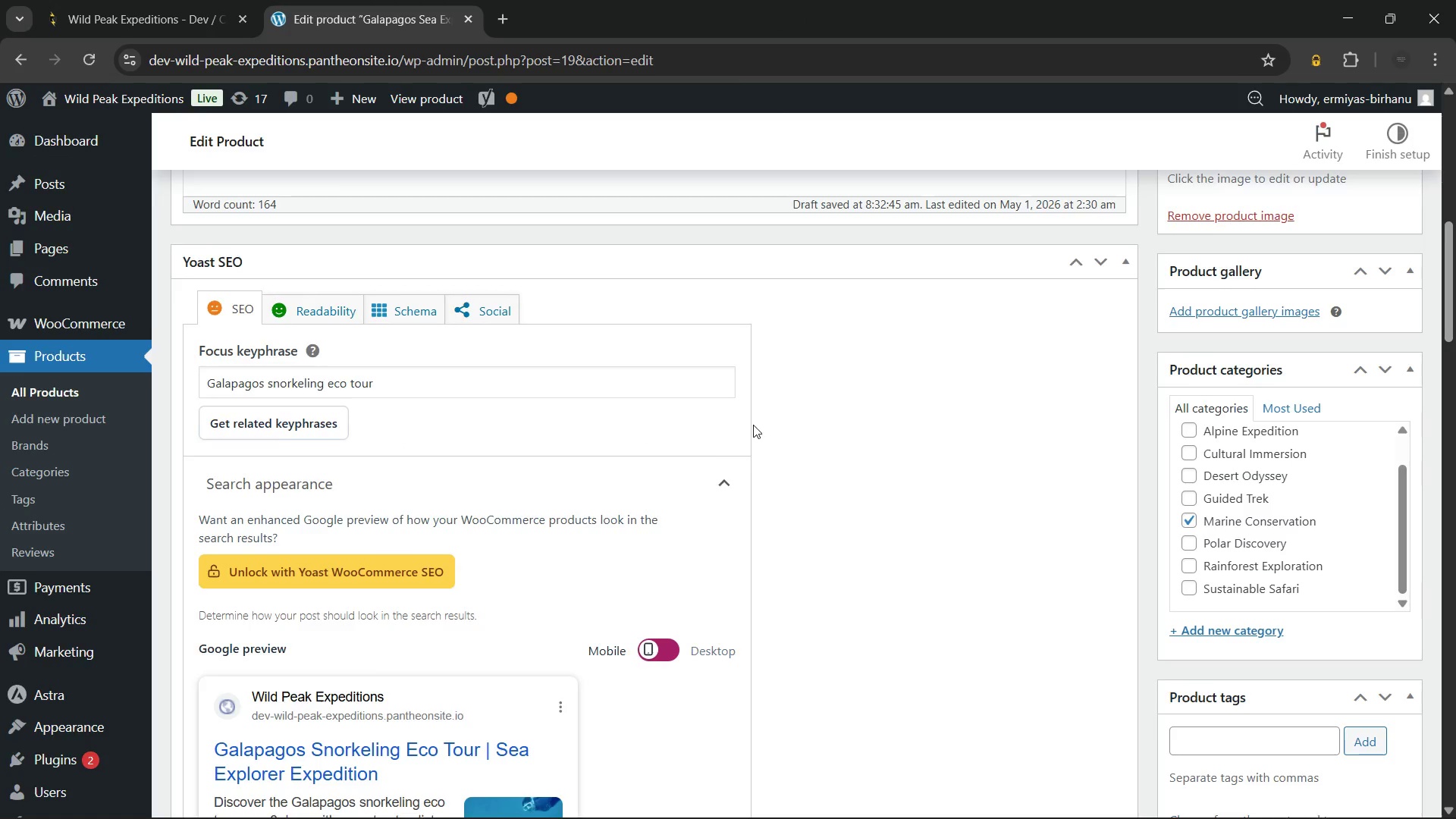 
scroll: coordinate [753, 425], scroll_direction: down, amount: 8.0
 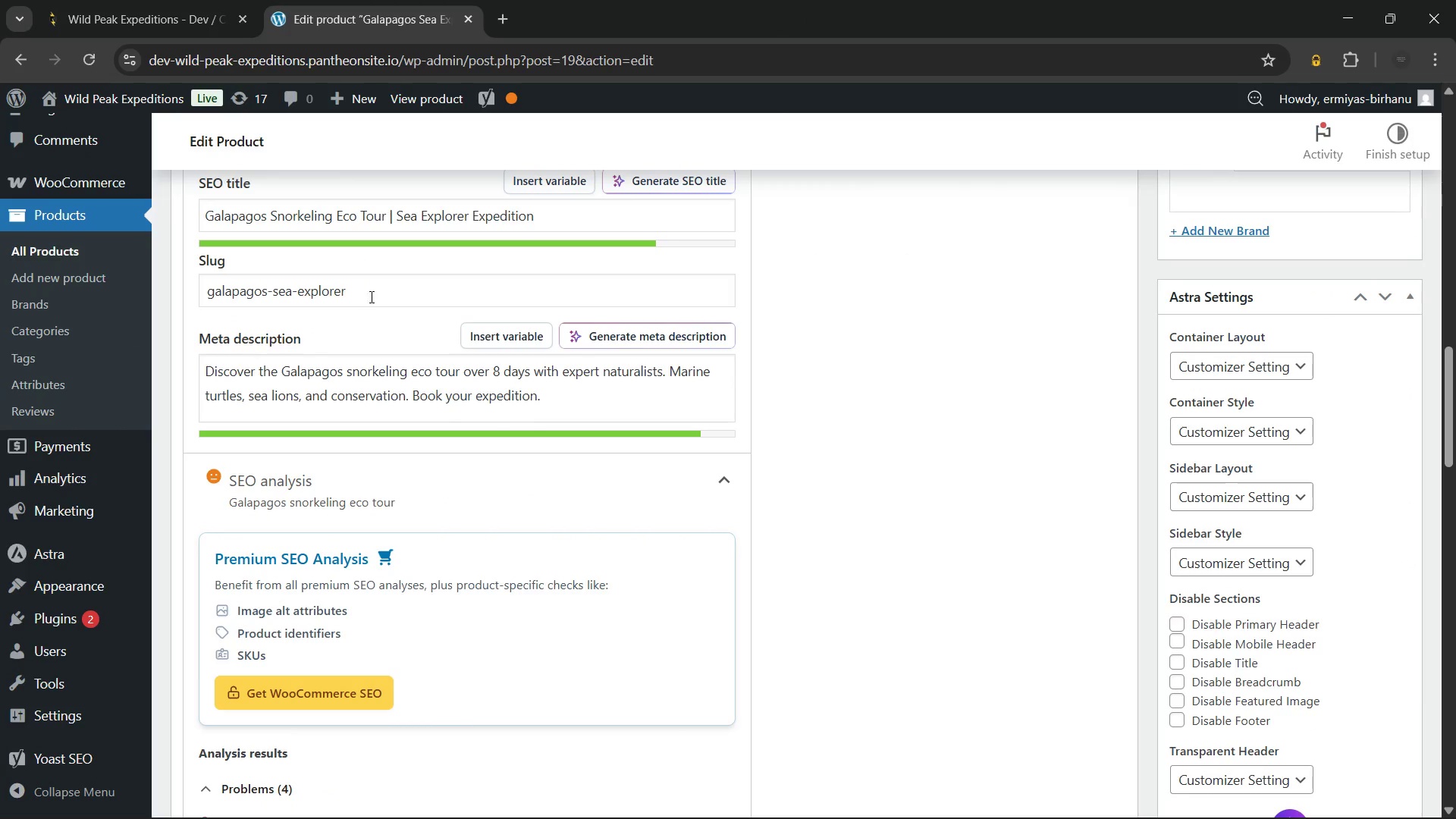 
left_click([380, 292])
 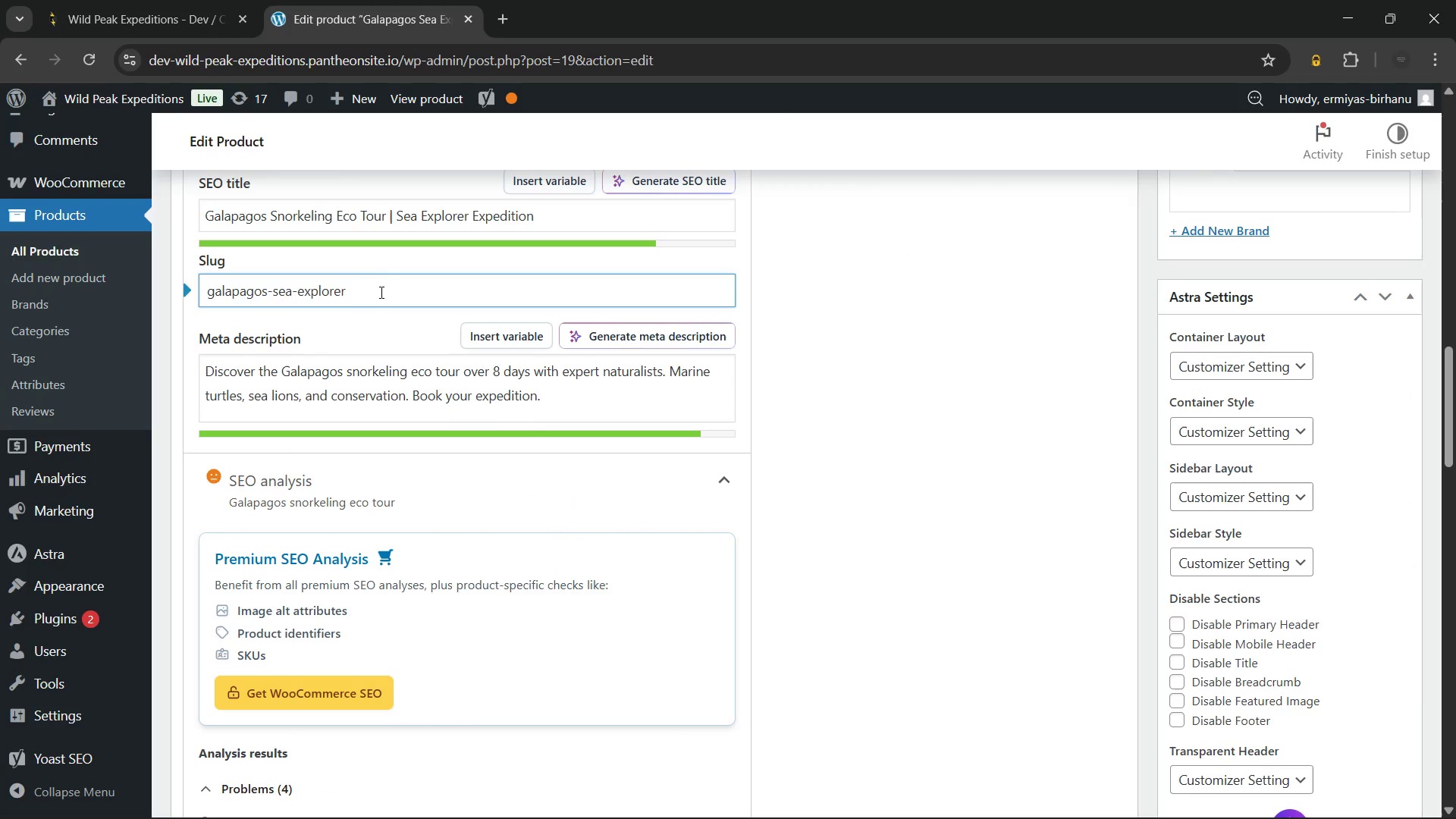 
key(Control+A)
 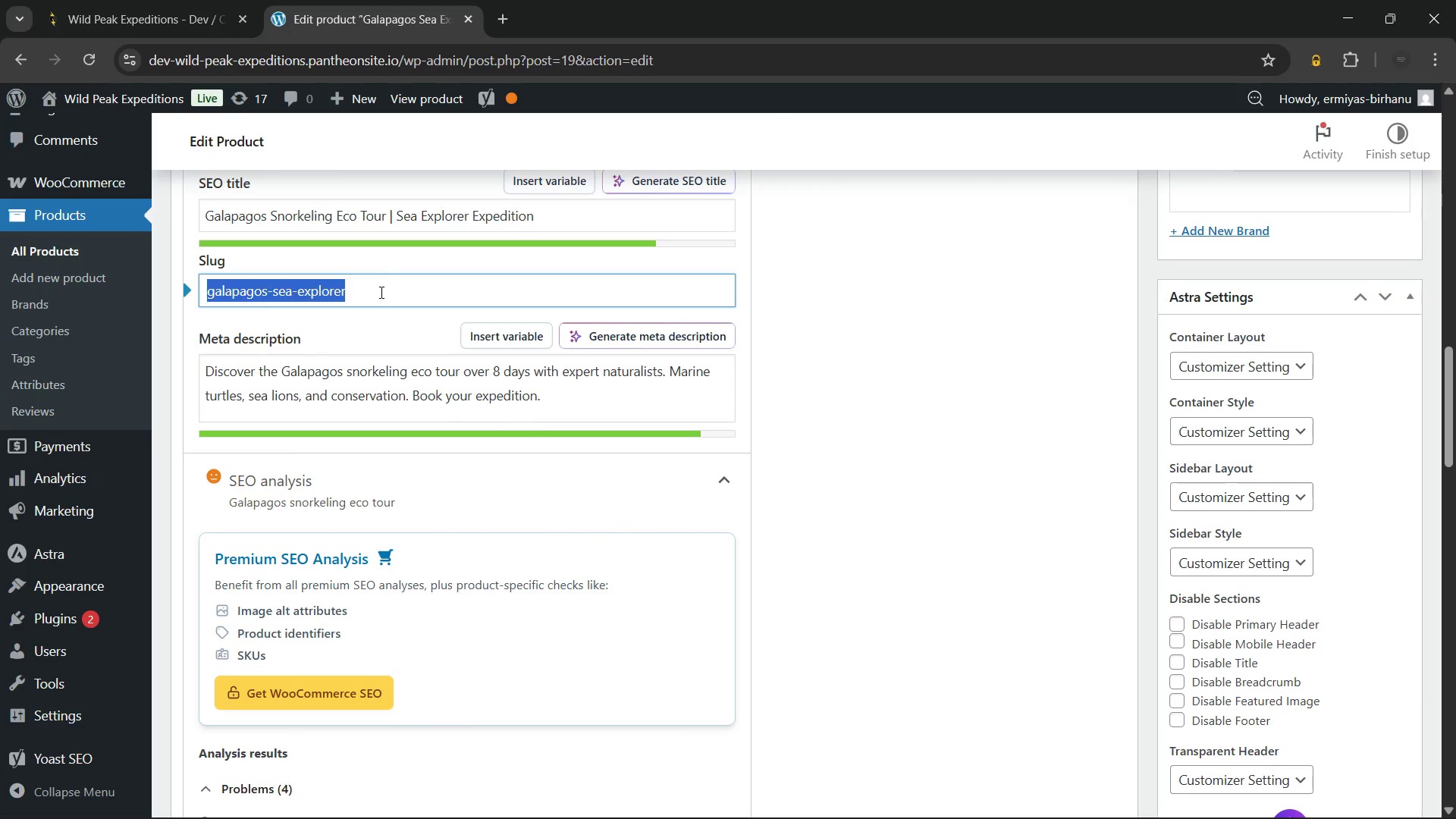 
key(Control+V)
 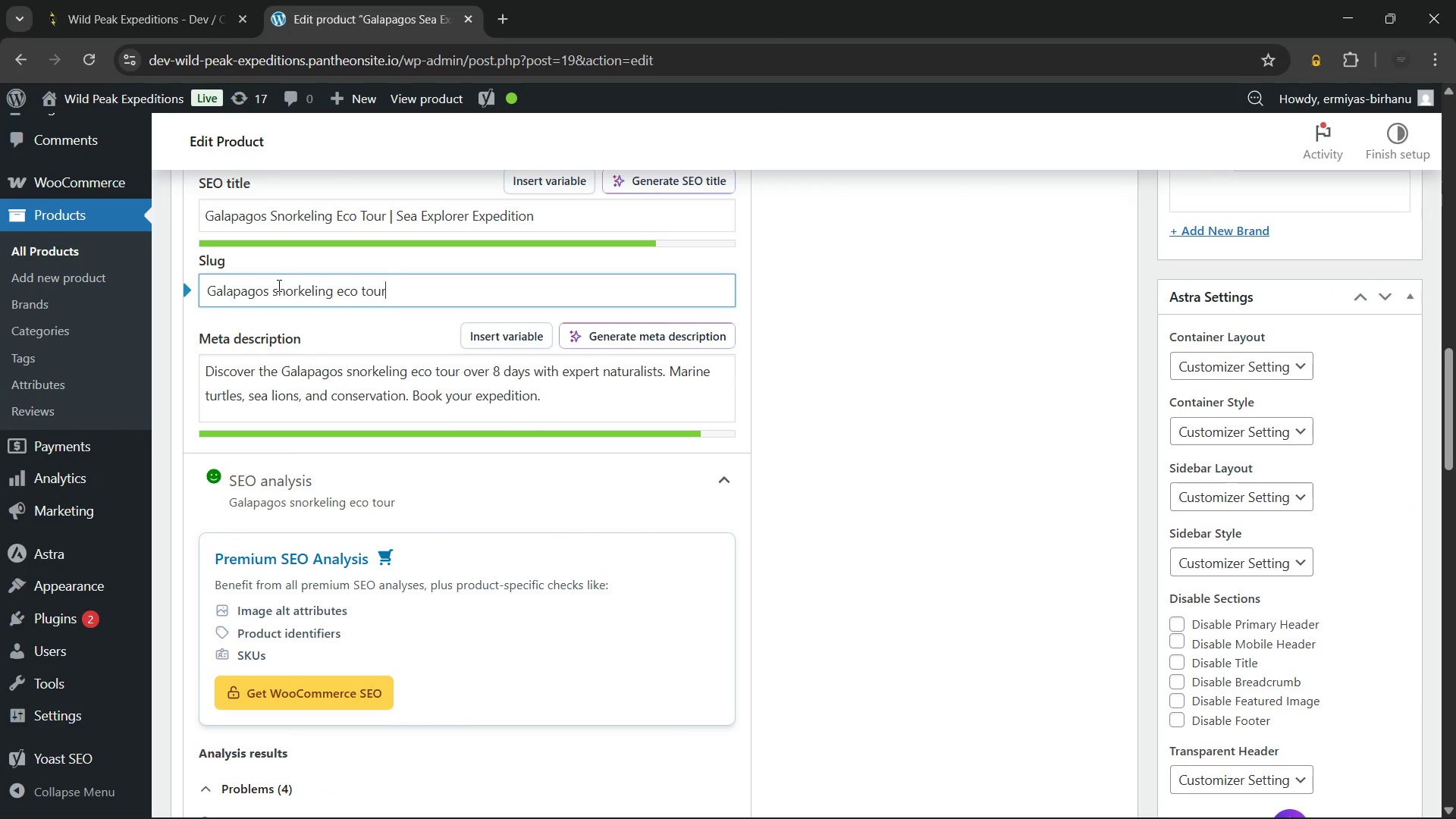 
left_click([274, 290])
 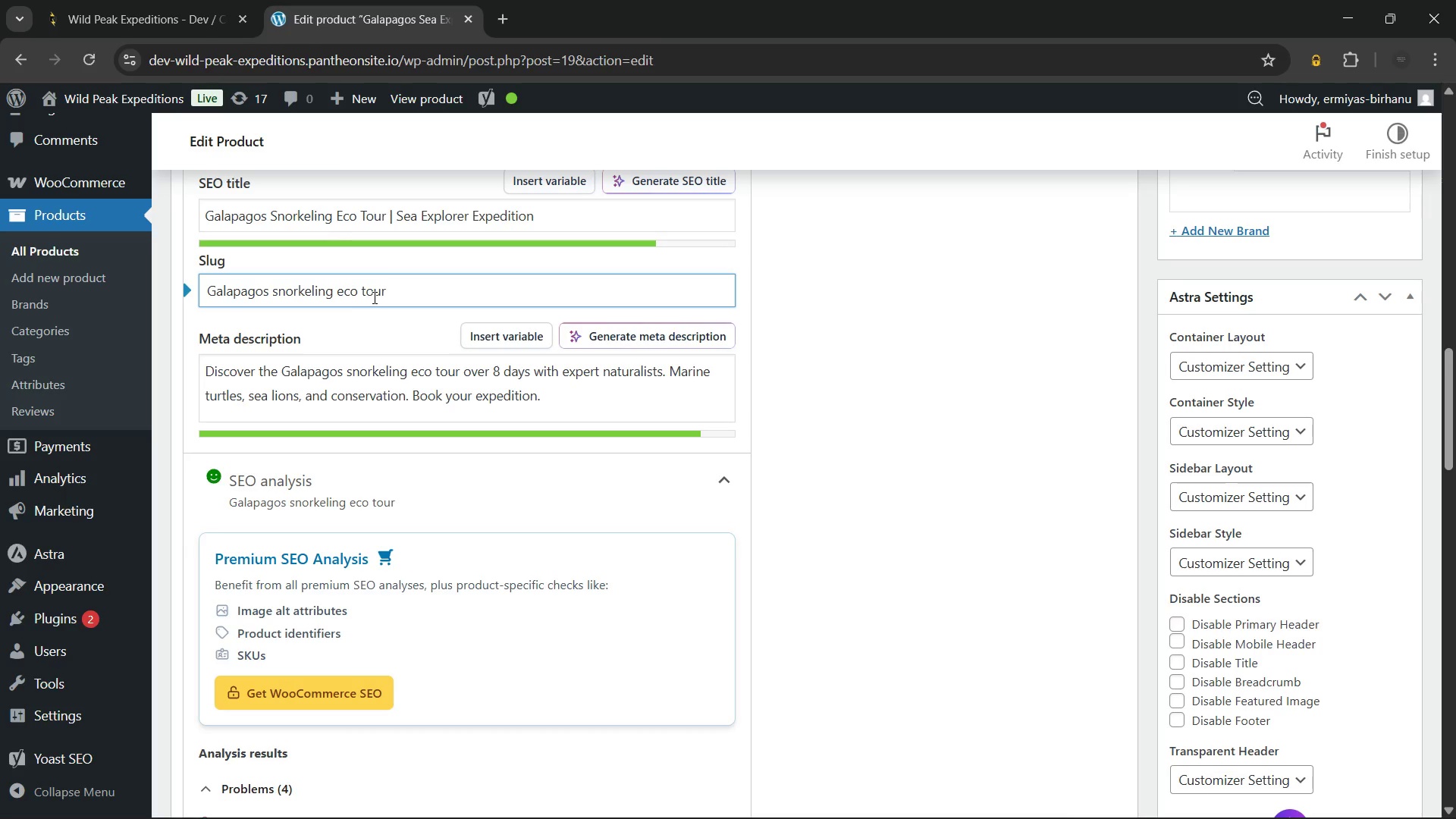 
key(Backspace)
 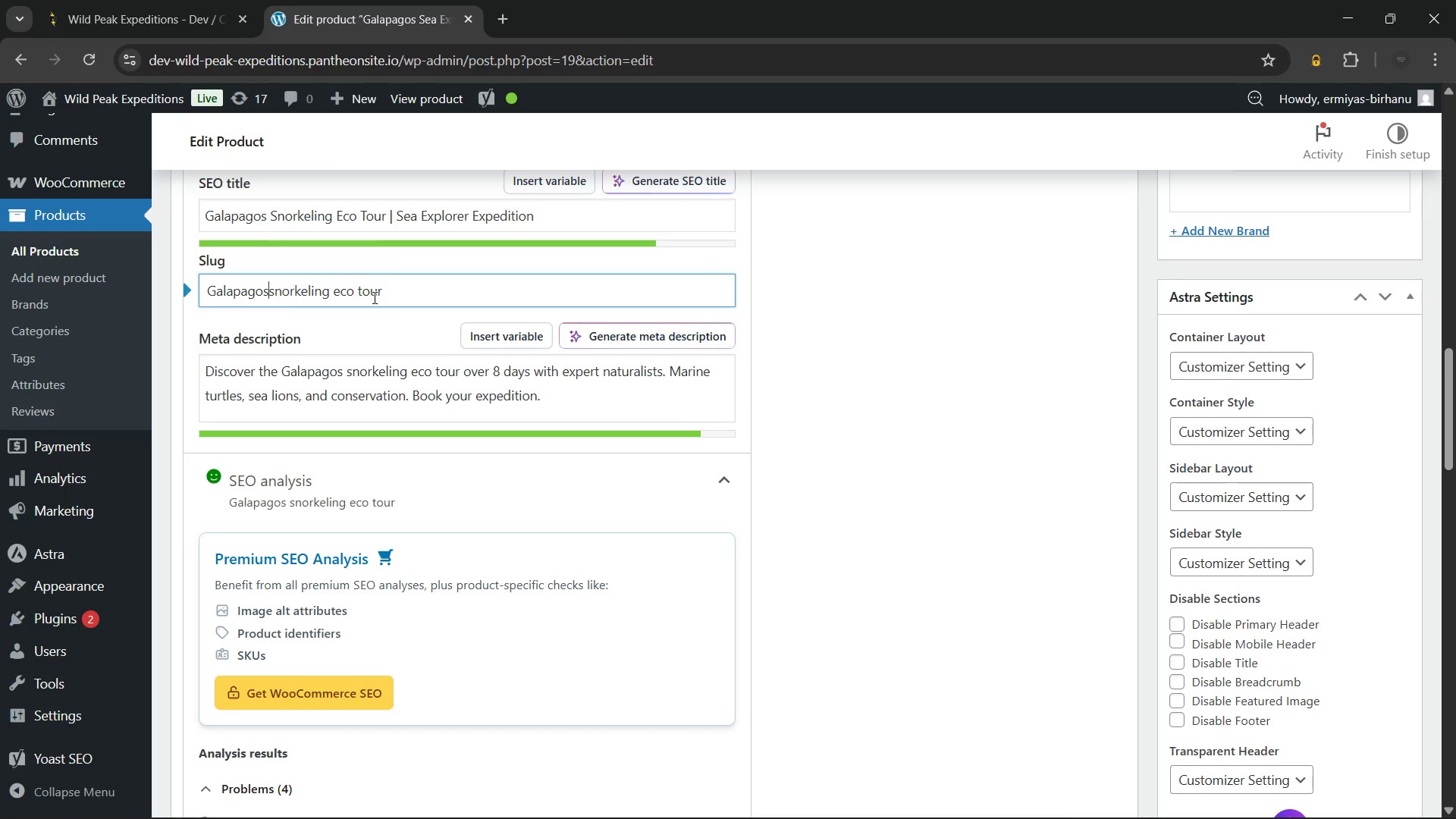 
key(Minus)
 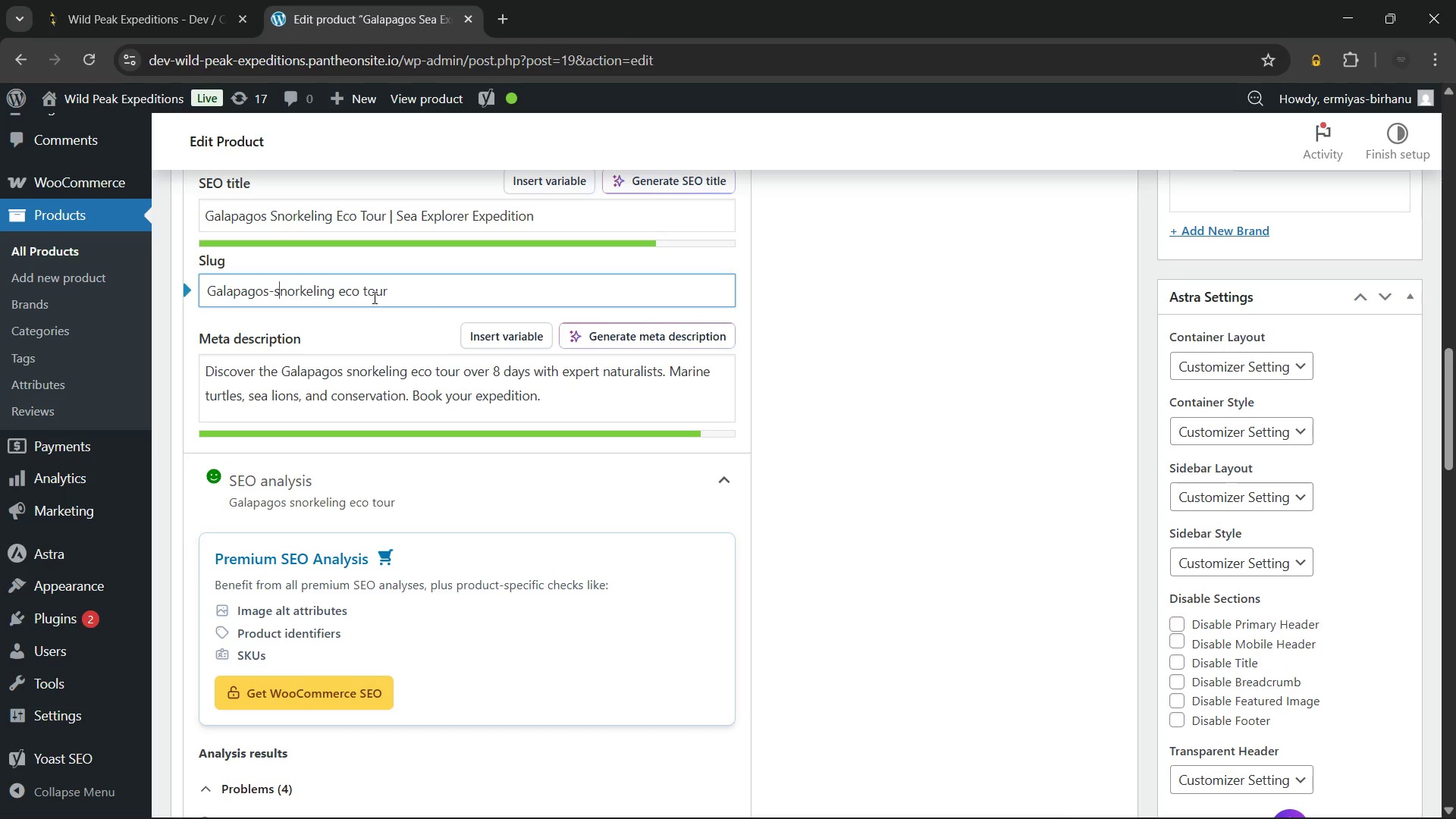 
hold_key(key=ArrowRight, duration=0.78)
 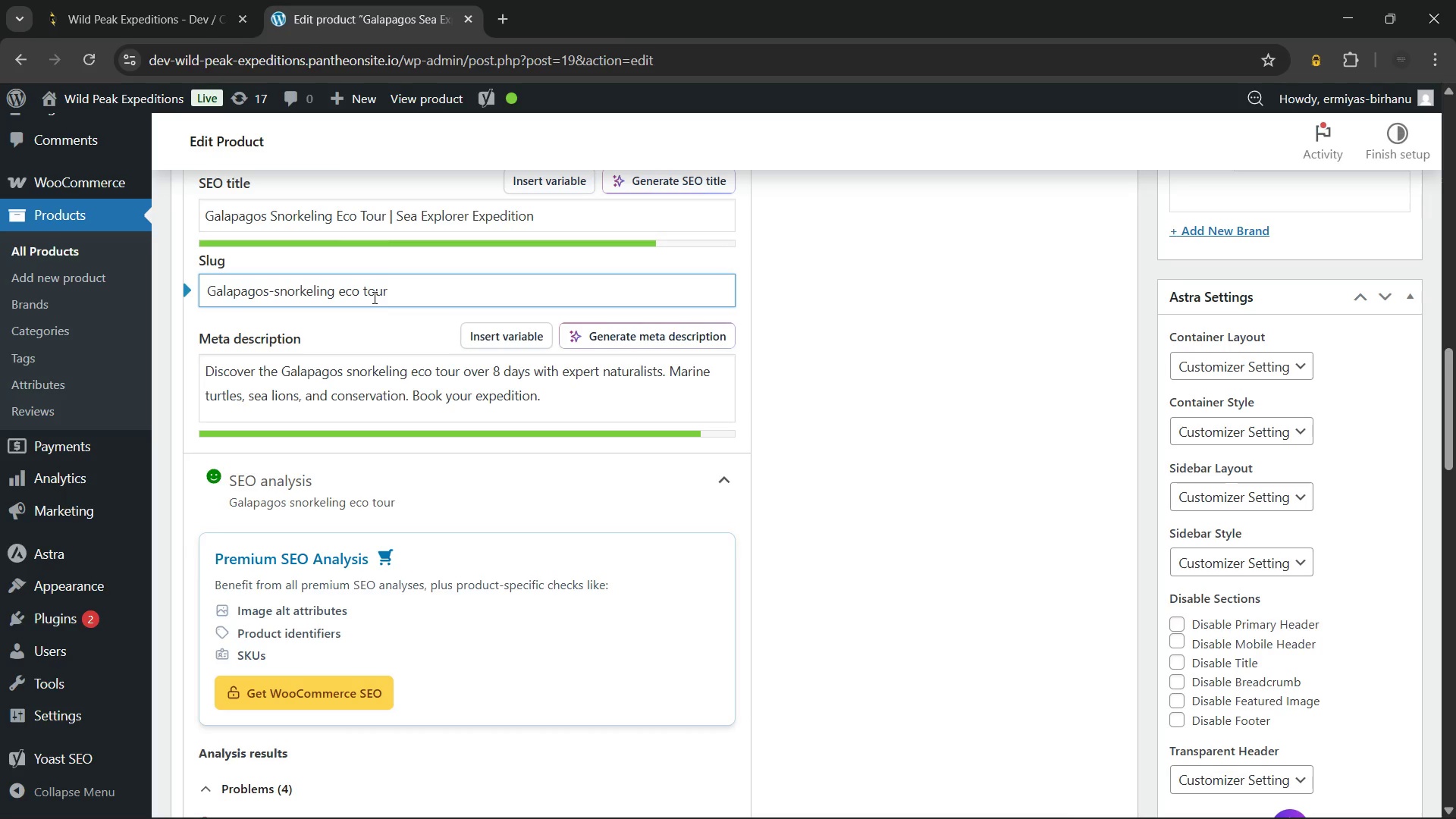 
key(Backspace)
 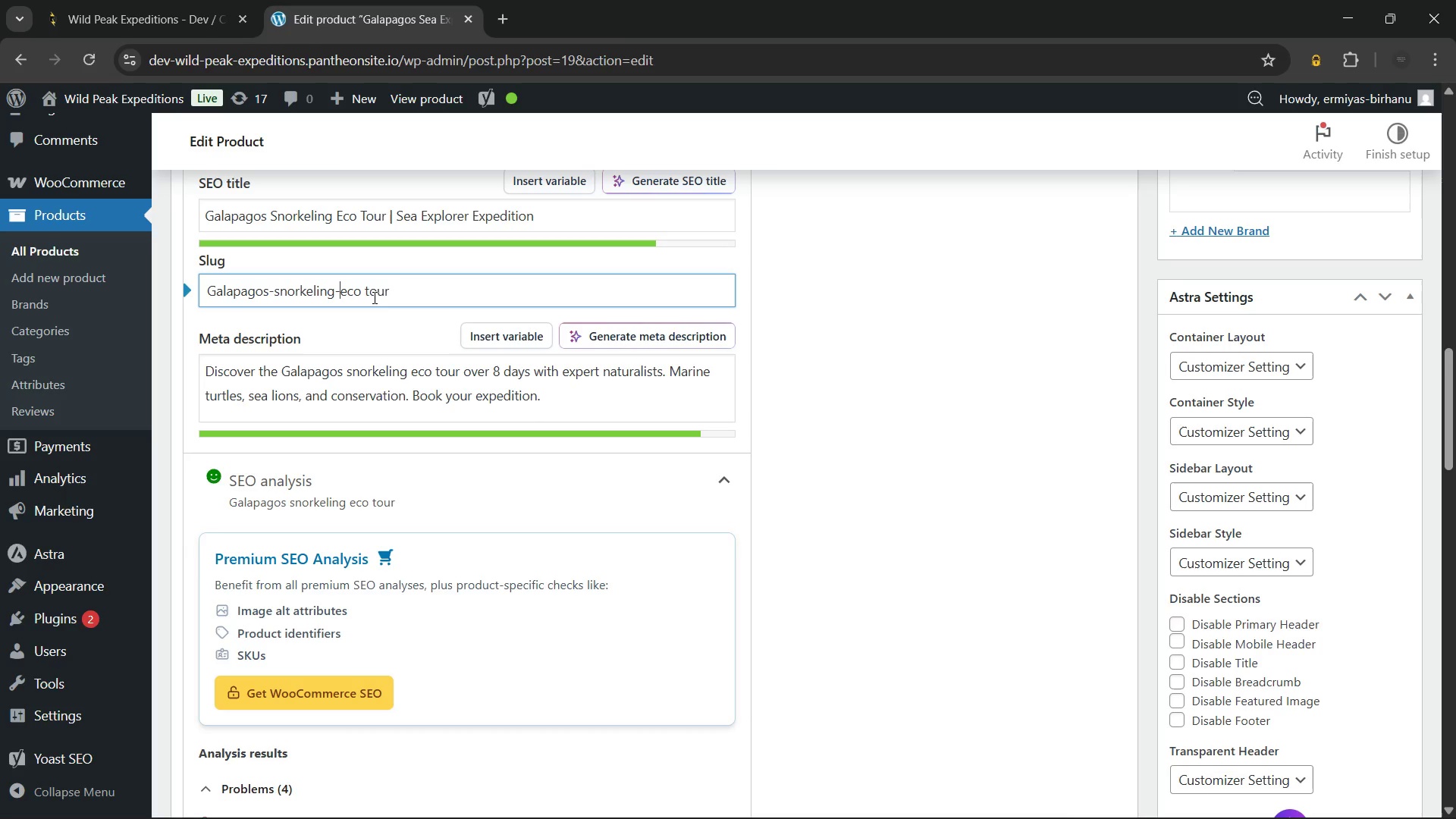 
key(Minus)
 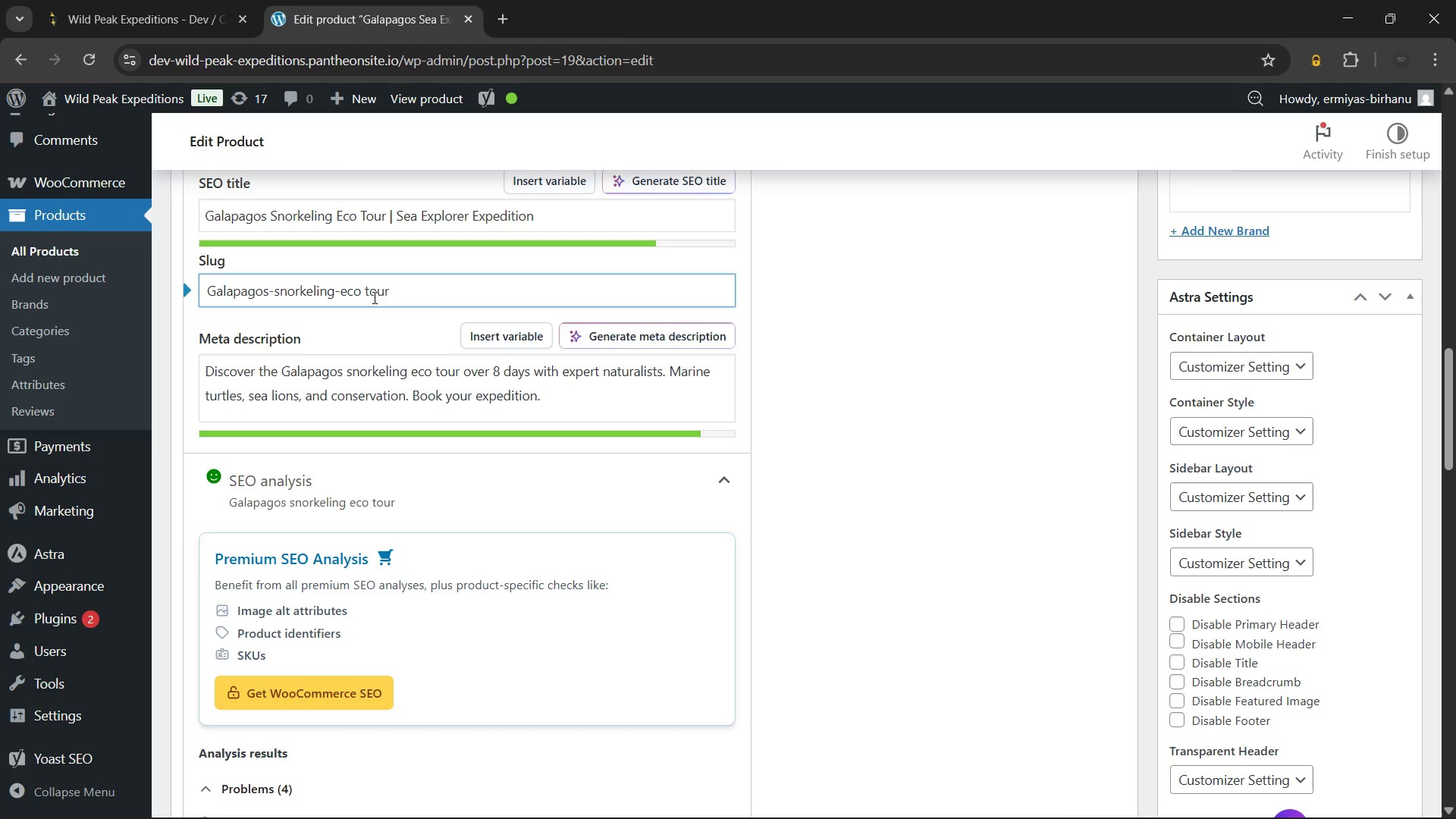 
key(ArrowRight)
 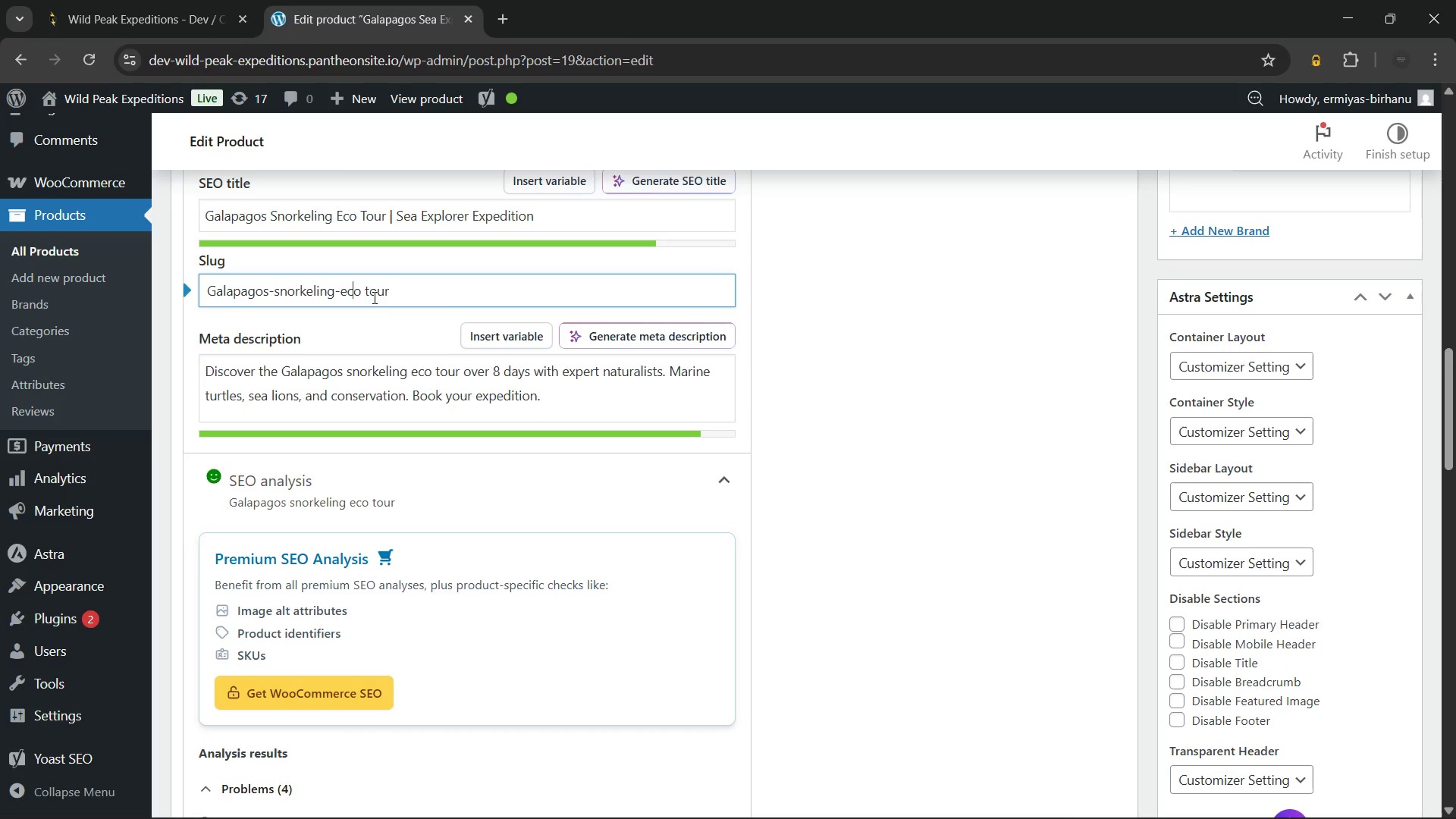 
key(ArrowRight)
 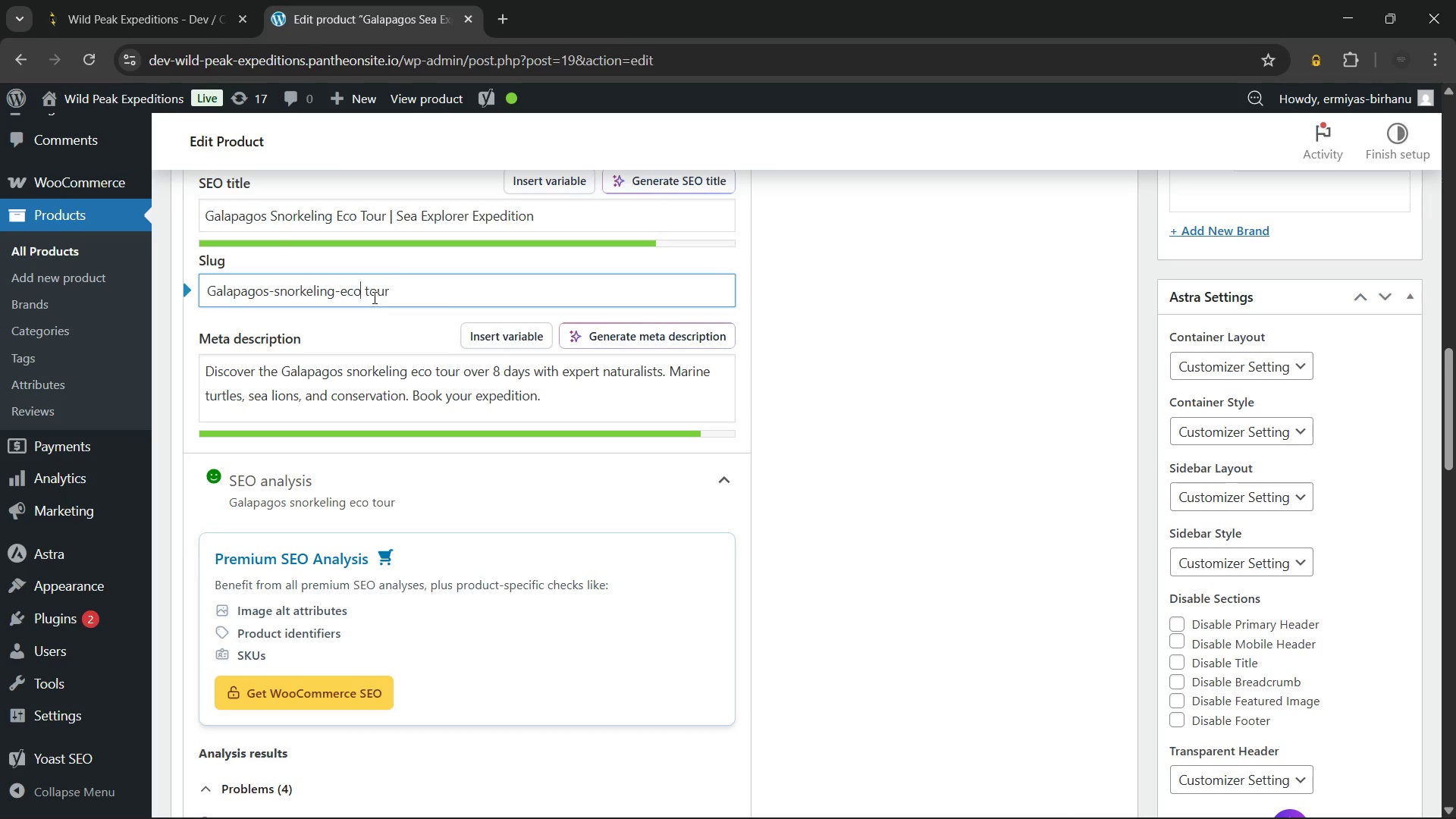 
key(ArrowRight)
 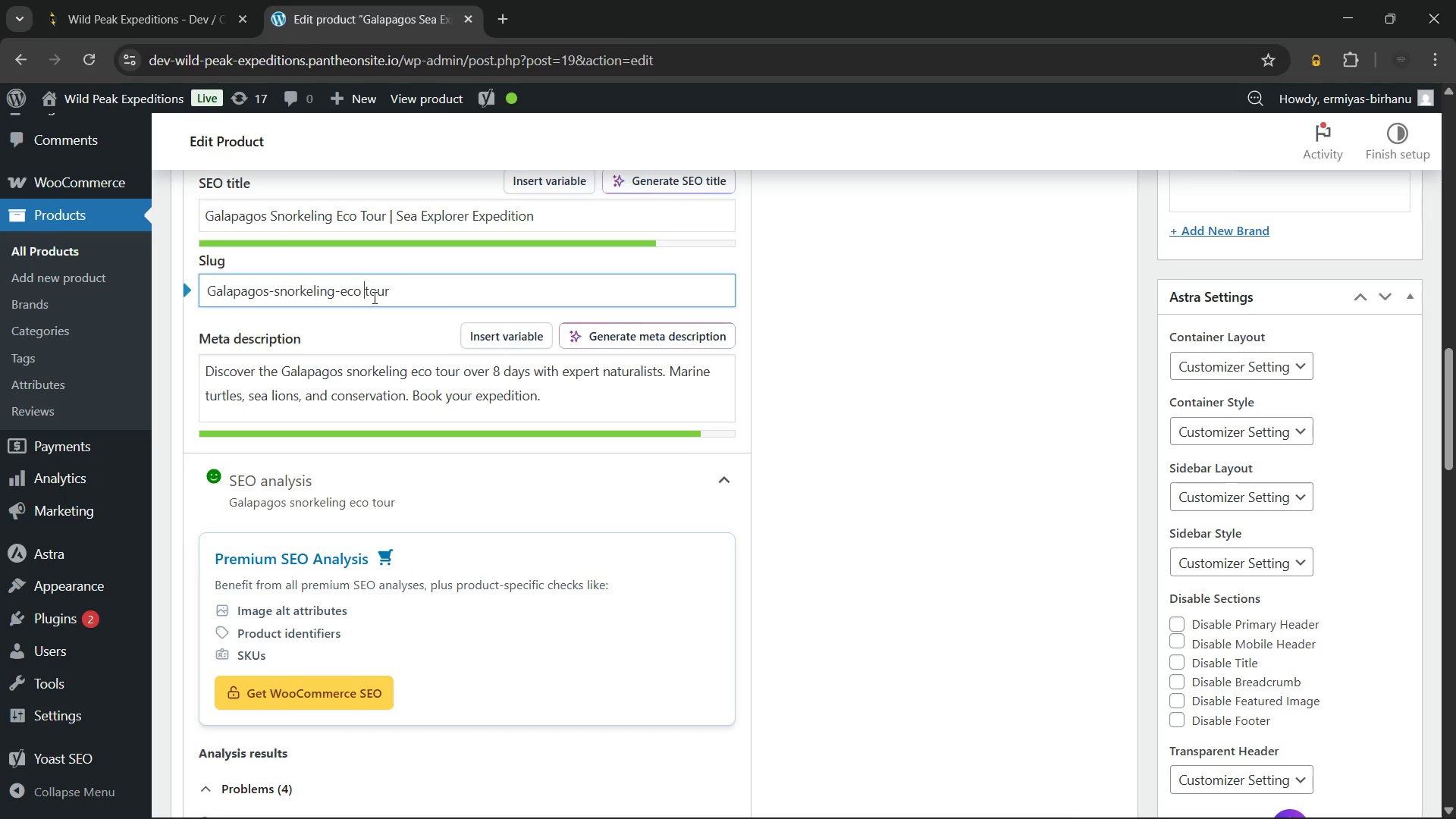 
key(ArrowRight)
 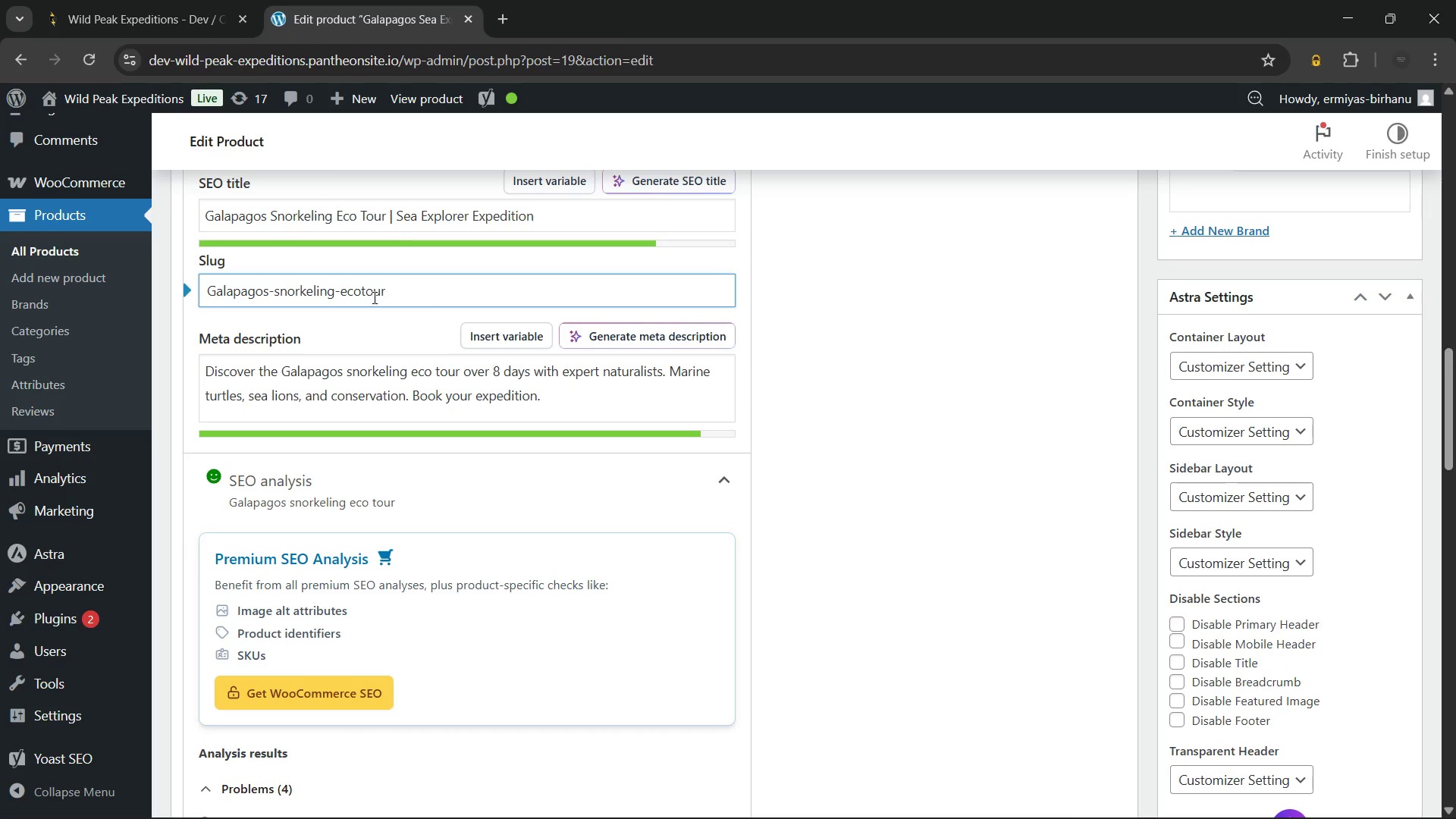 
key(Backspace)
 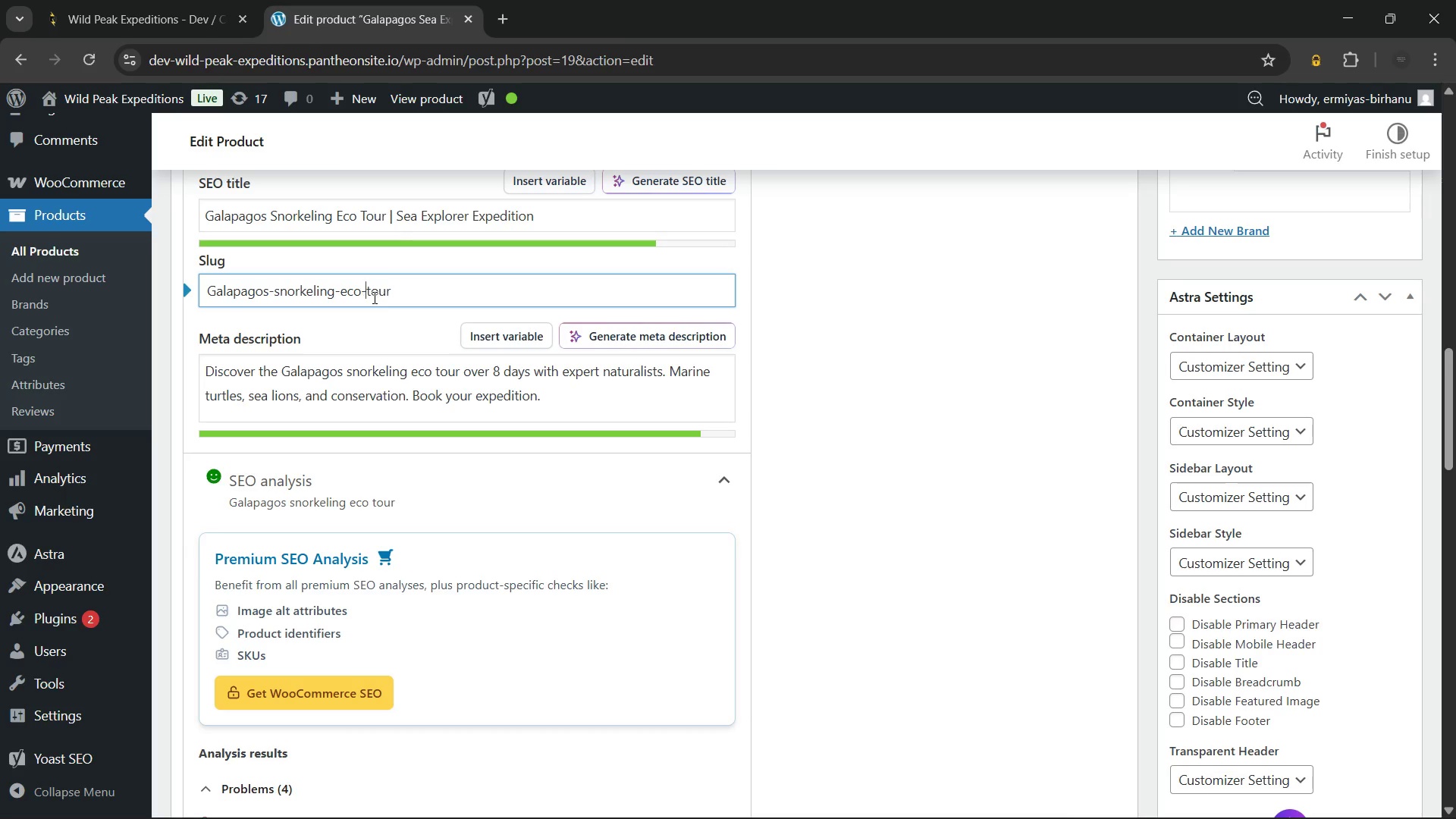 
key(Minus)
 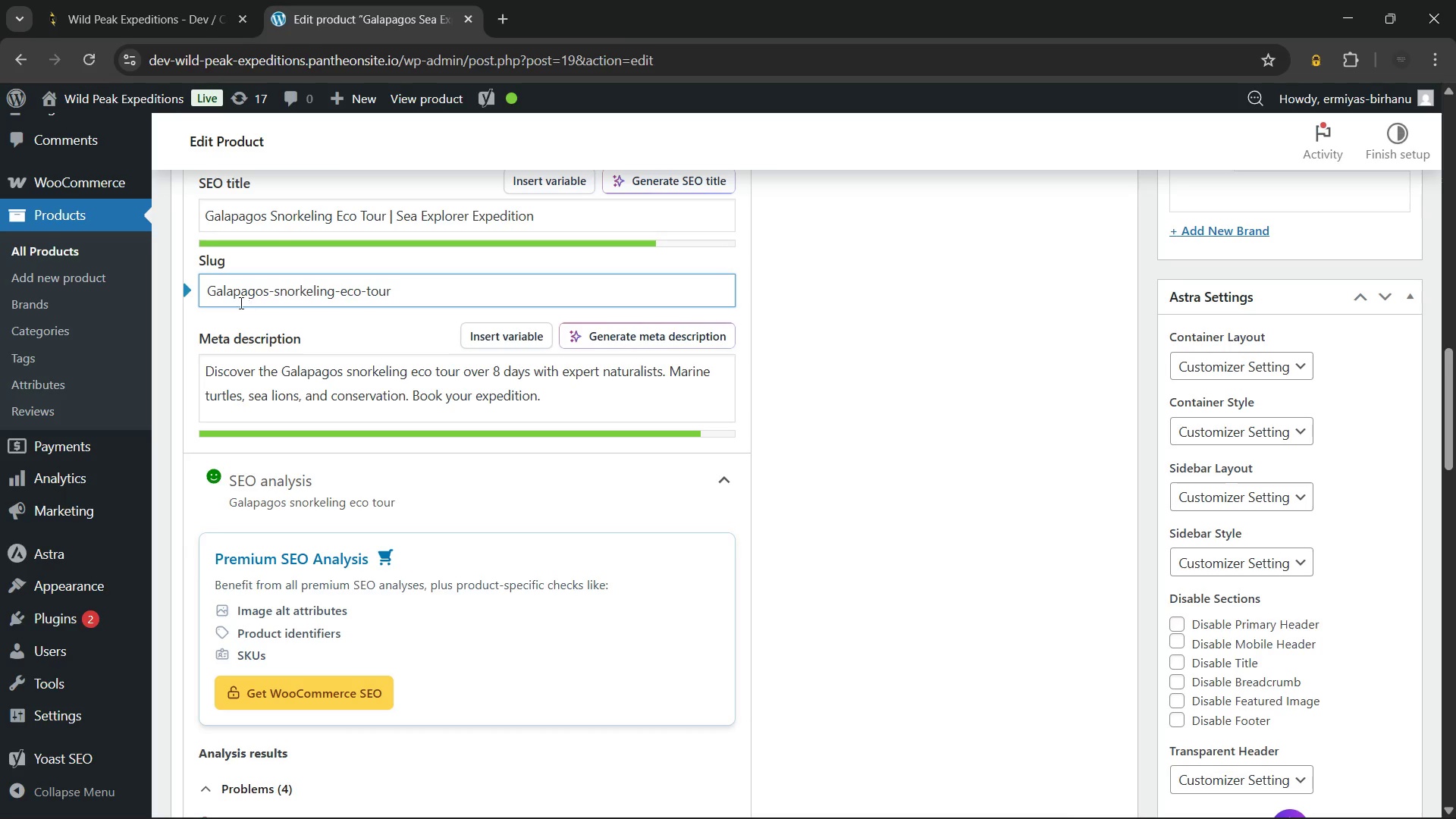 
left_click([215, 293])
 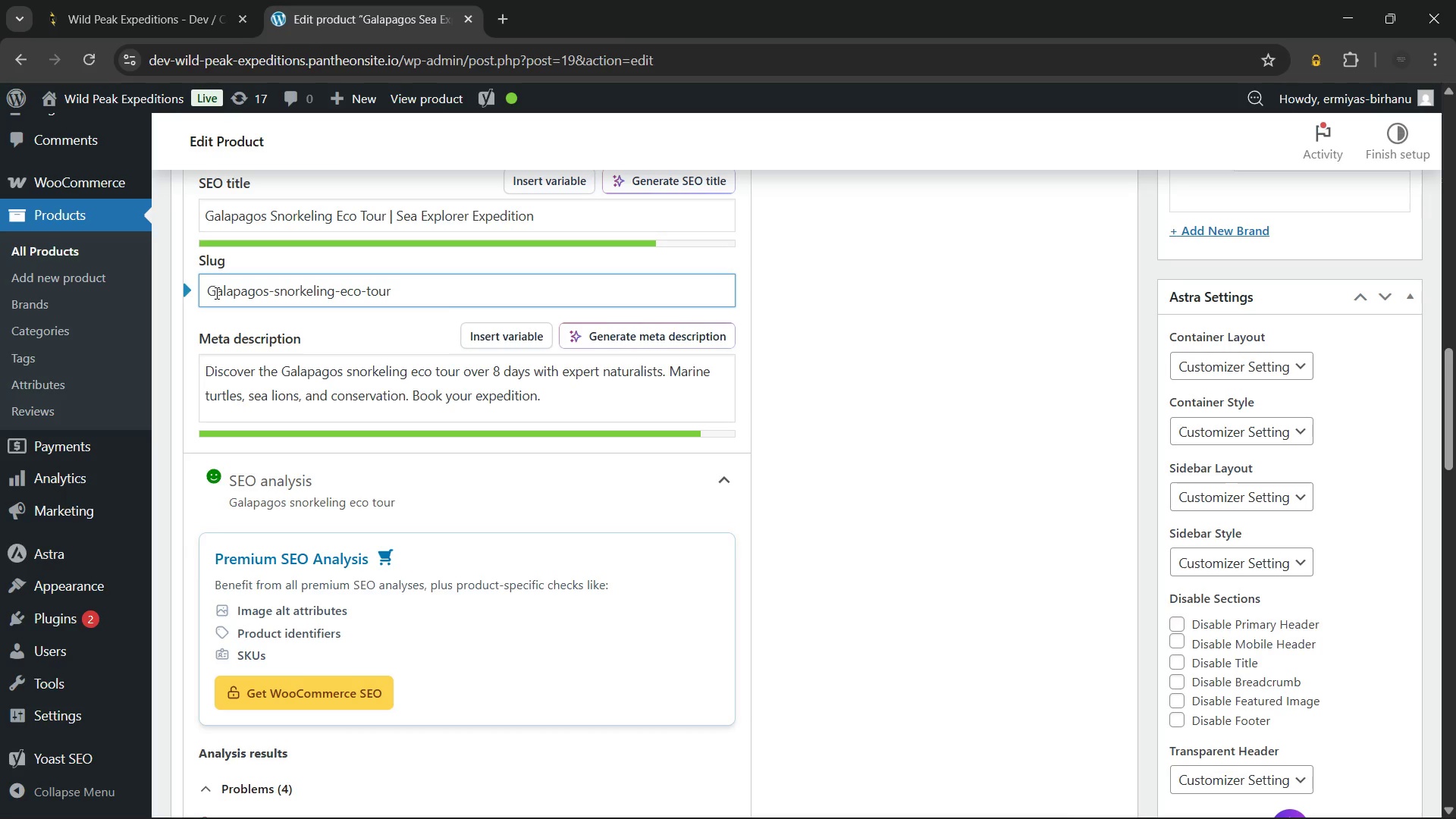 
key(Backspace)
 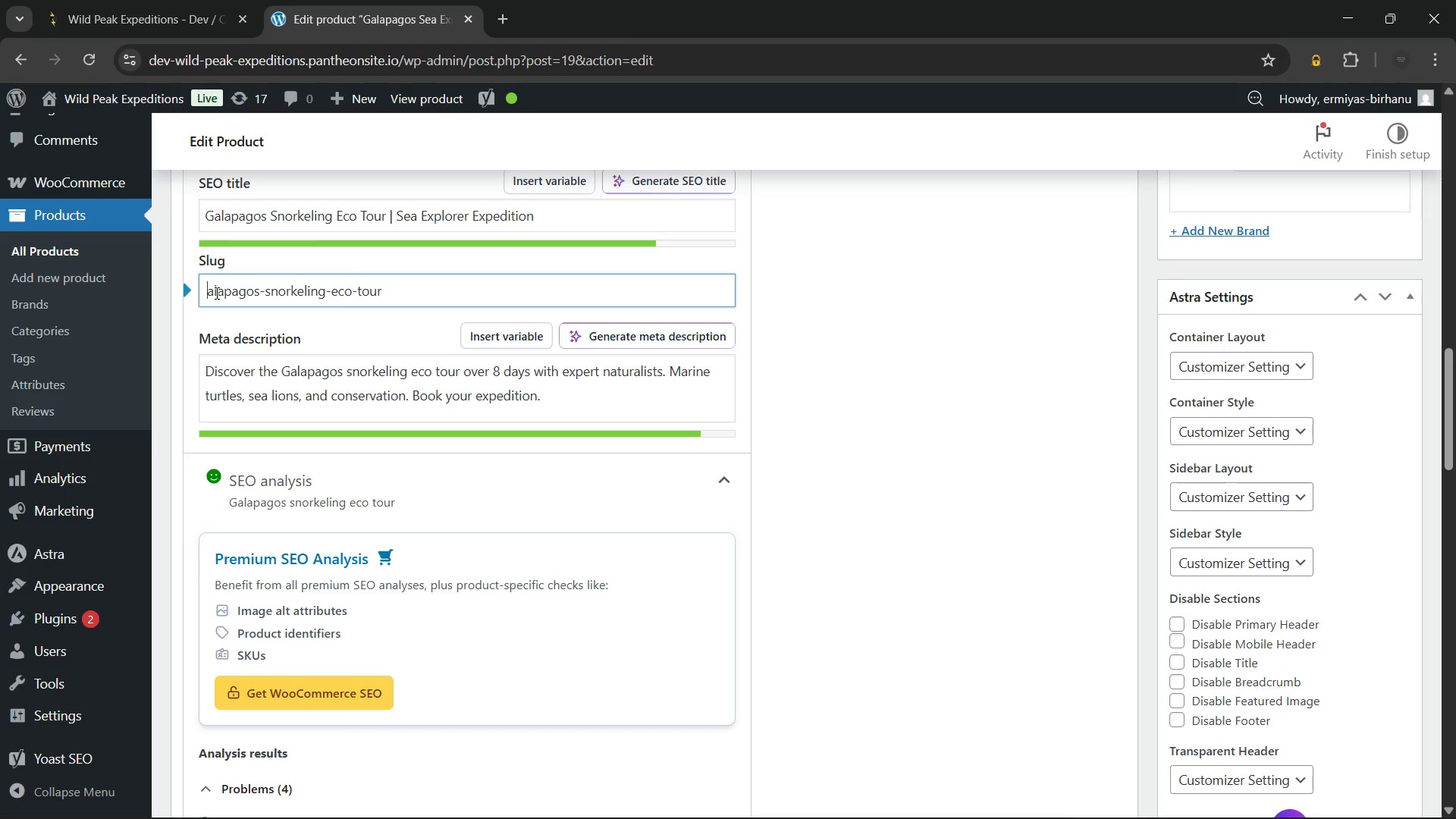 
key(G)
 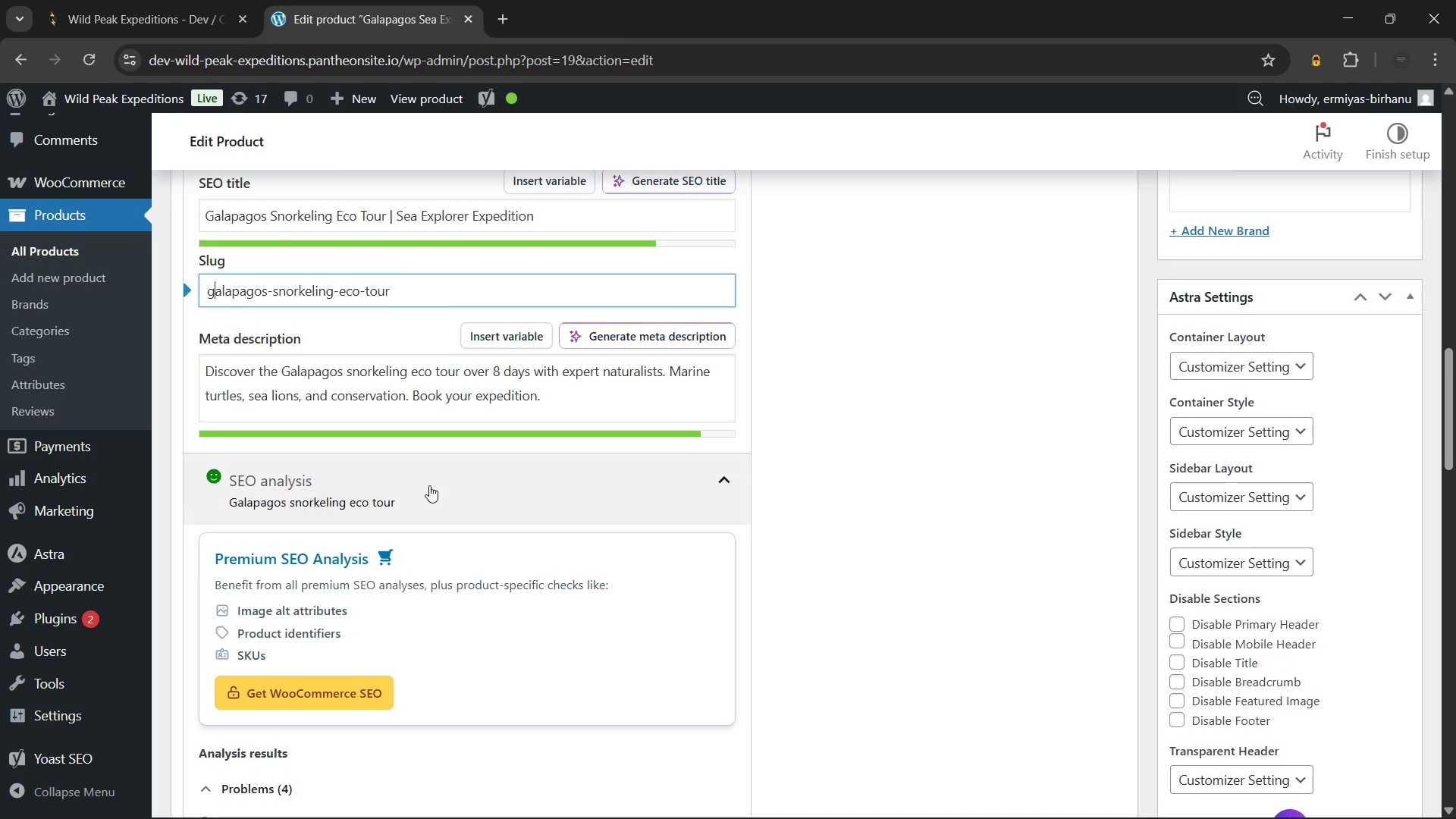 
scroll: coordinate [473, 417], scroll_direction: up, amount: 2.0
 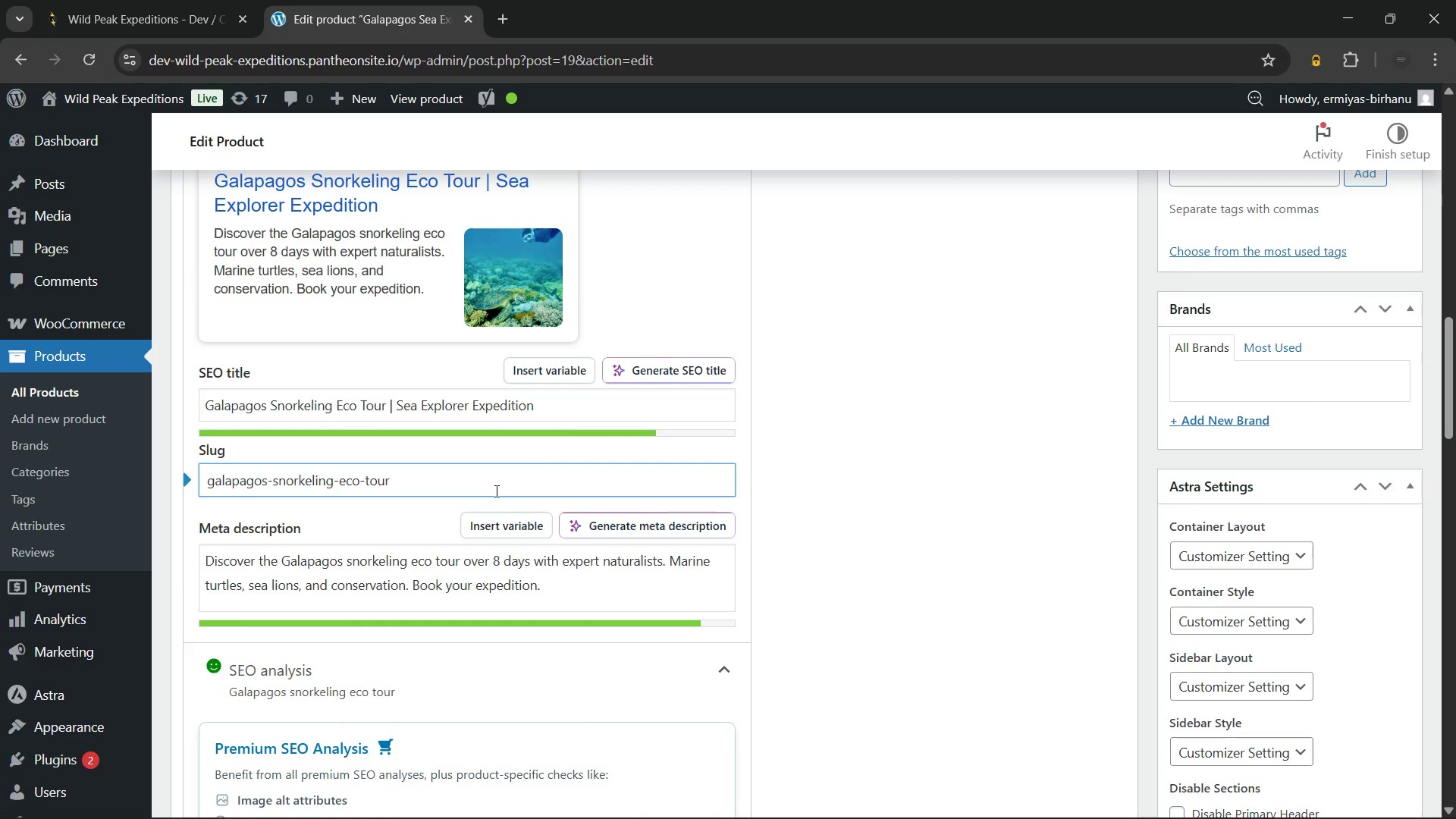 
scroll: coordinate [493, 504], scroll_direction: down, amount: 4.0
 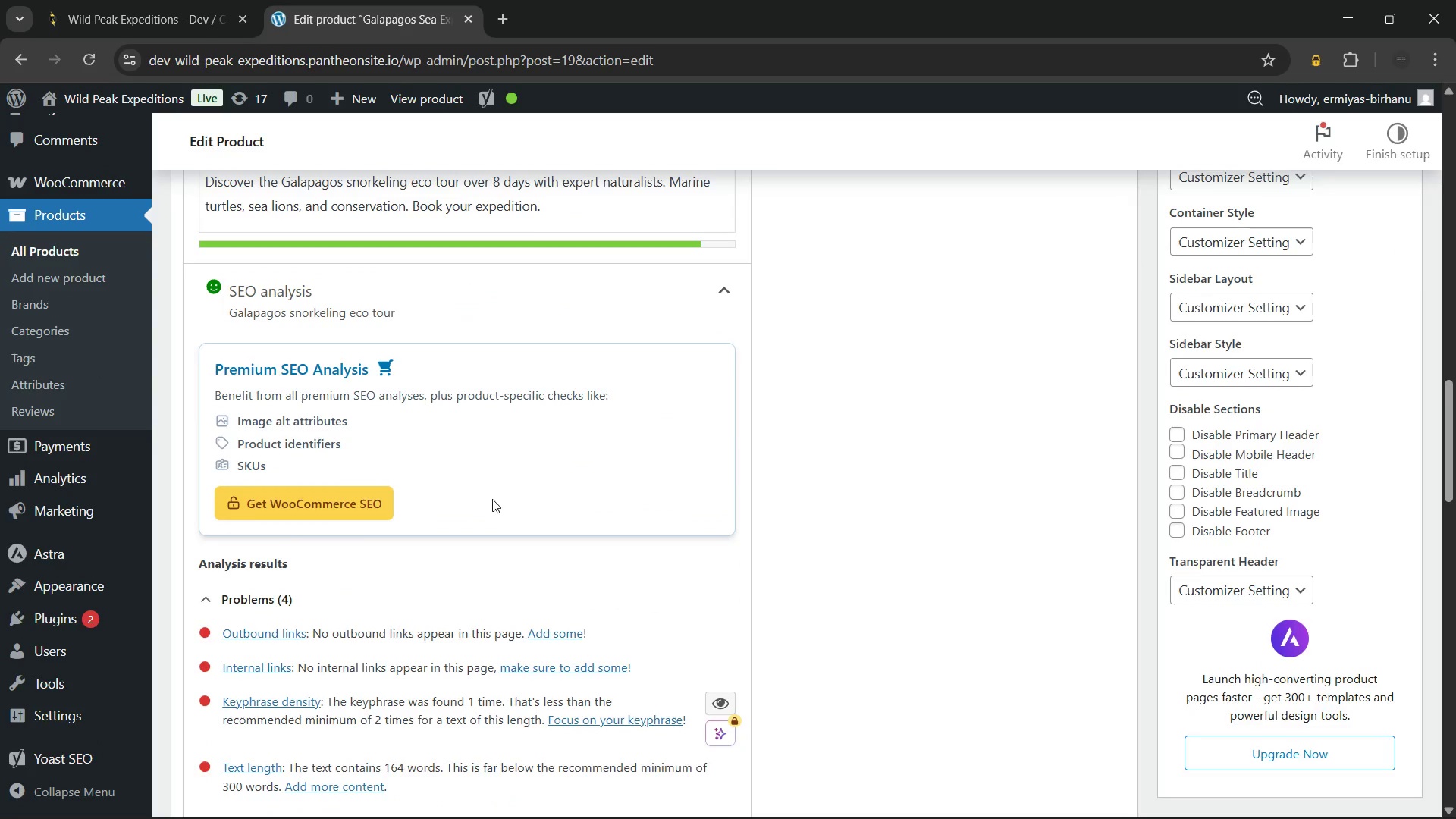 
scroll: coordinate [492, 499], scroll_direction: up, amount: 1.0
 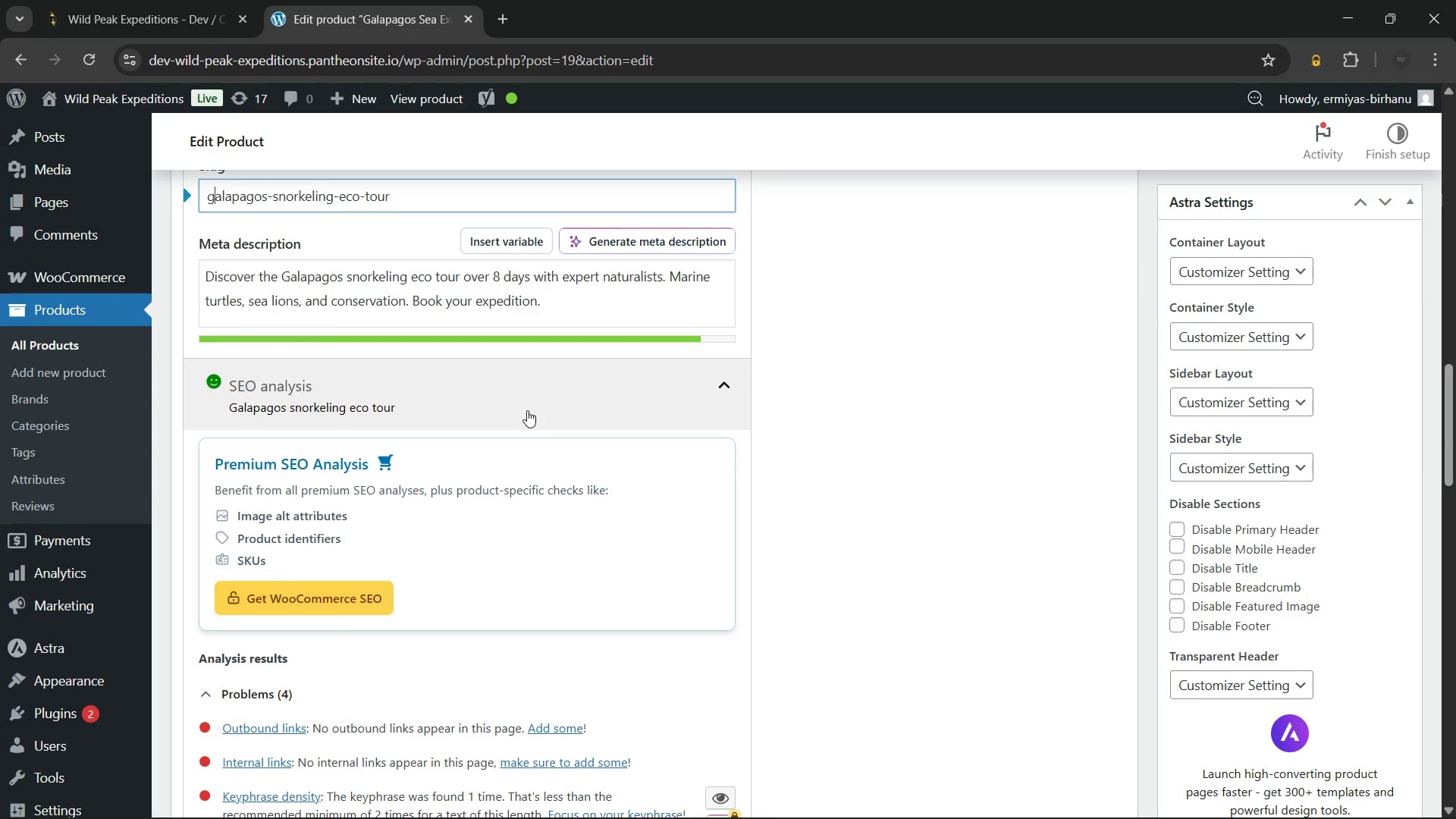 
left_click([527, 410])
 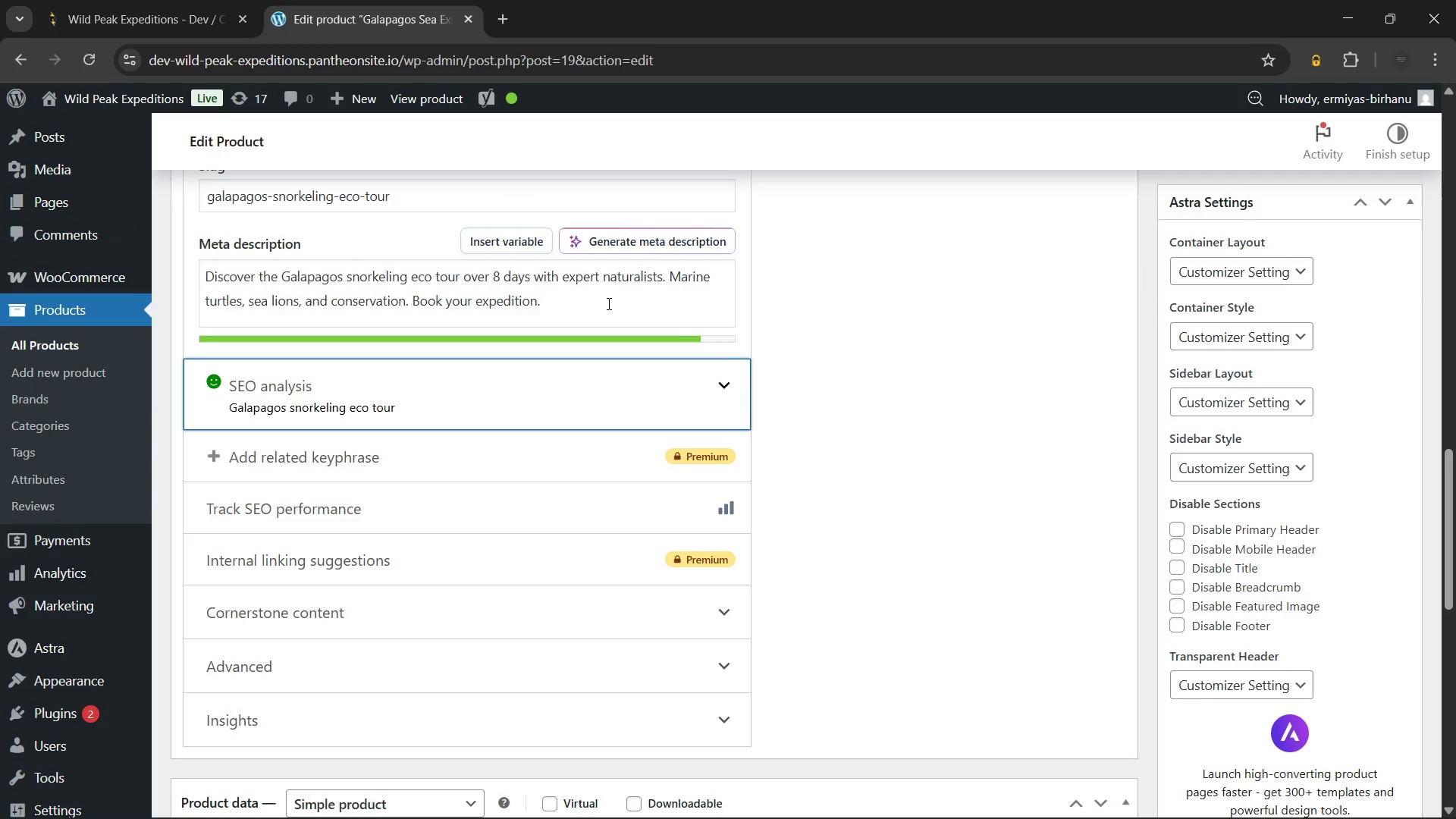 
left_click([607, 303])
 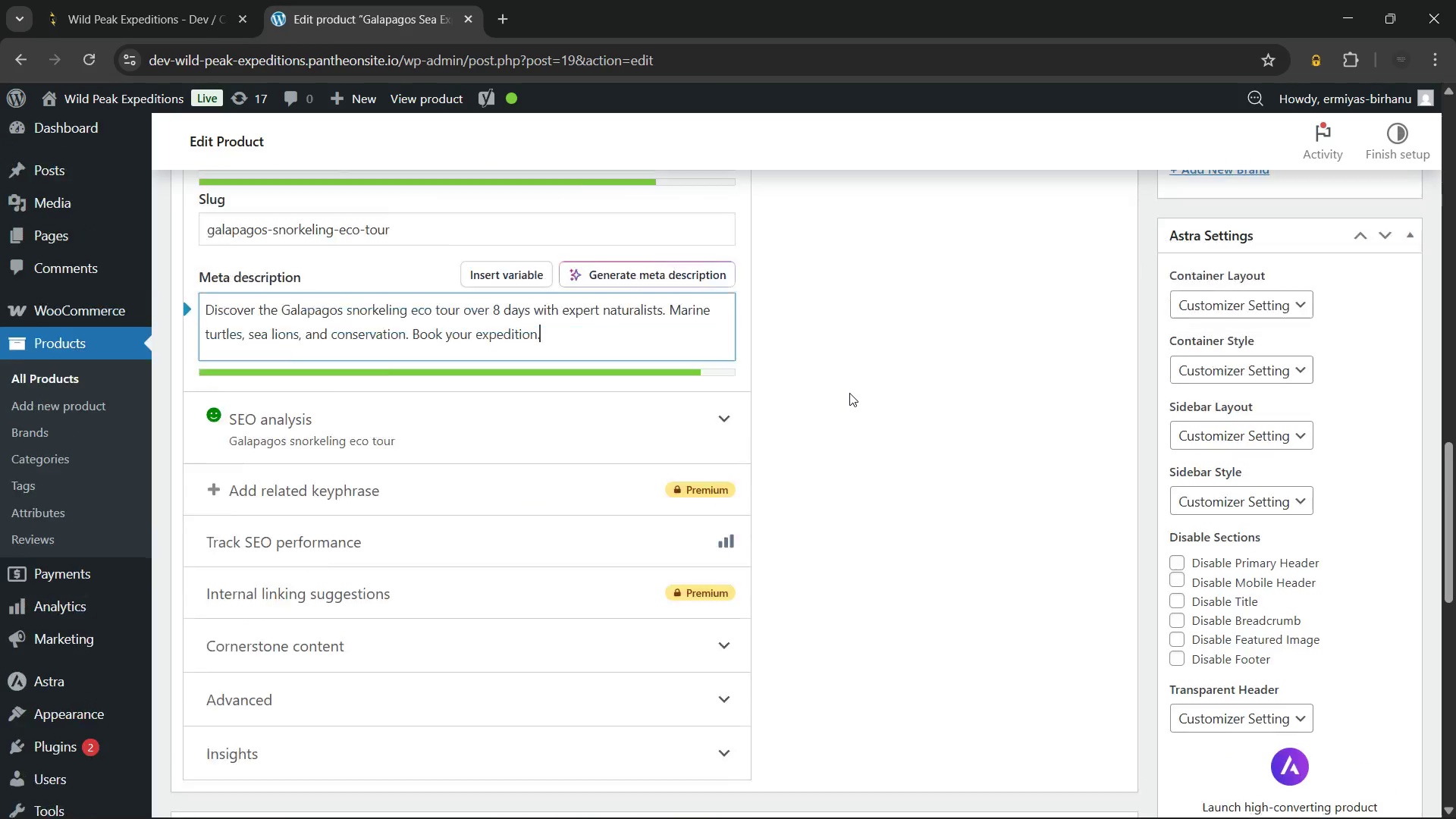 
scroll: coordinate [849, 393], scroll_direction: none, amount: 0.0
 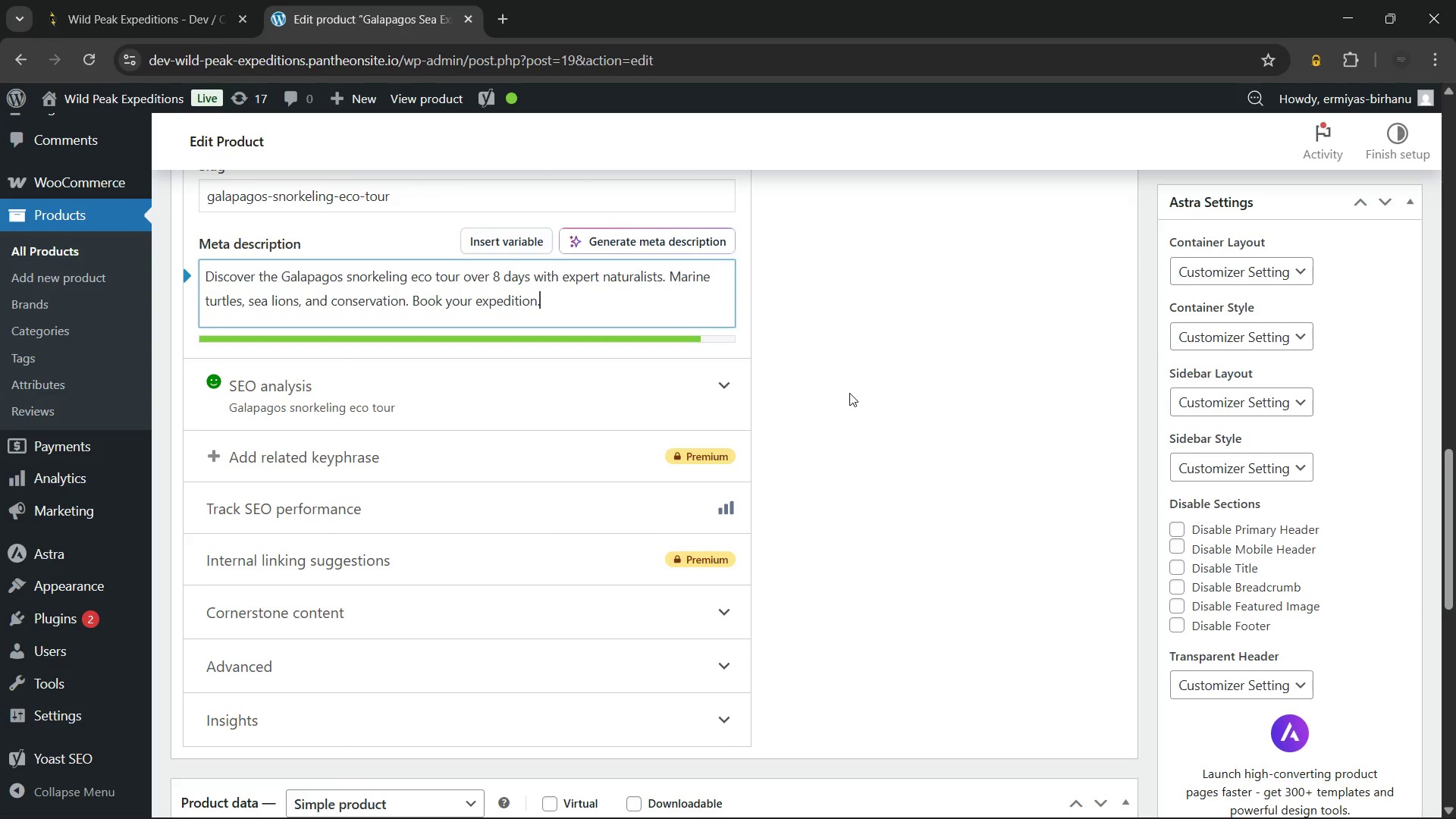 
left_click([849, 393])
 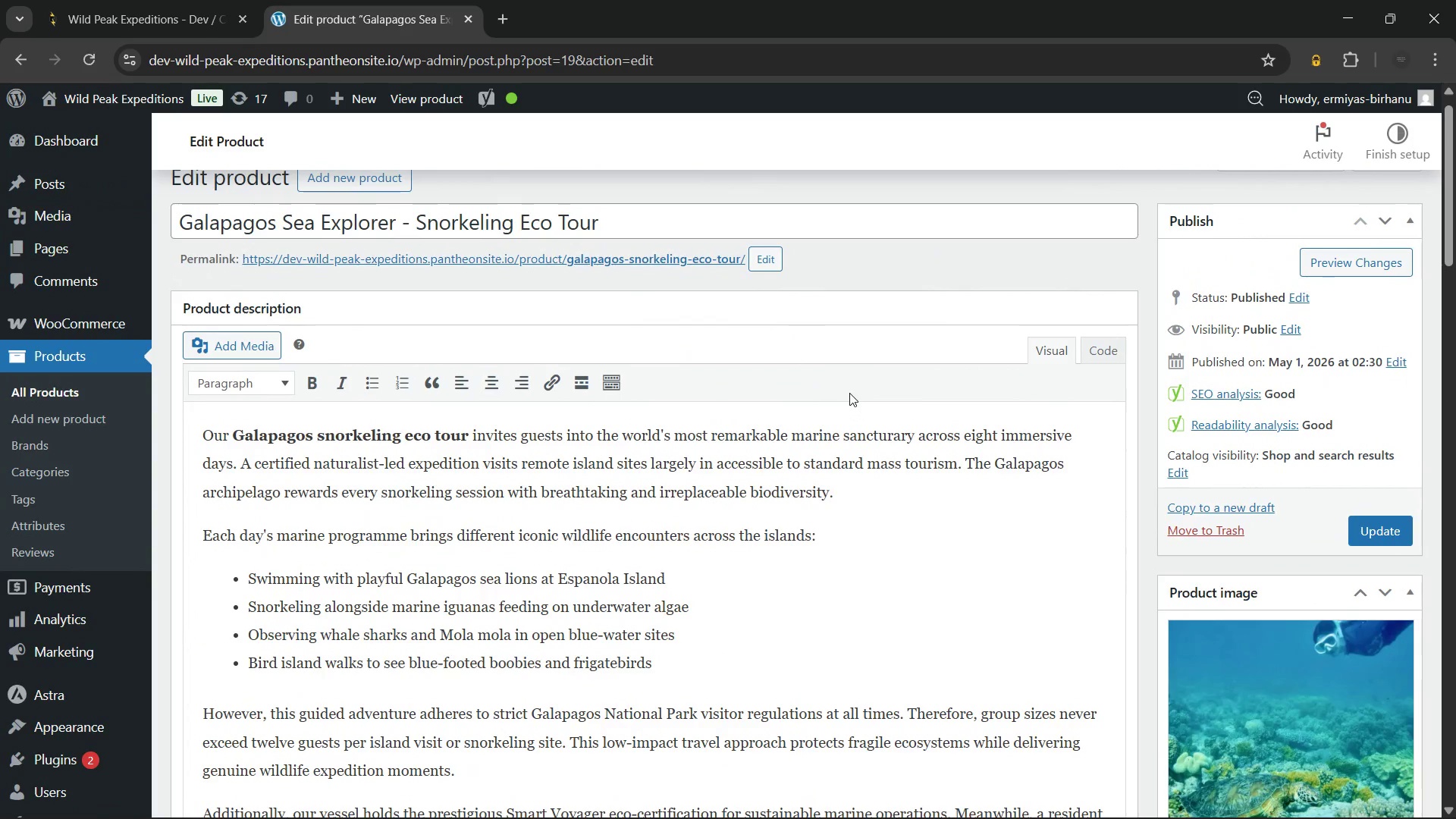 
wait(136.31)
 